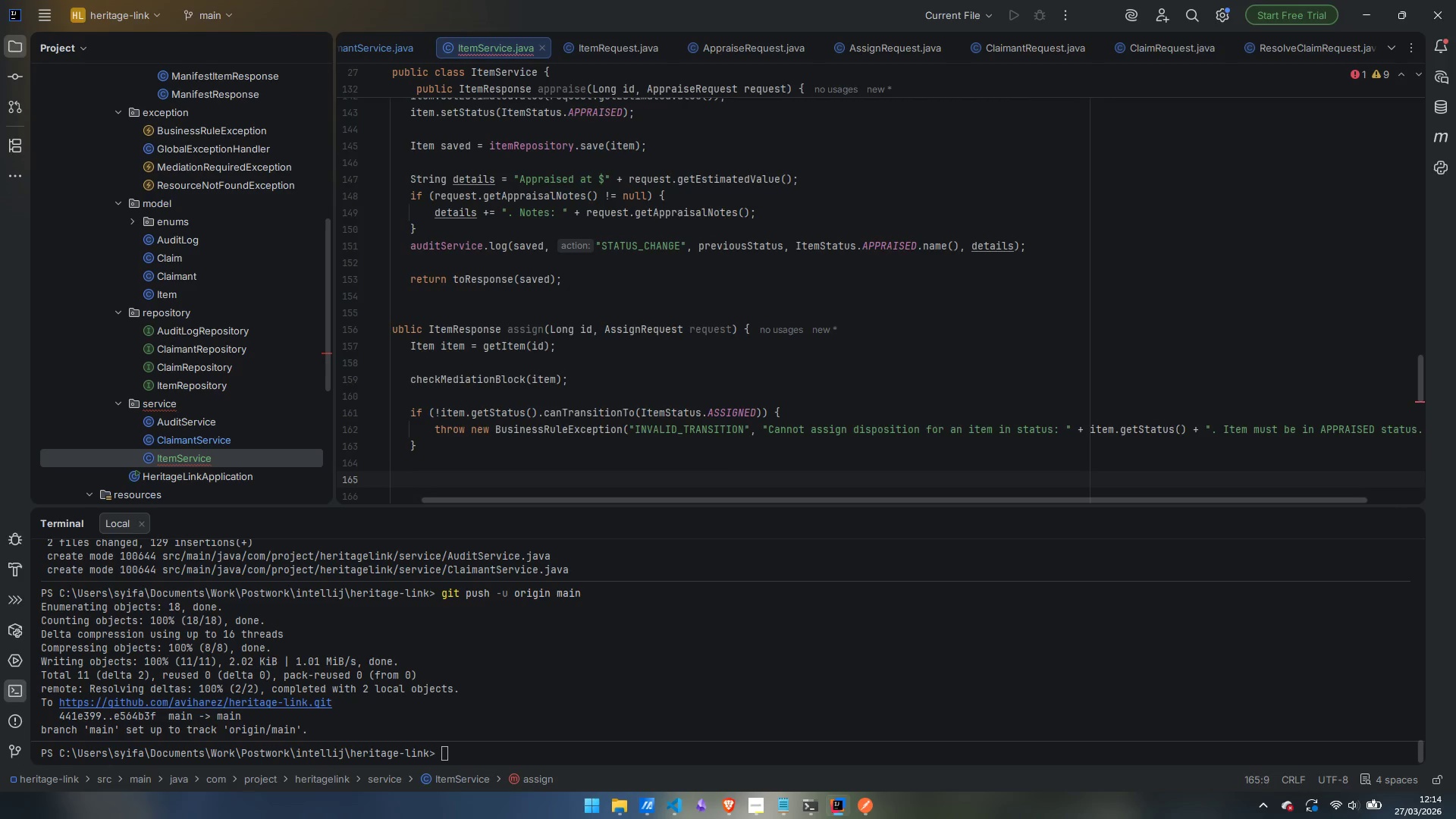 
type(if (request.getDispositionType)
 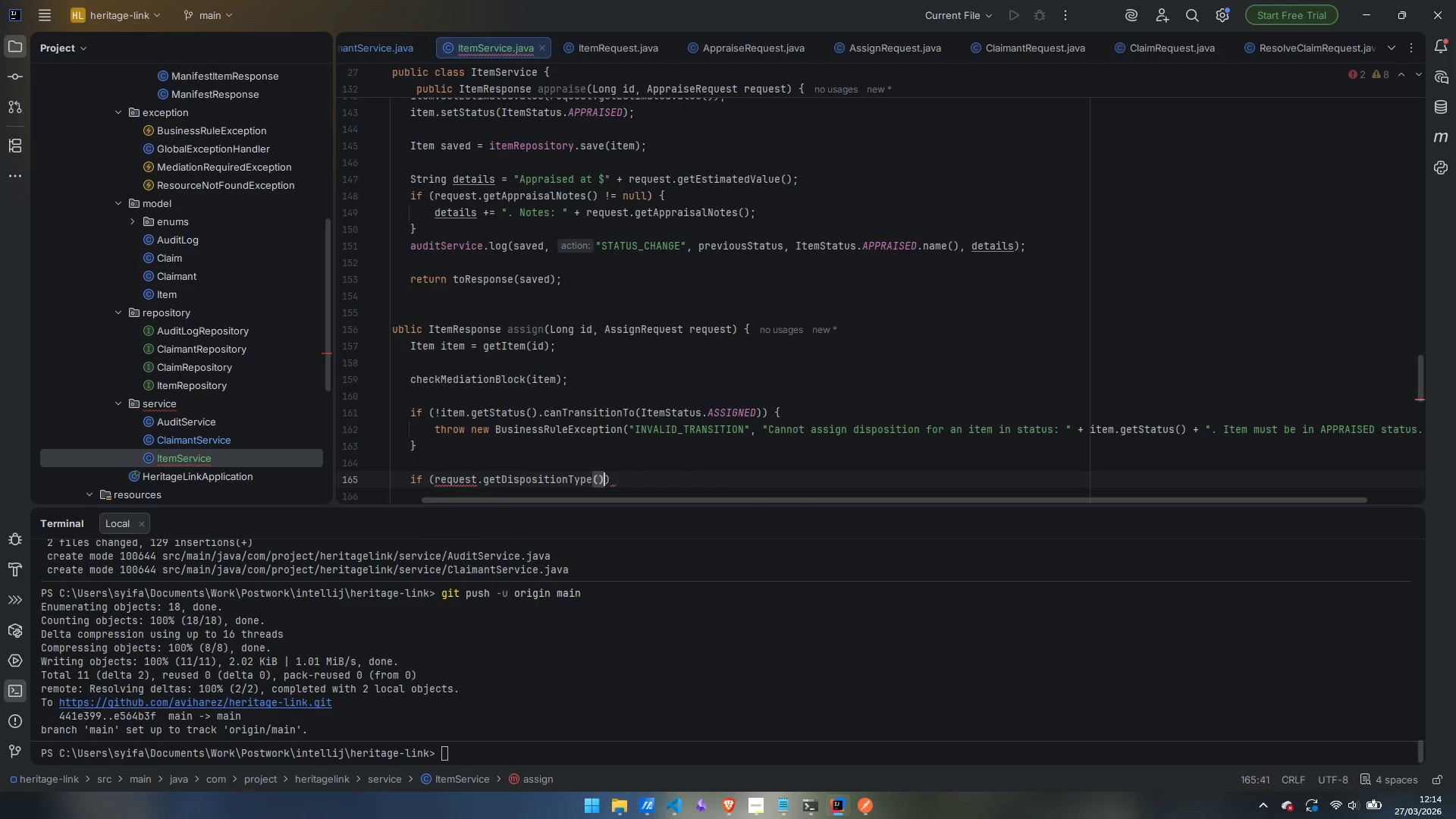 
 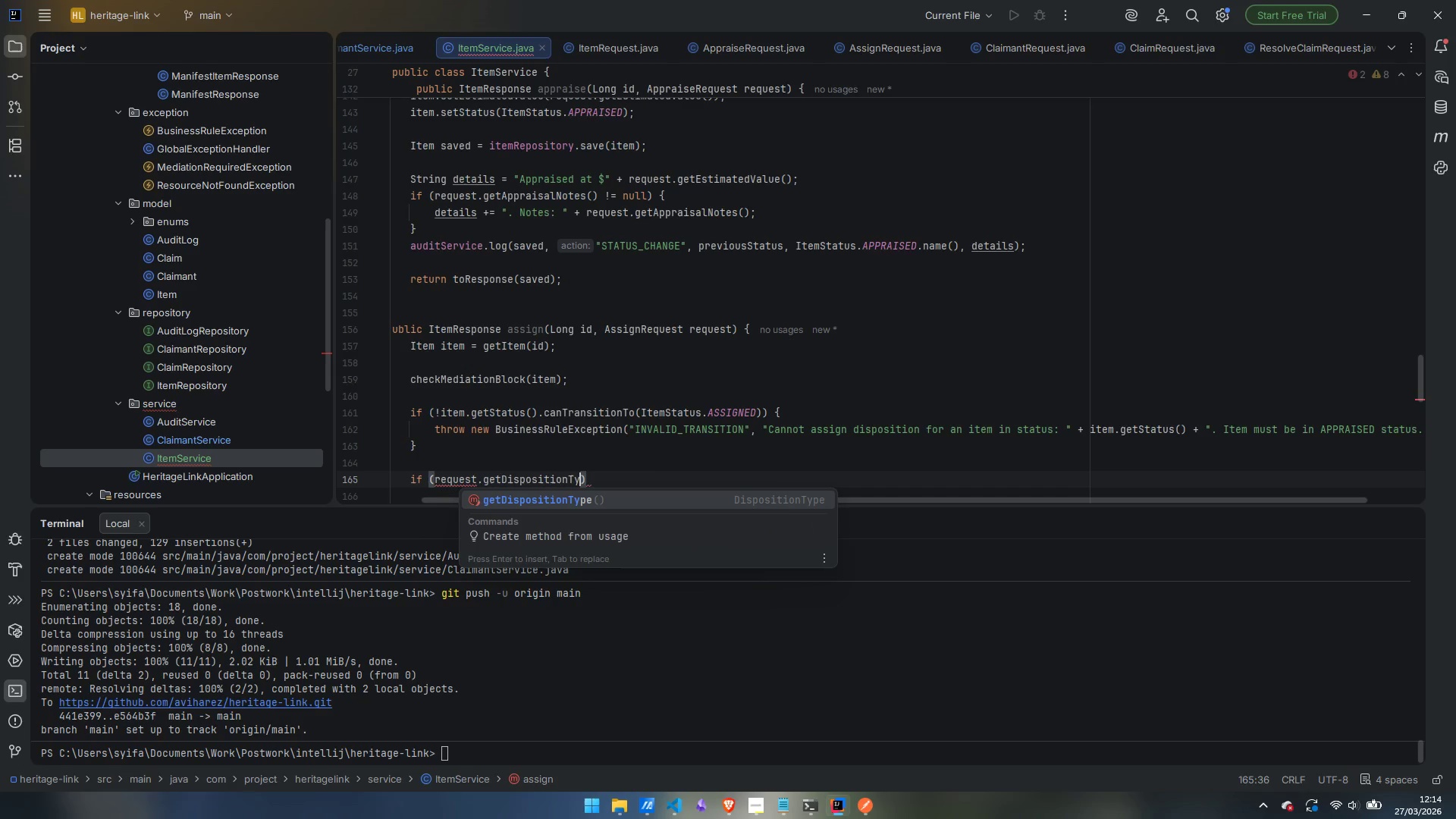 
key(Enter)
 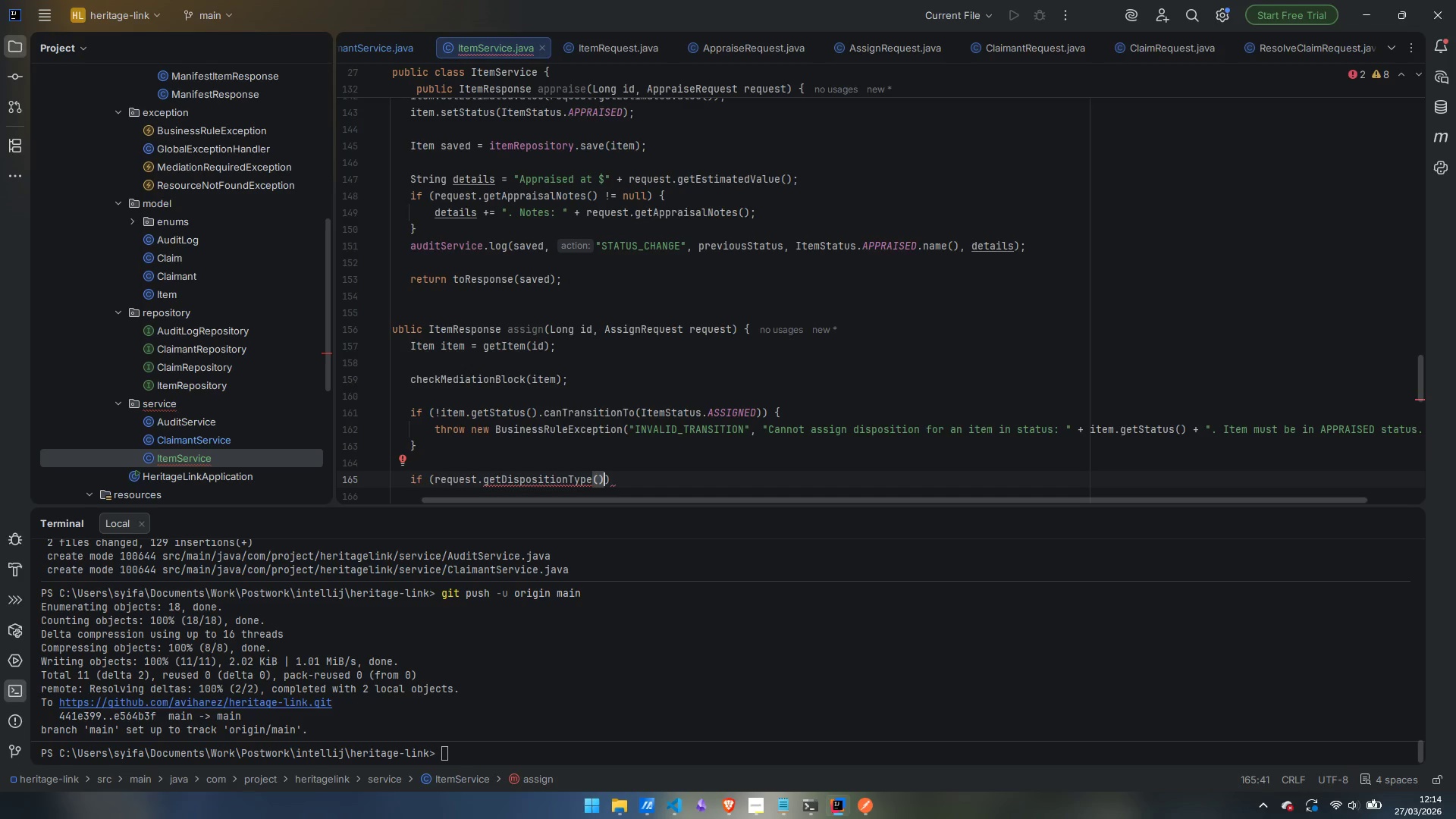 
type( == SAV)
key(Backspace)
type(:LE)
key(Backspace)
key(Backspace)
key(Backspace)
type(LE)
 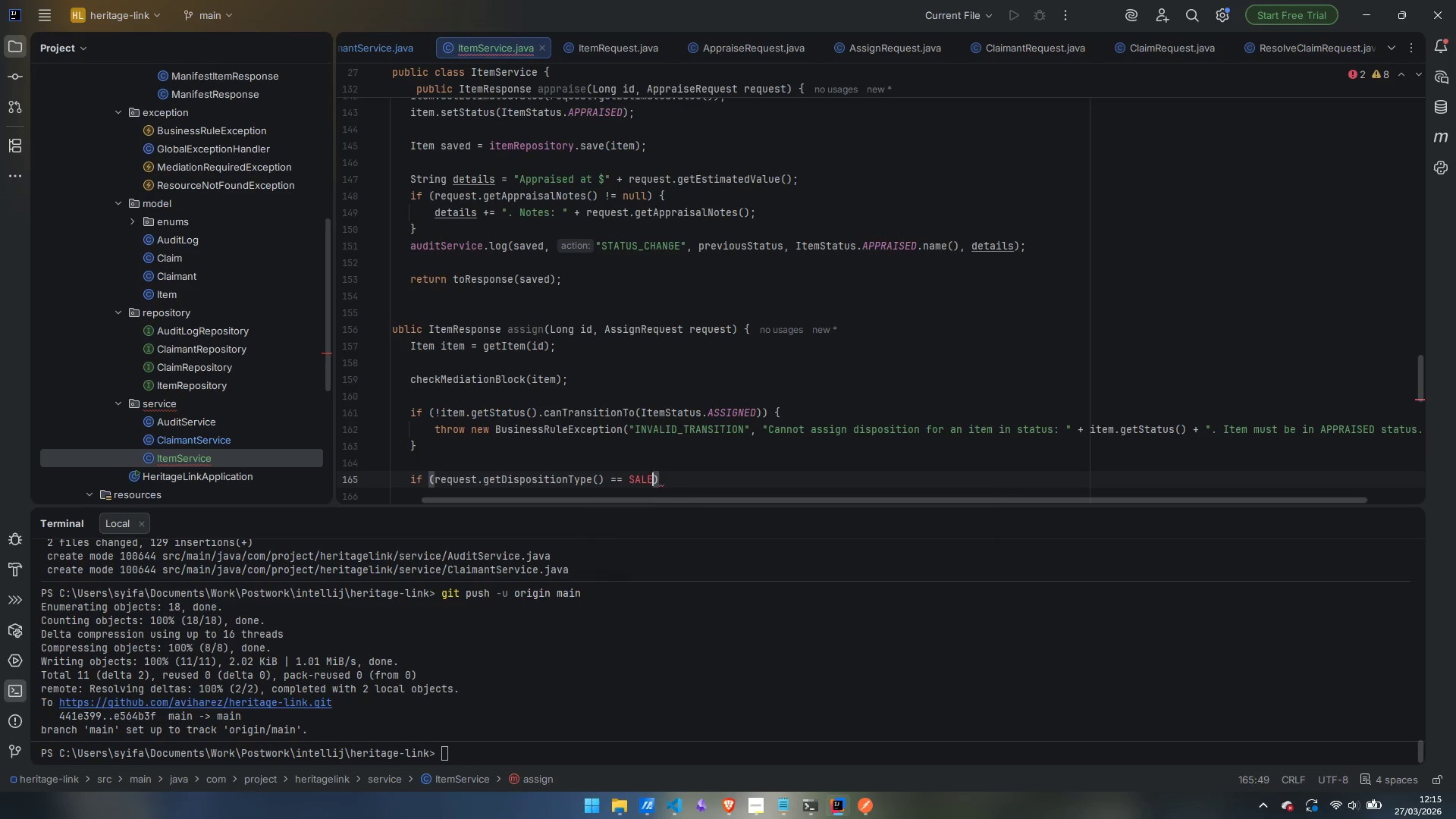 
key(Enter)
 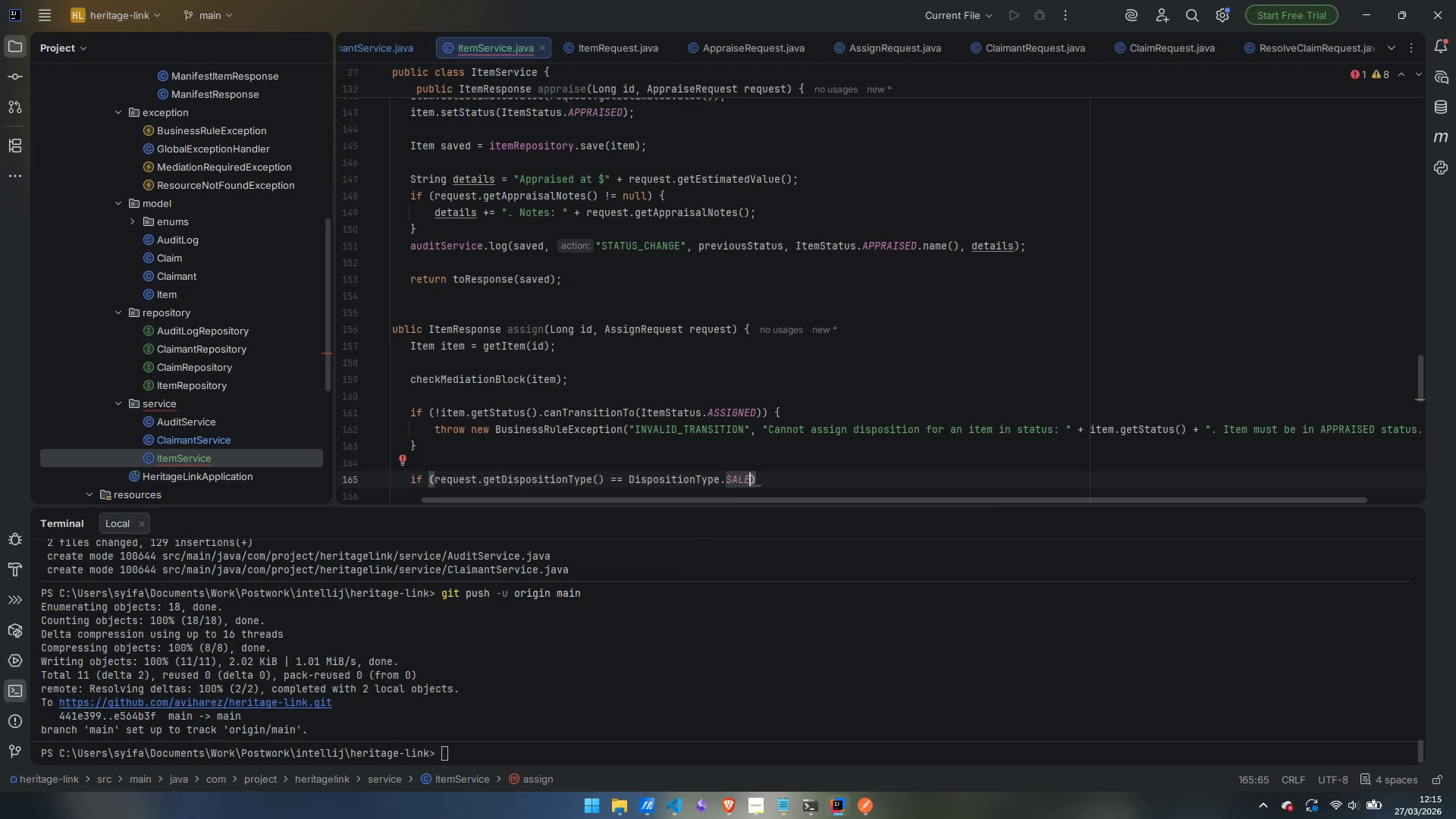 
key(ArrowRight)
 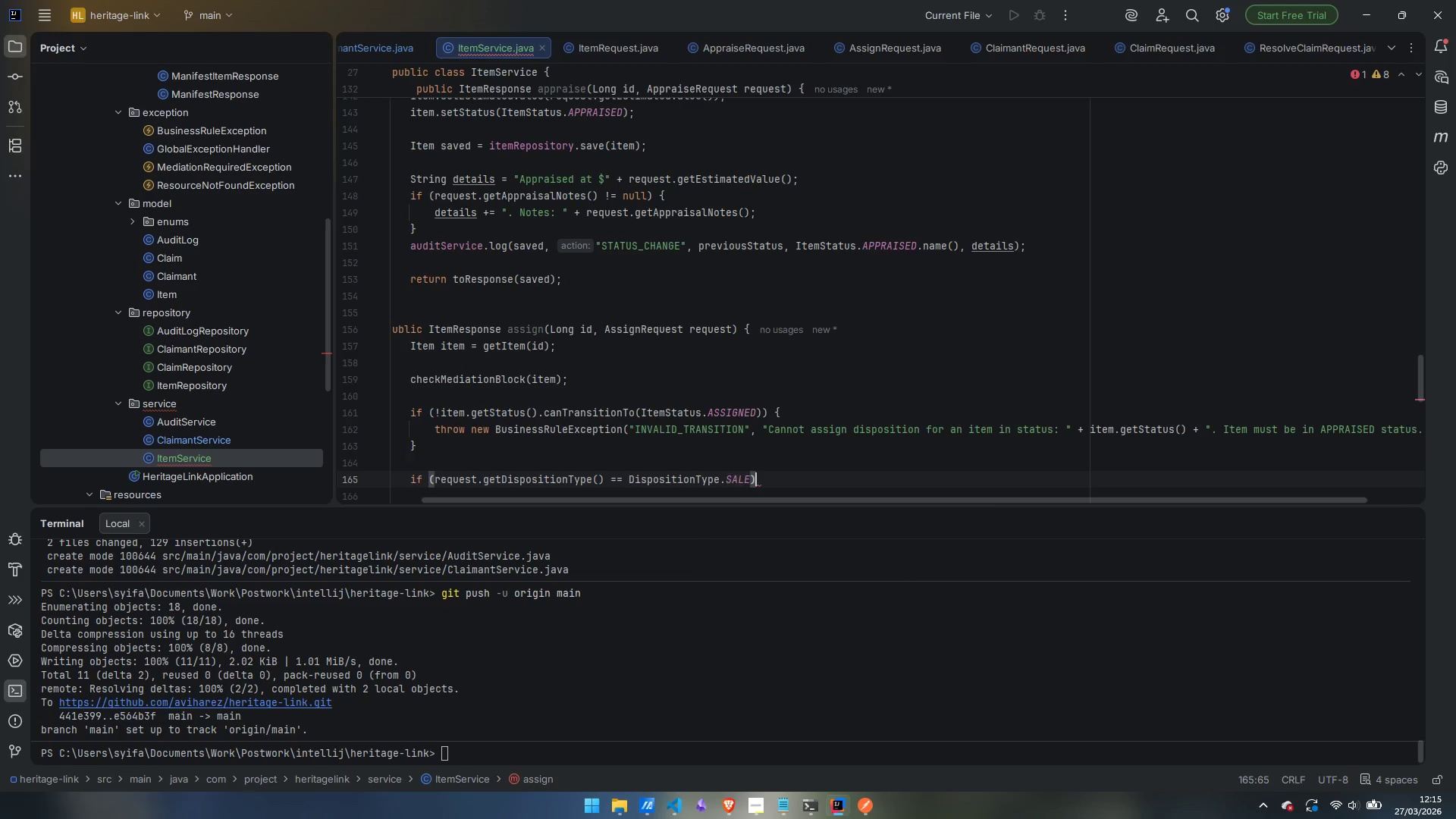 
key(Space)
 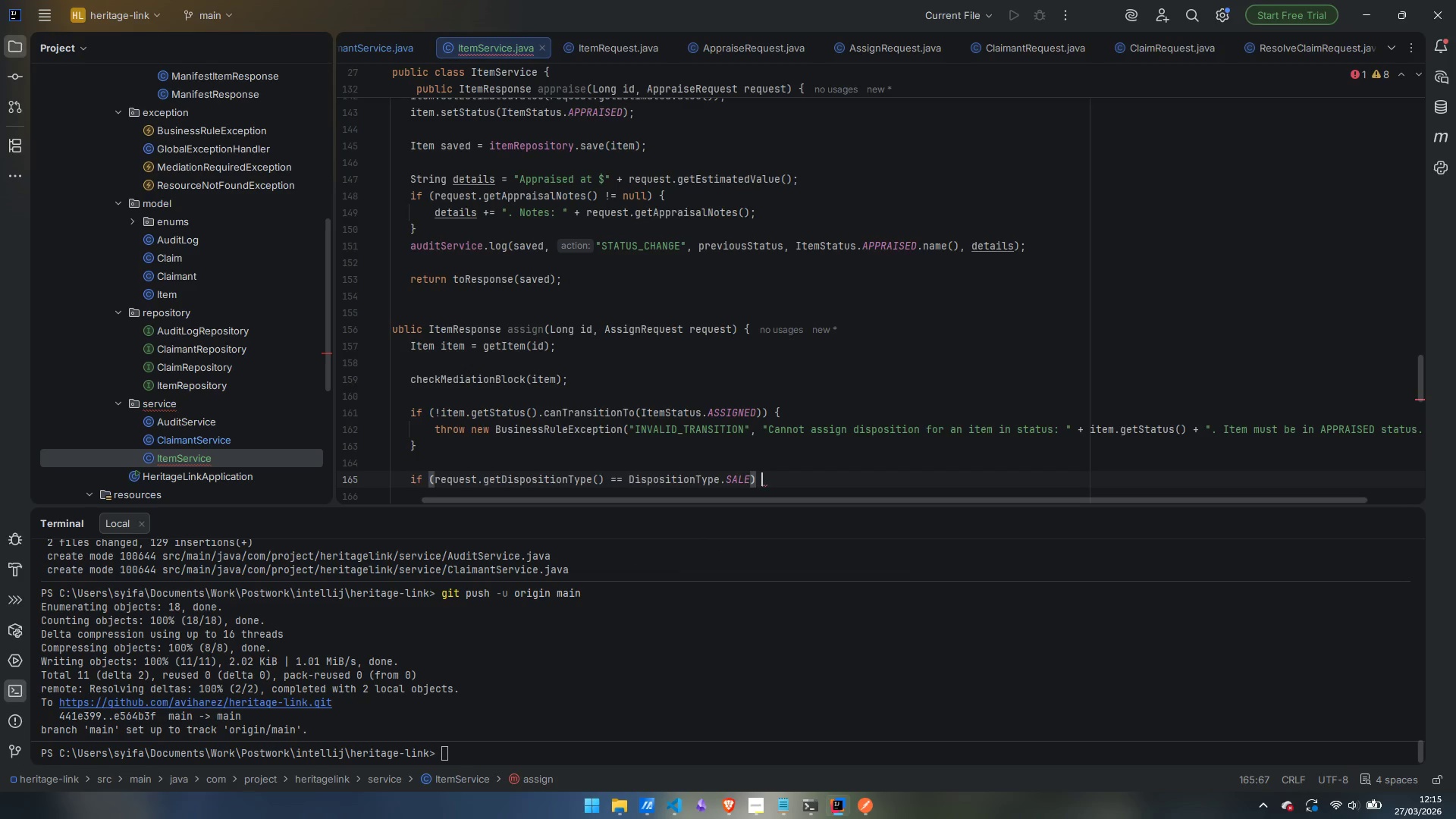 
key(Shift+BracketLeft)
 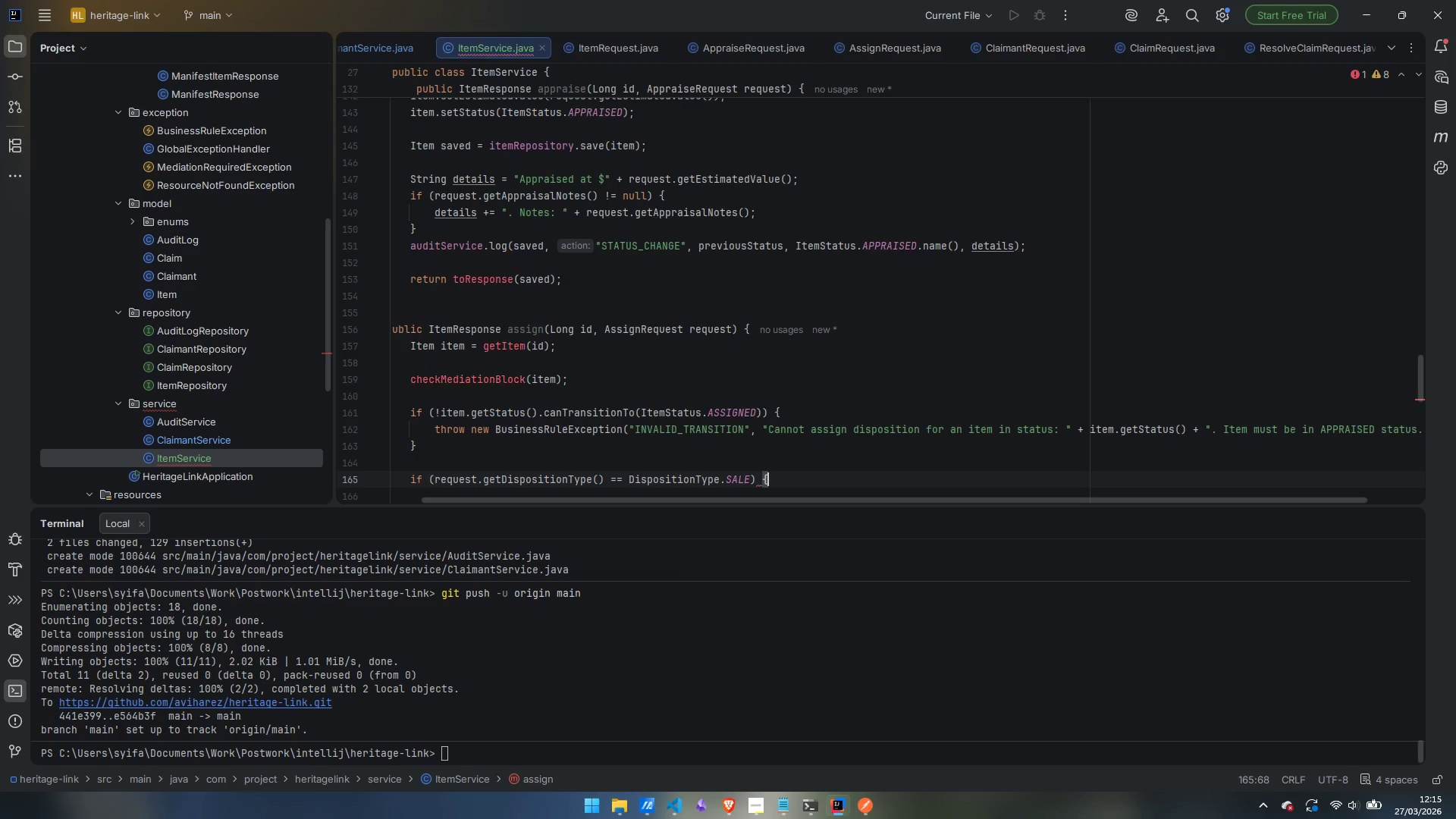 
key(Enter)
 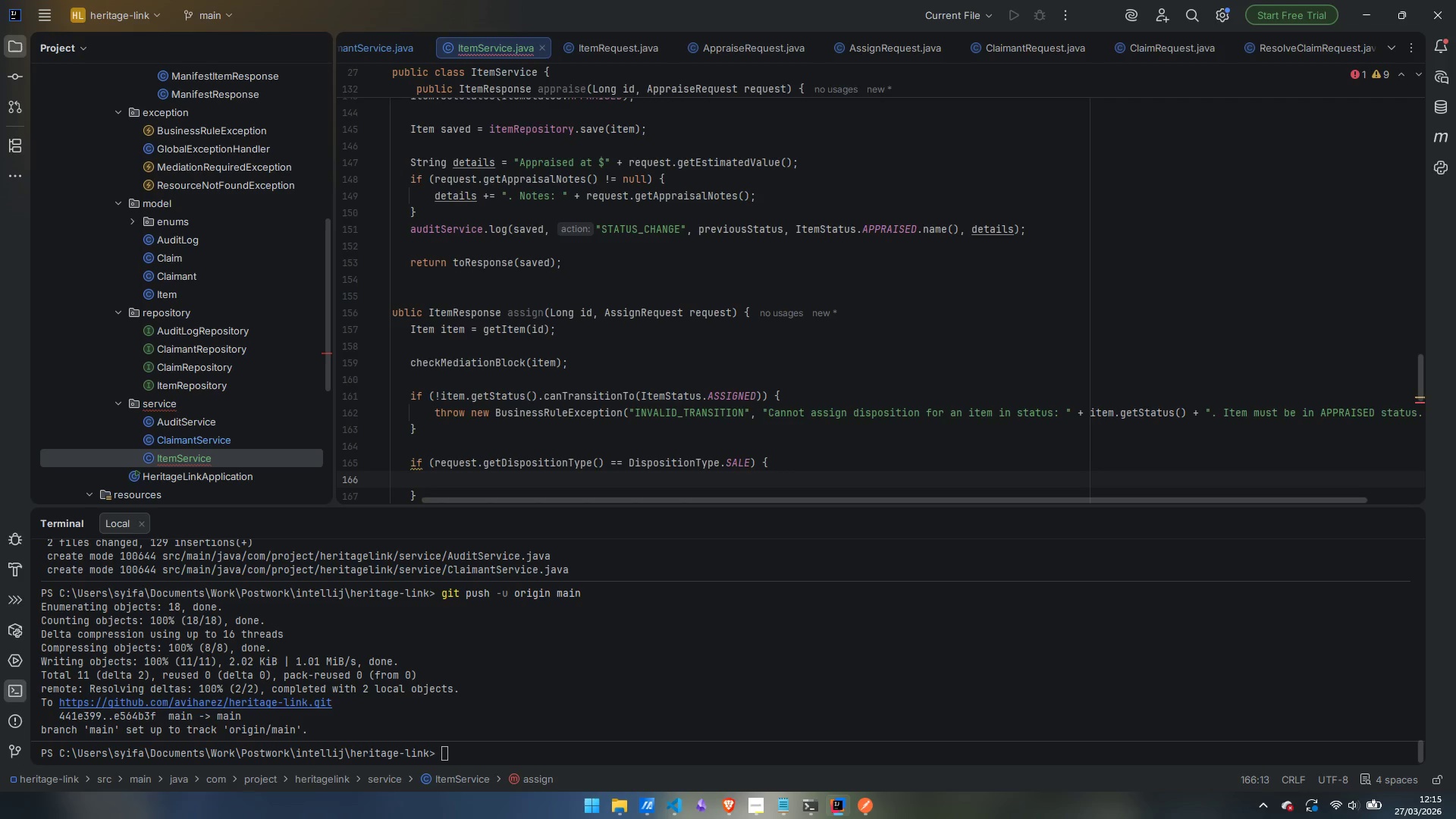 
type(validateSaleAppraisal)
 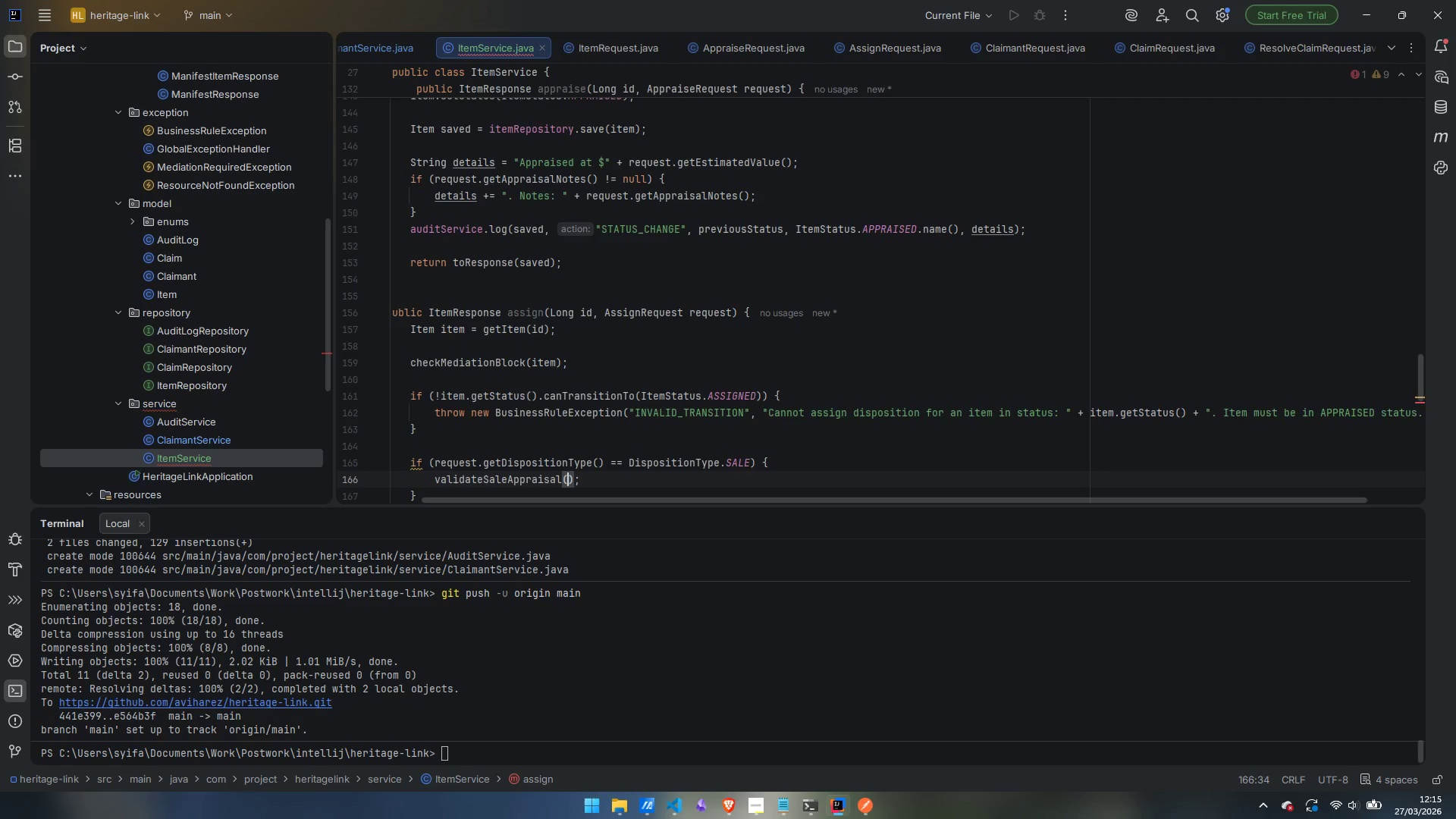 
key(Enter)
 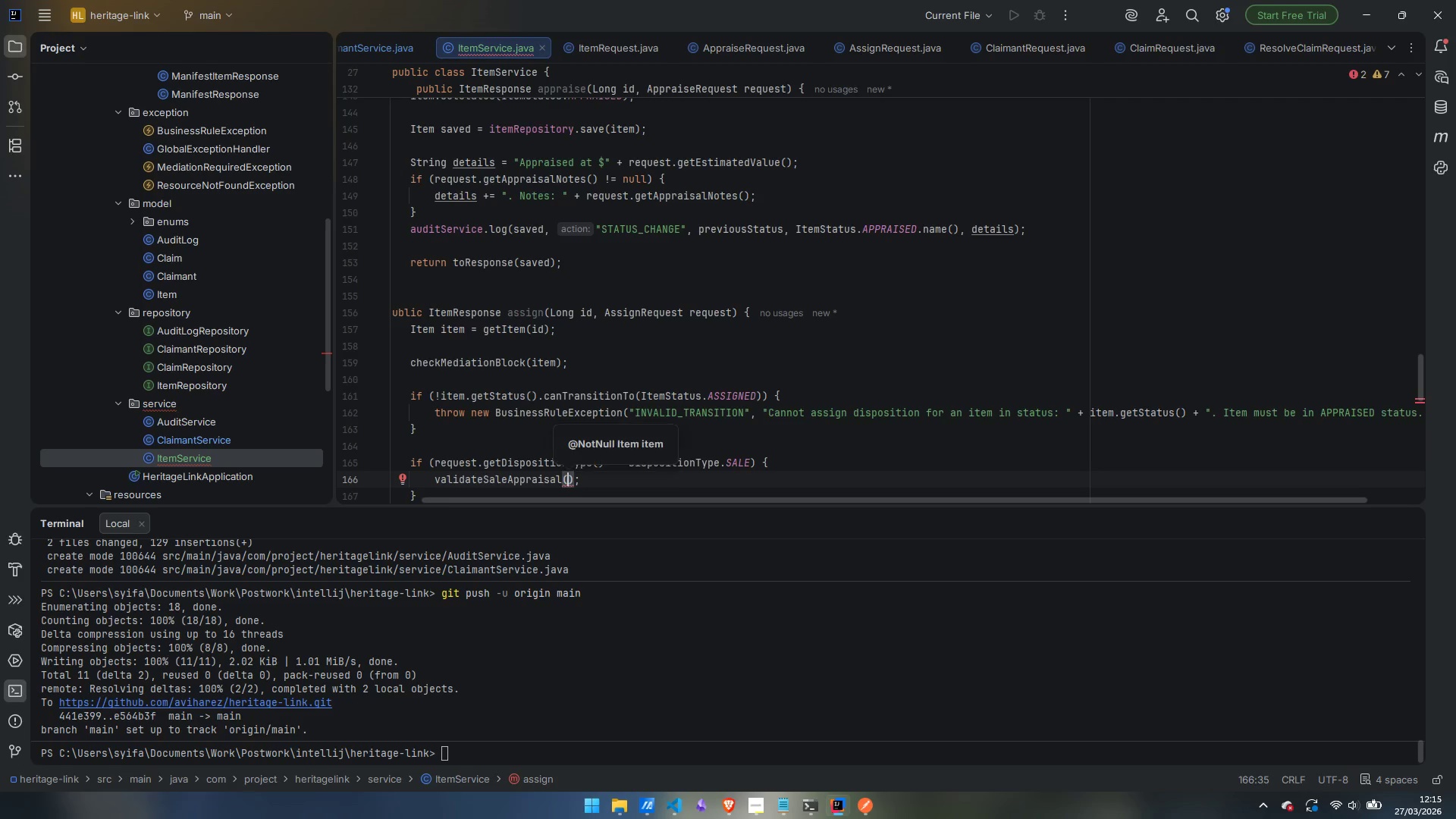 
type(item)
 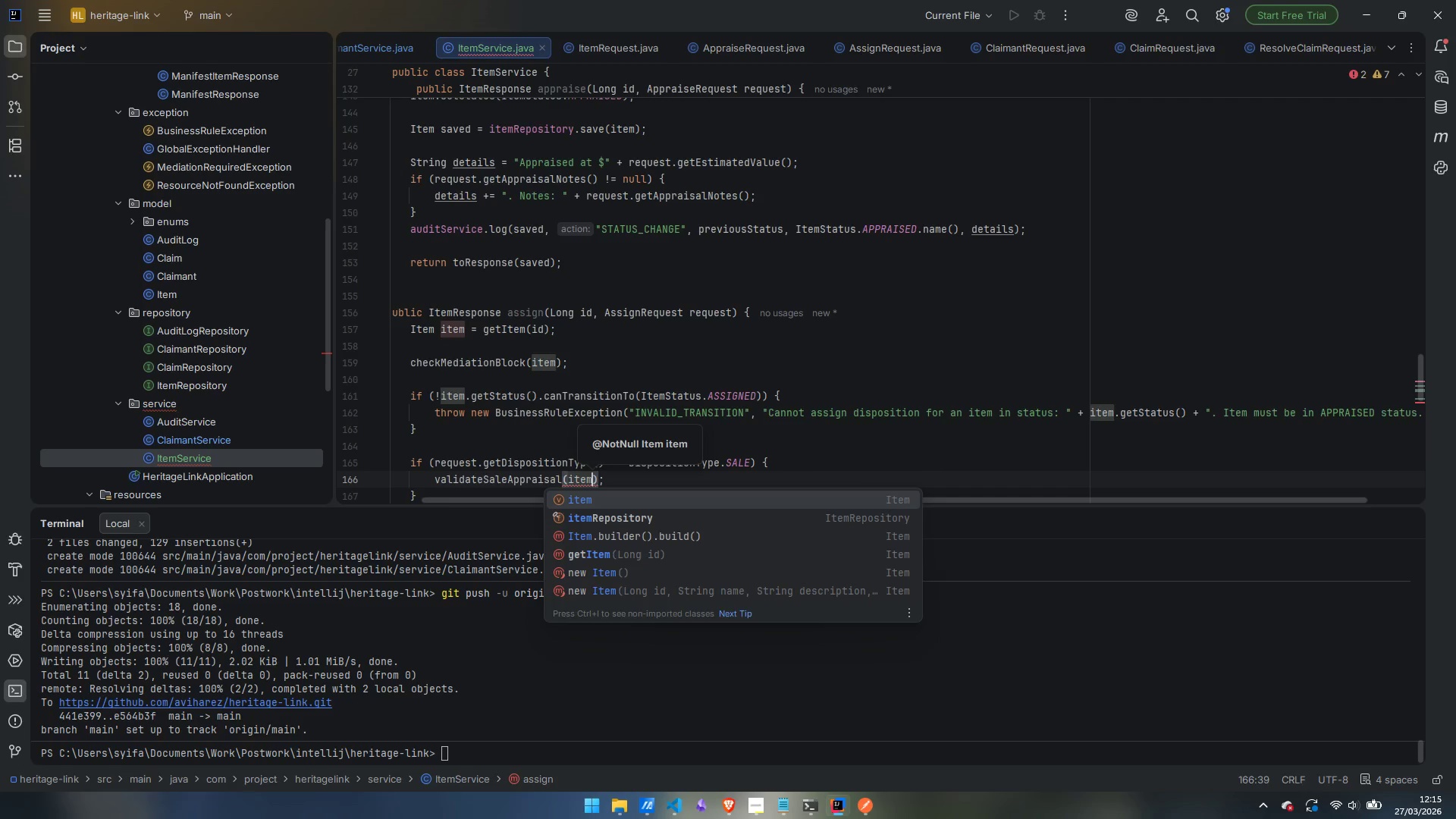 
key(Enter)
 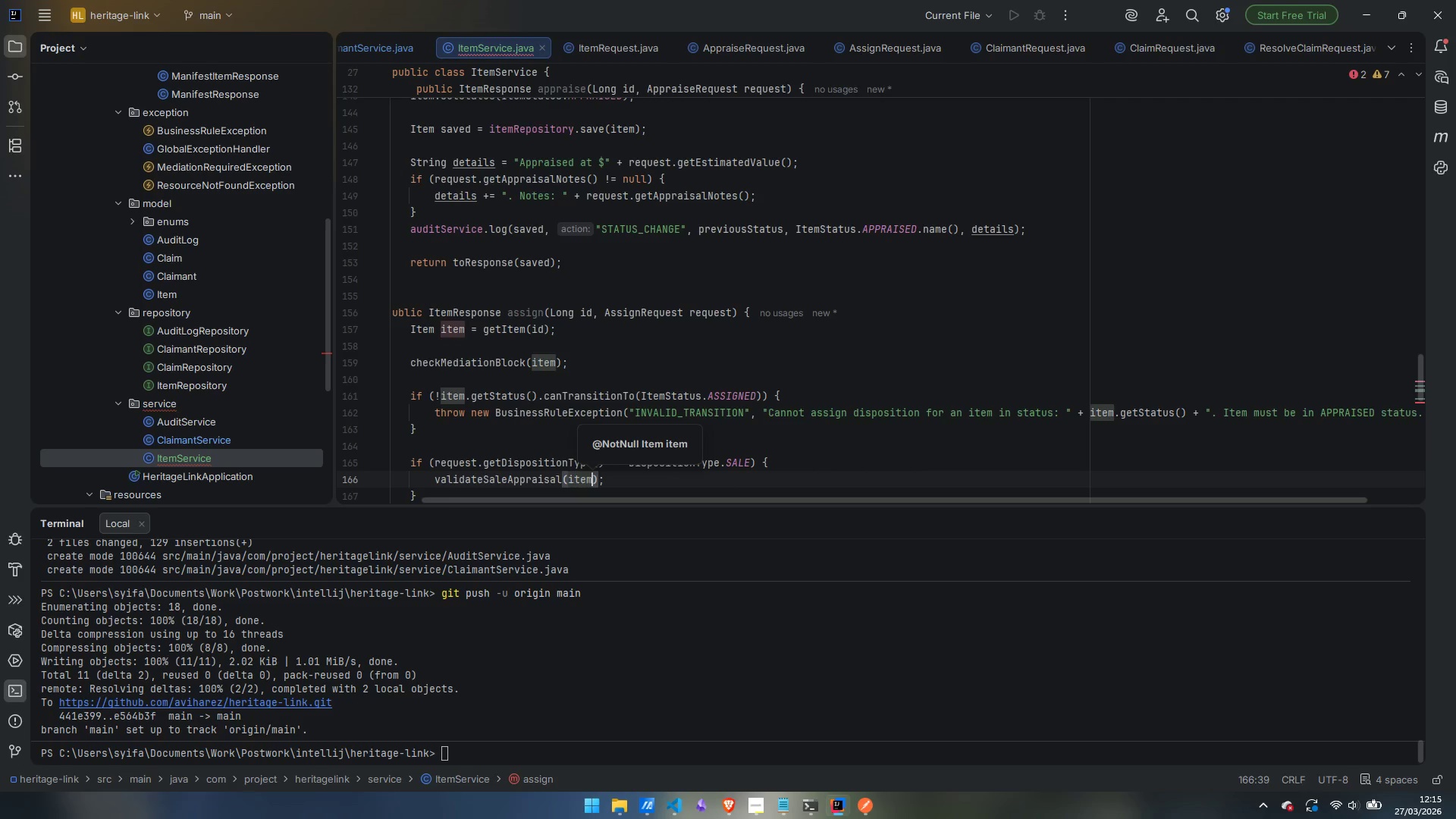 
key(ArrowDown)
 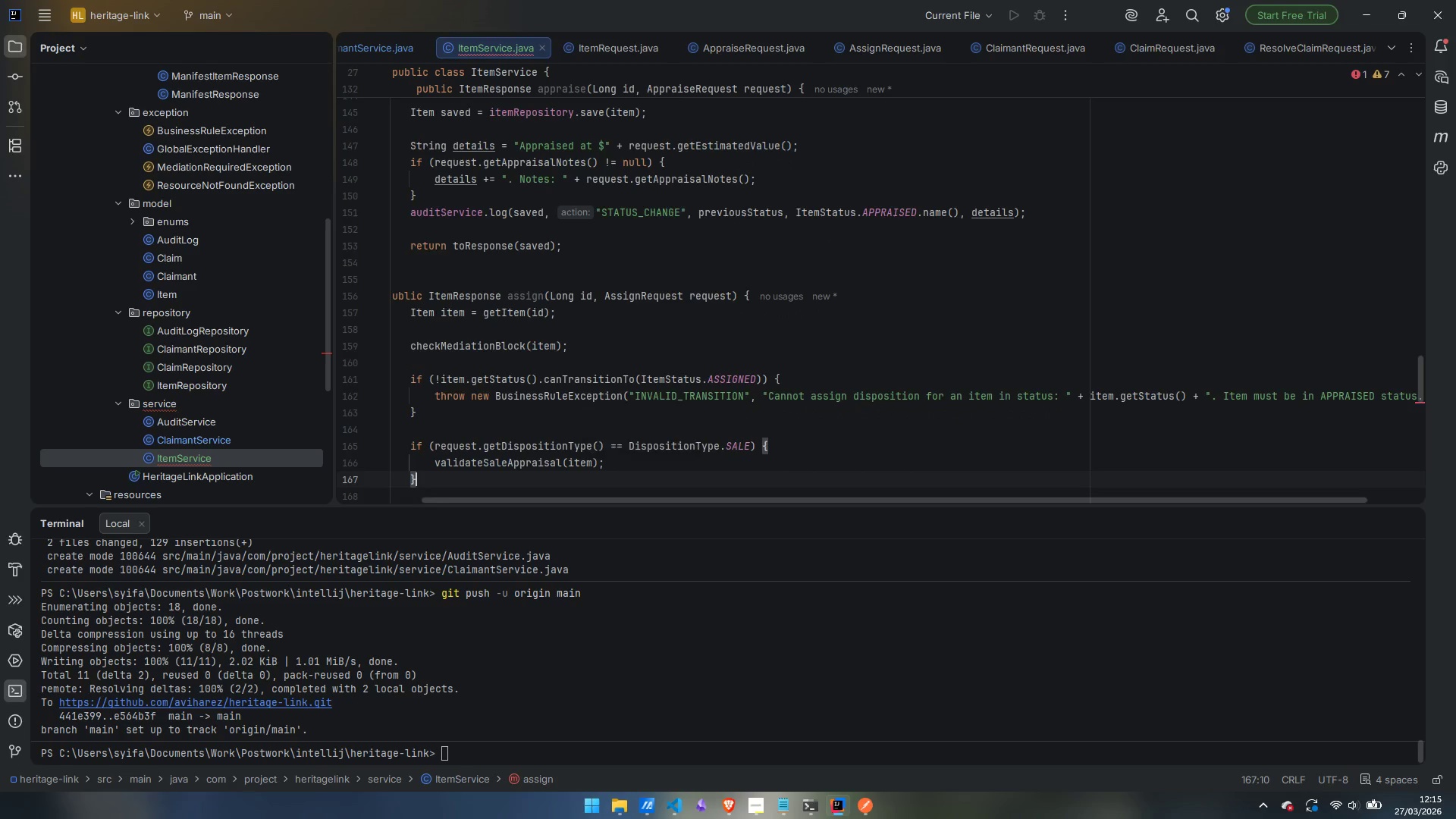 
key(Enter)
 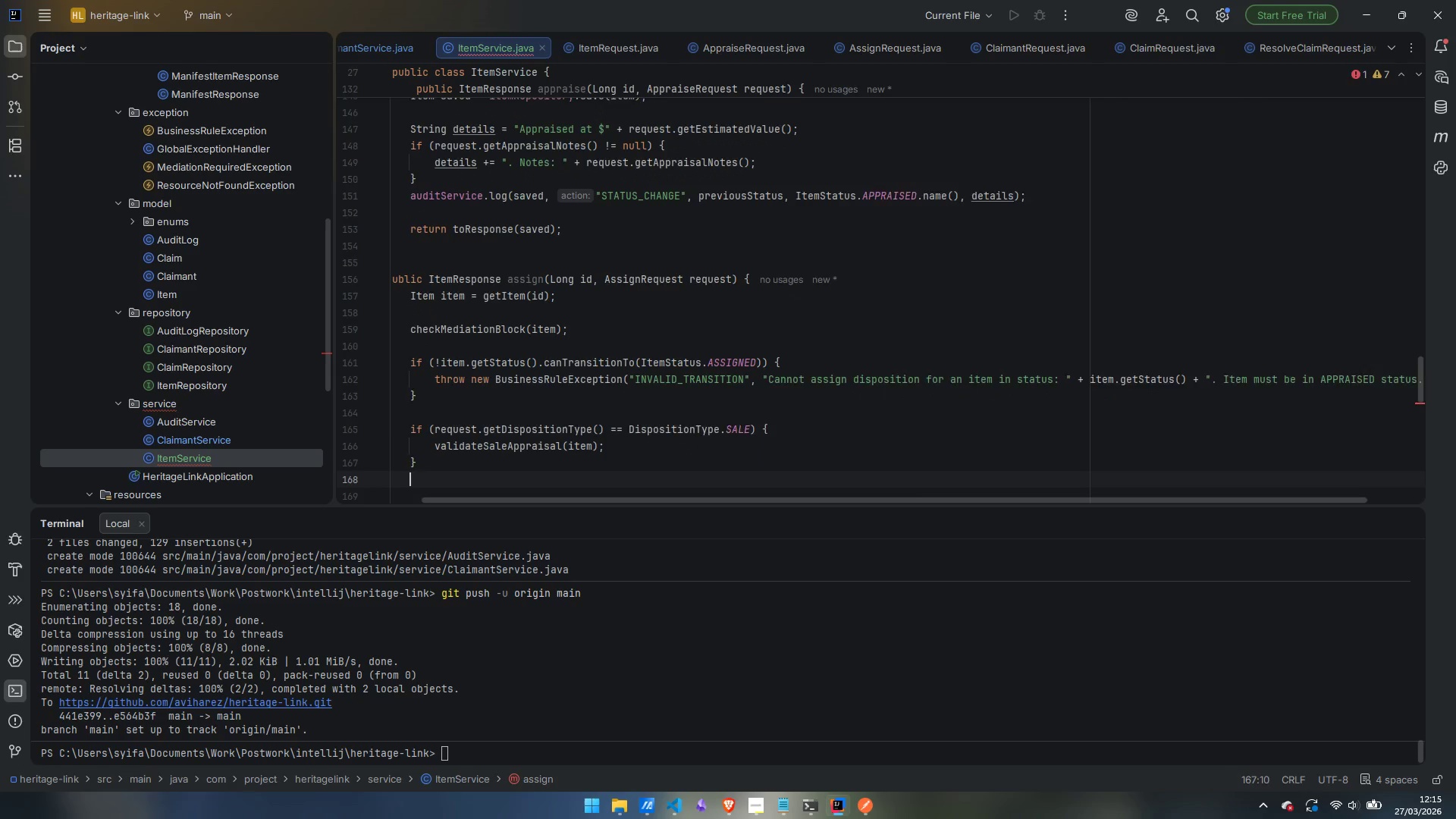 
key(Enter)
 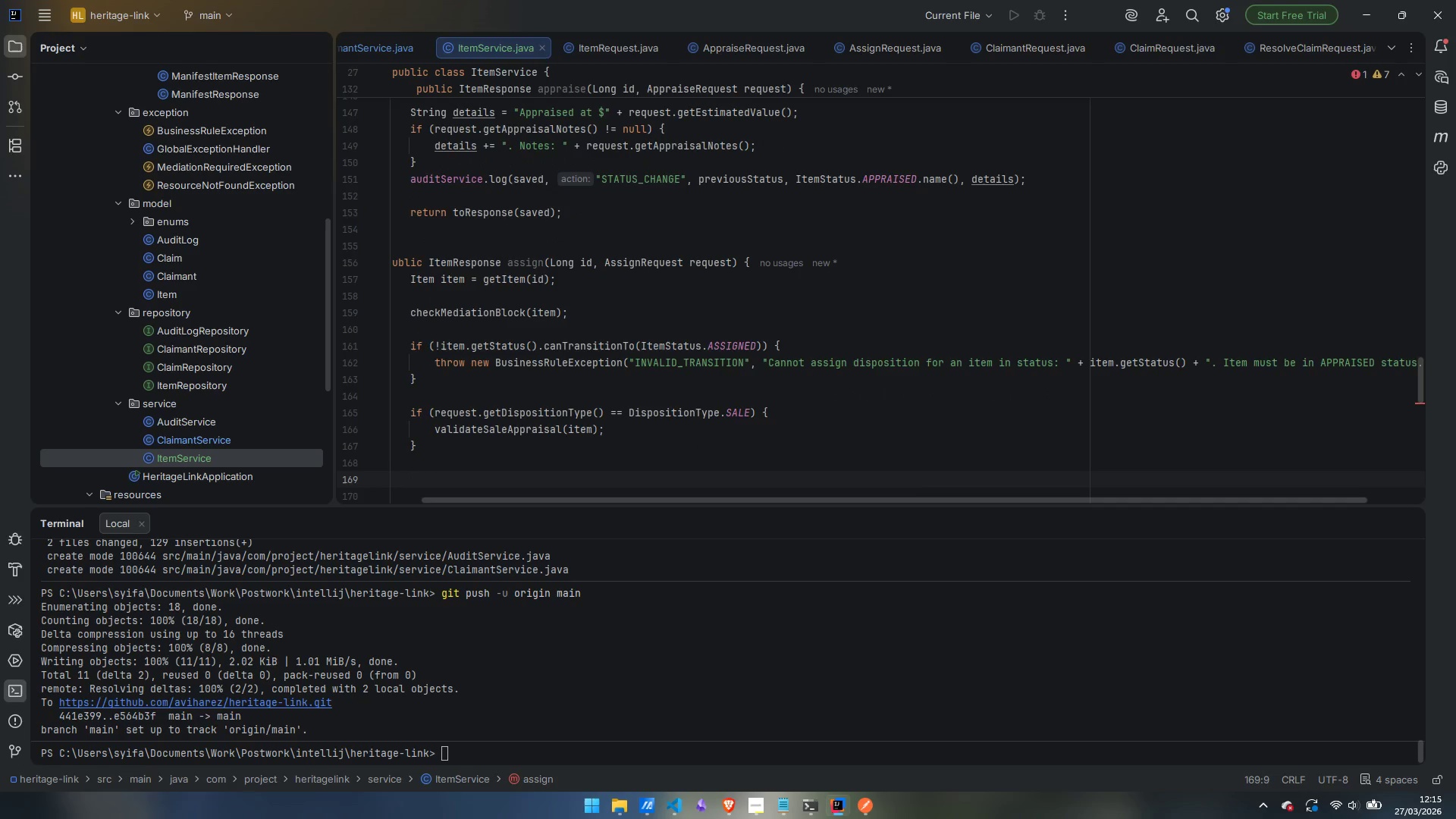 
type(String previousStatus = item.getStatus.name)
 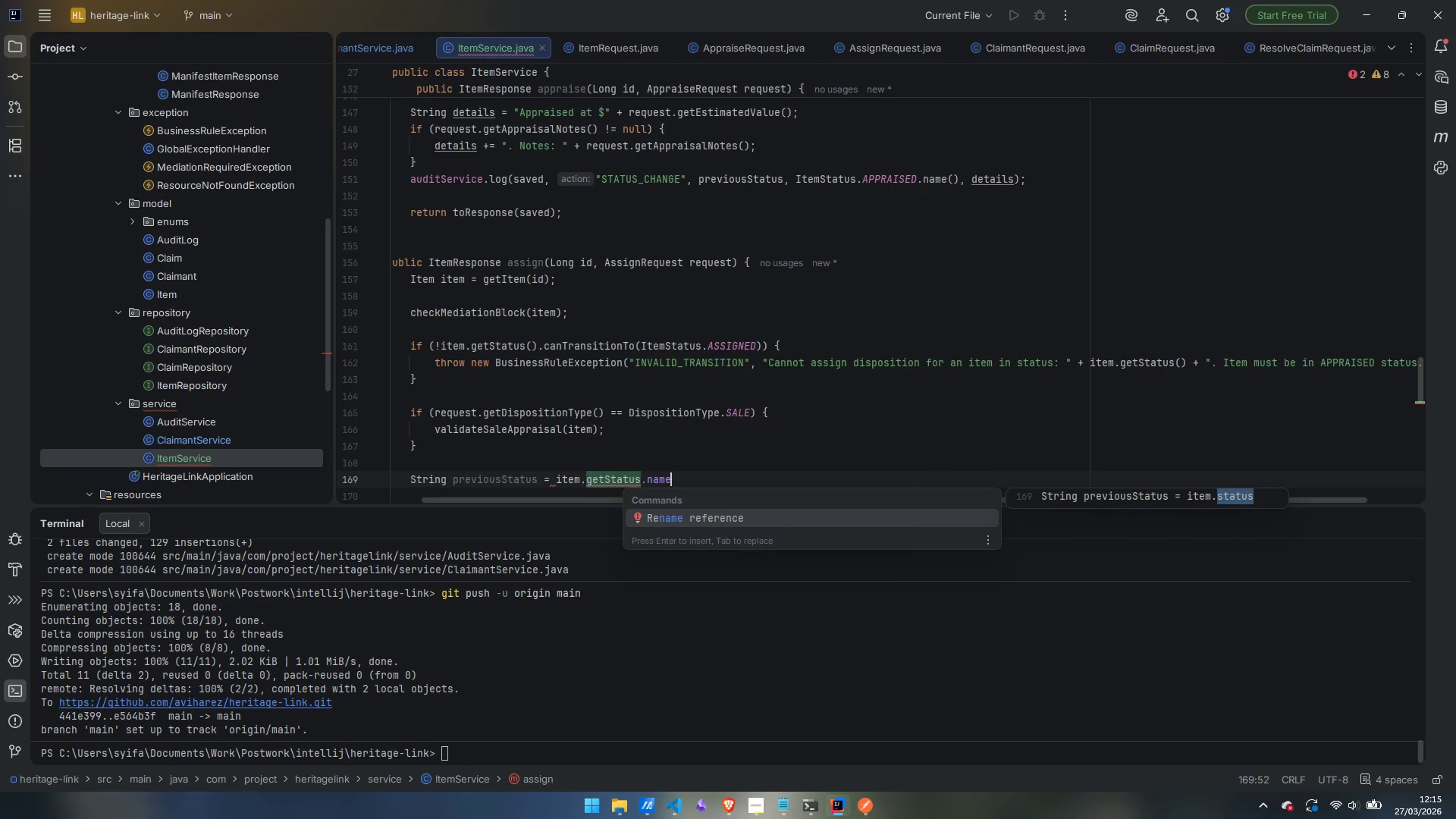 
key(Control+ArrowLeft)
 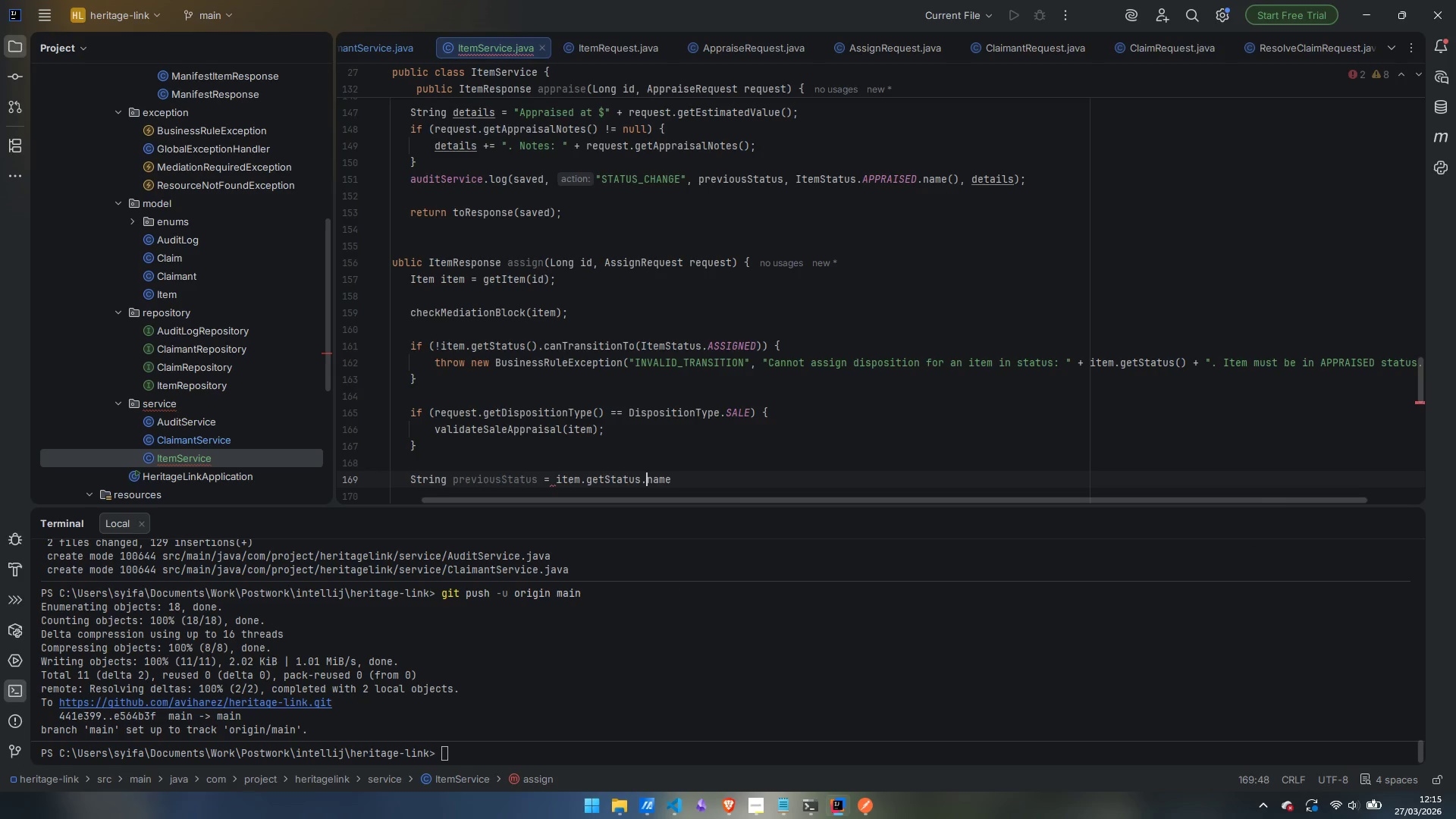 
key(ArrowLeft)
 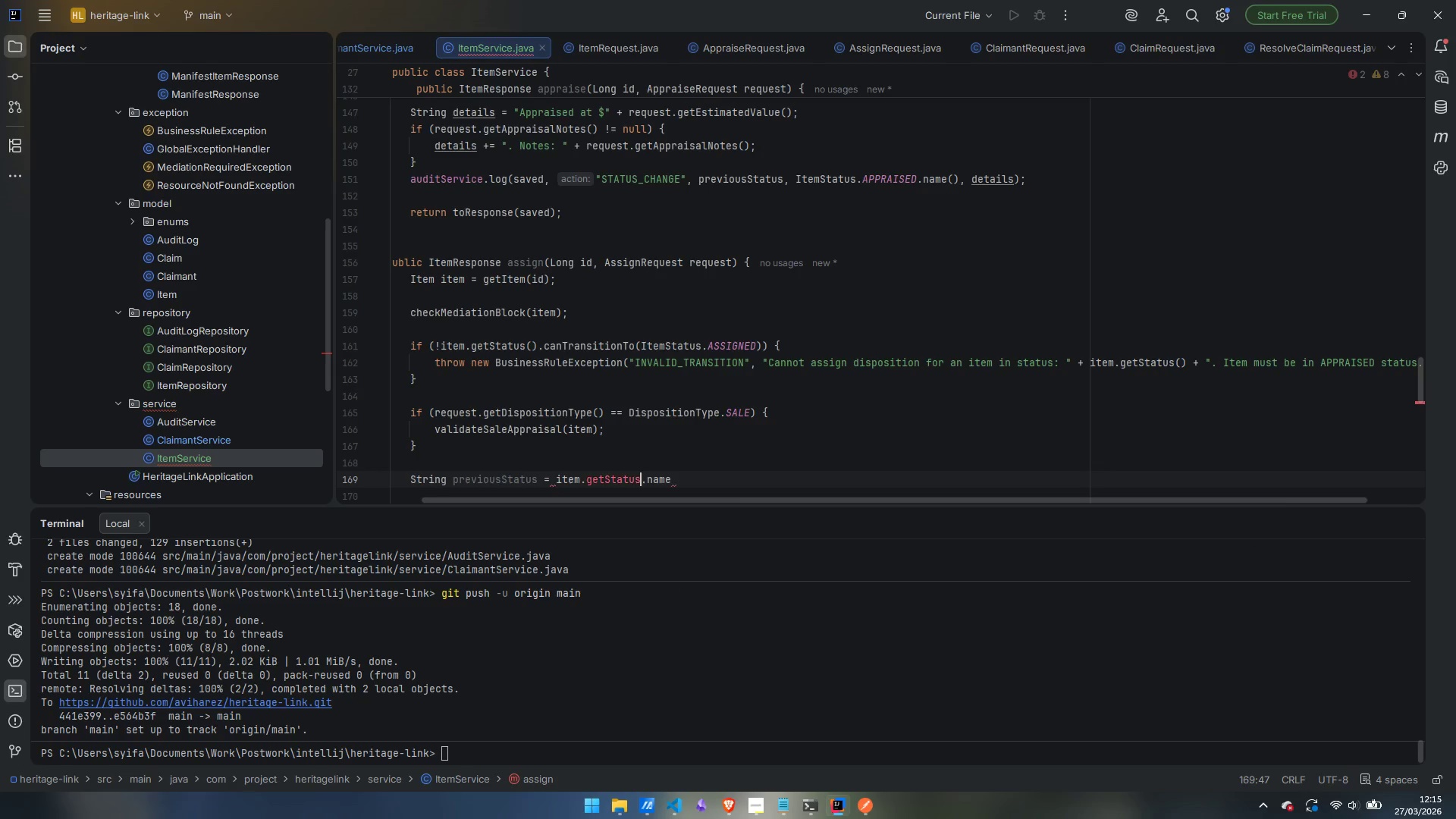 
type(())
 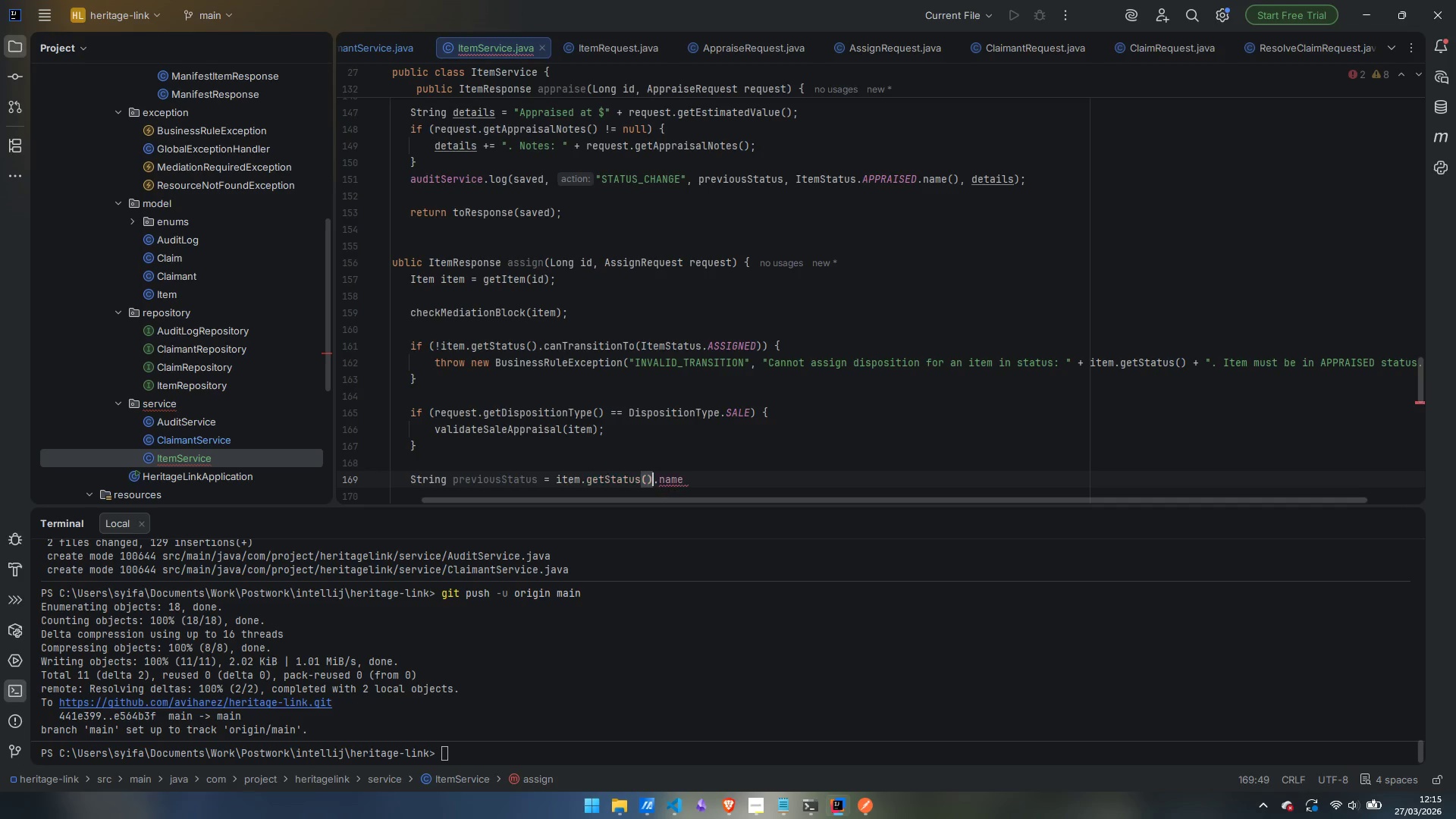 
key(Control+ArrowRight)
 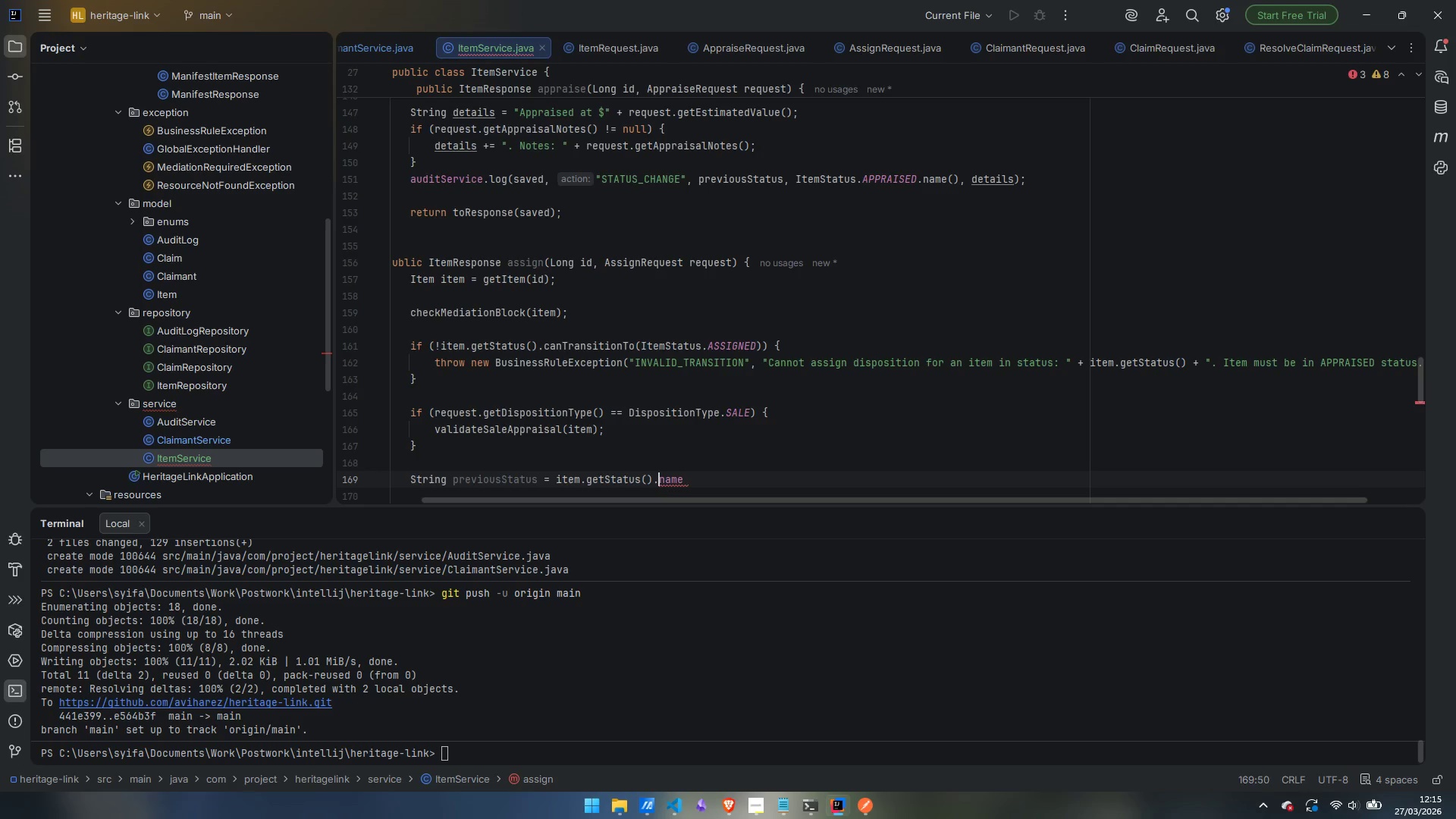 
key(Control+ArrowRight)
 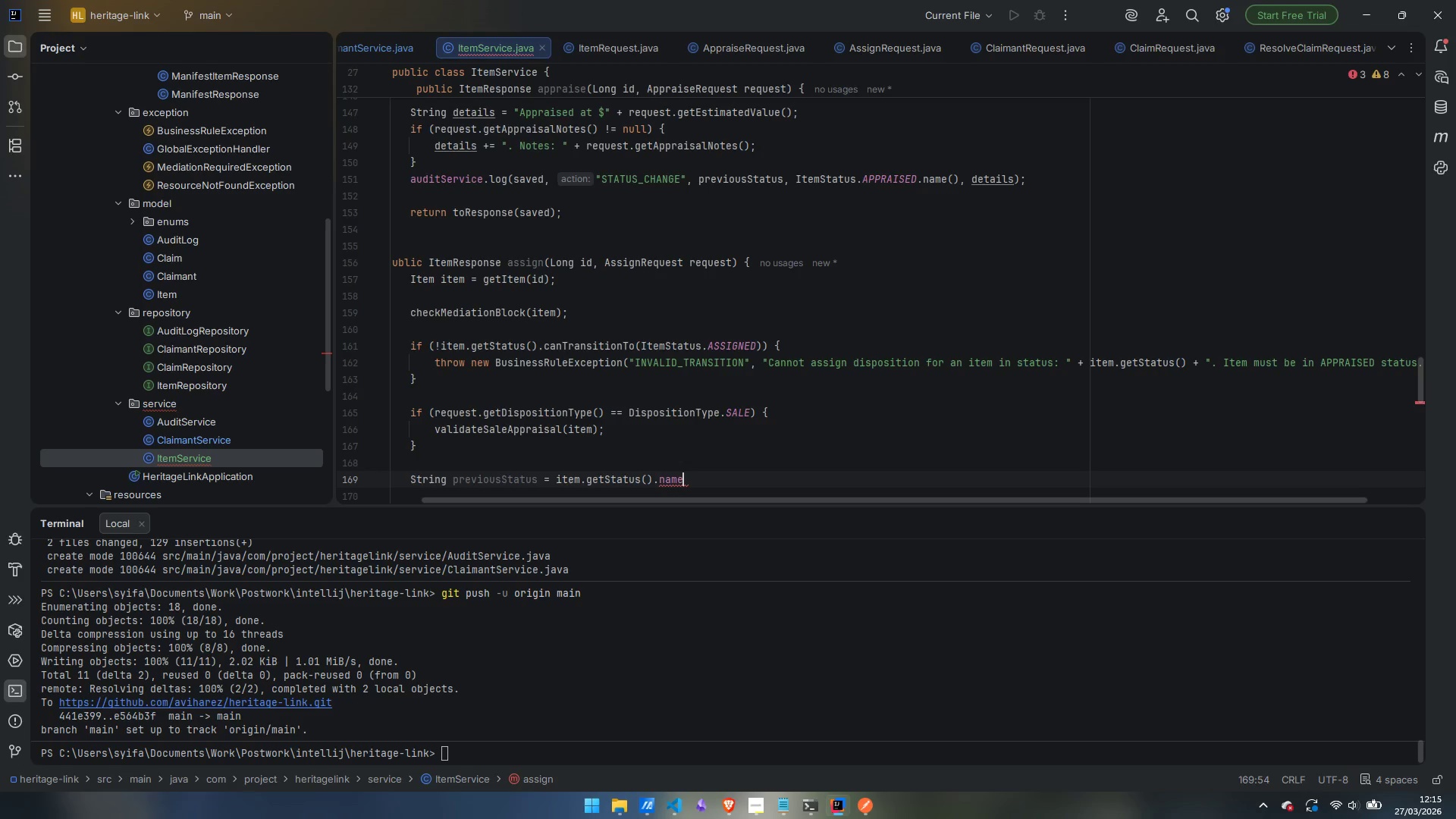 
type(();)
 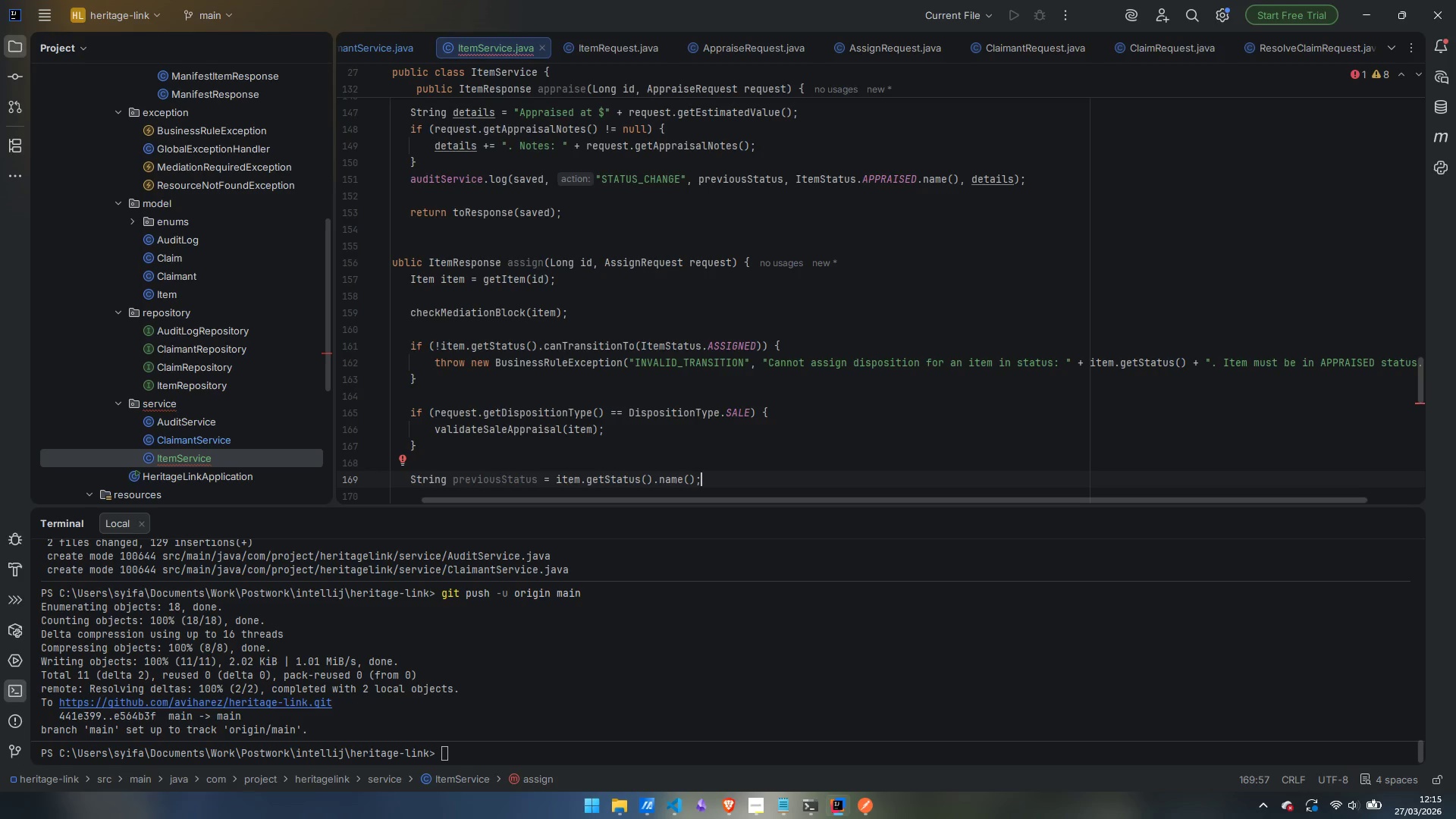 
key(Enter)
 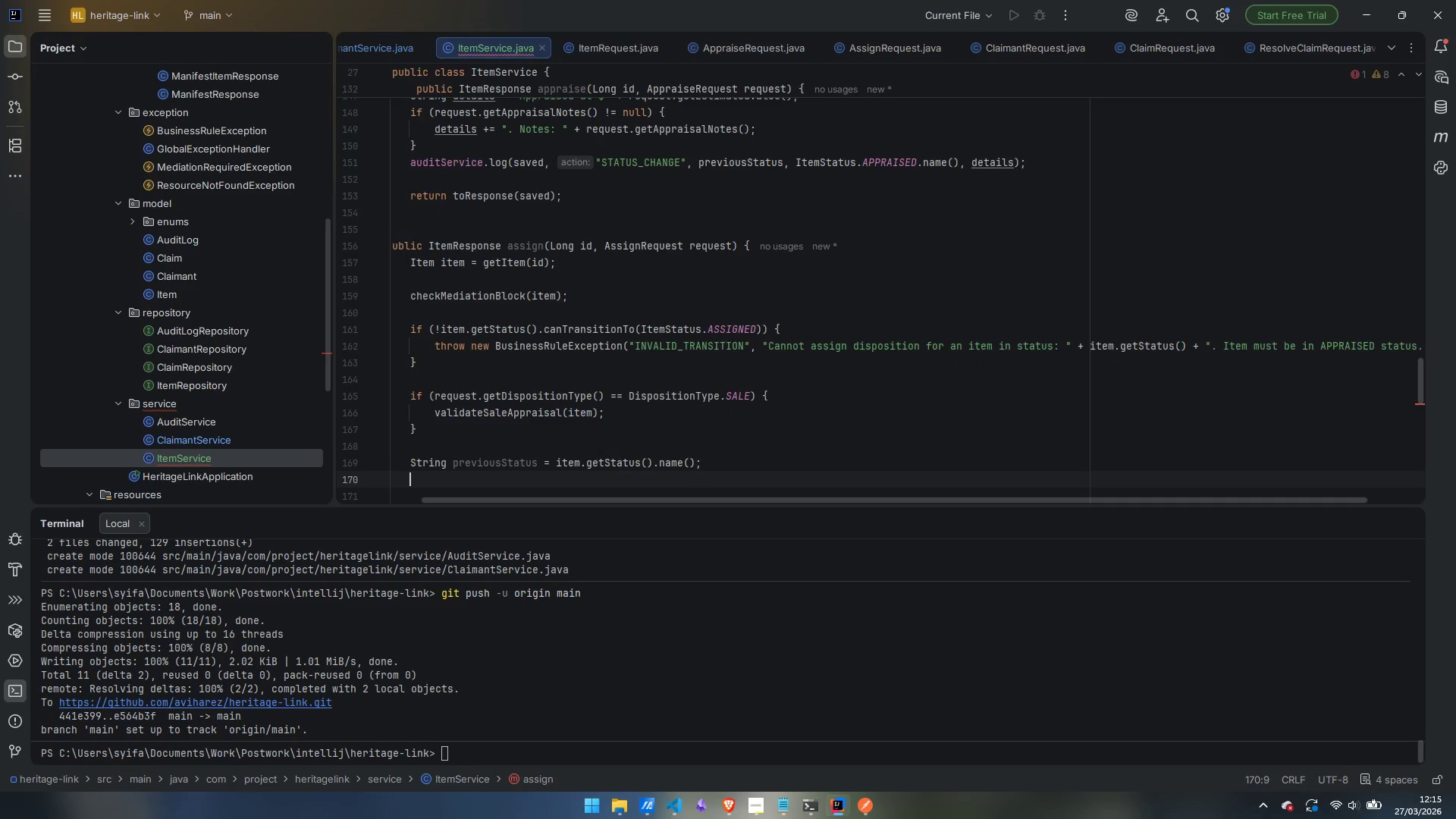 
type(item.setDispoti)
key(Backspace)
key(Backspace)
type(sitionType)
 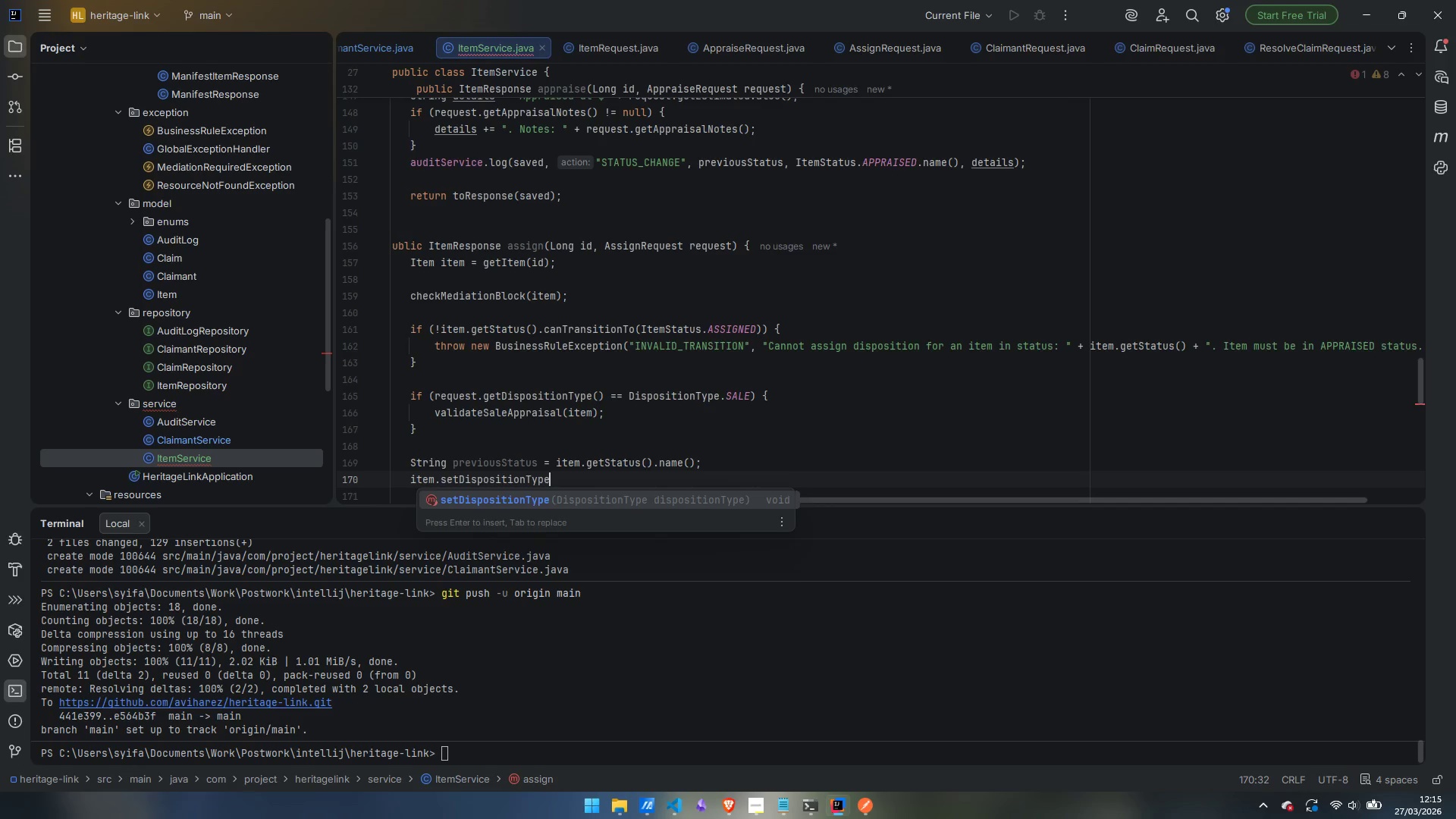 
key(Enter)
 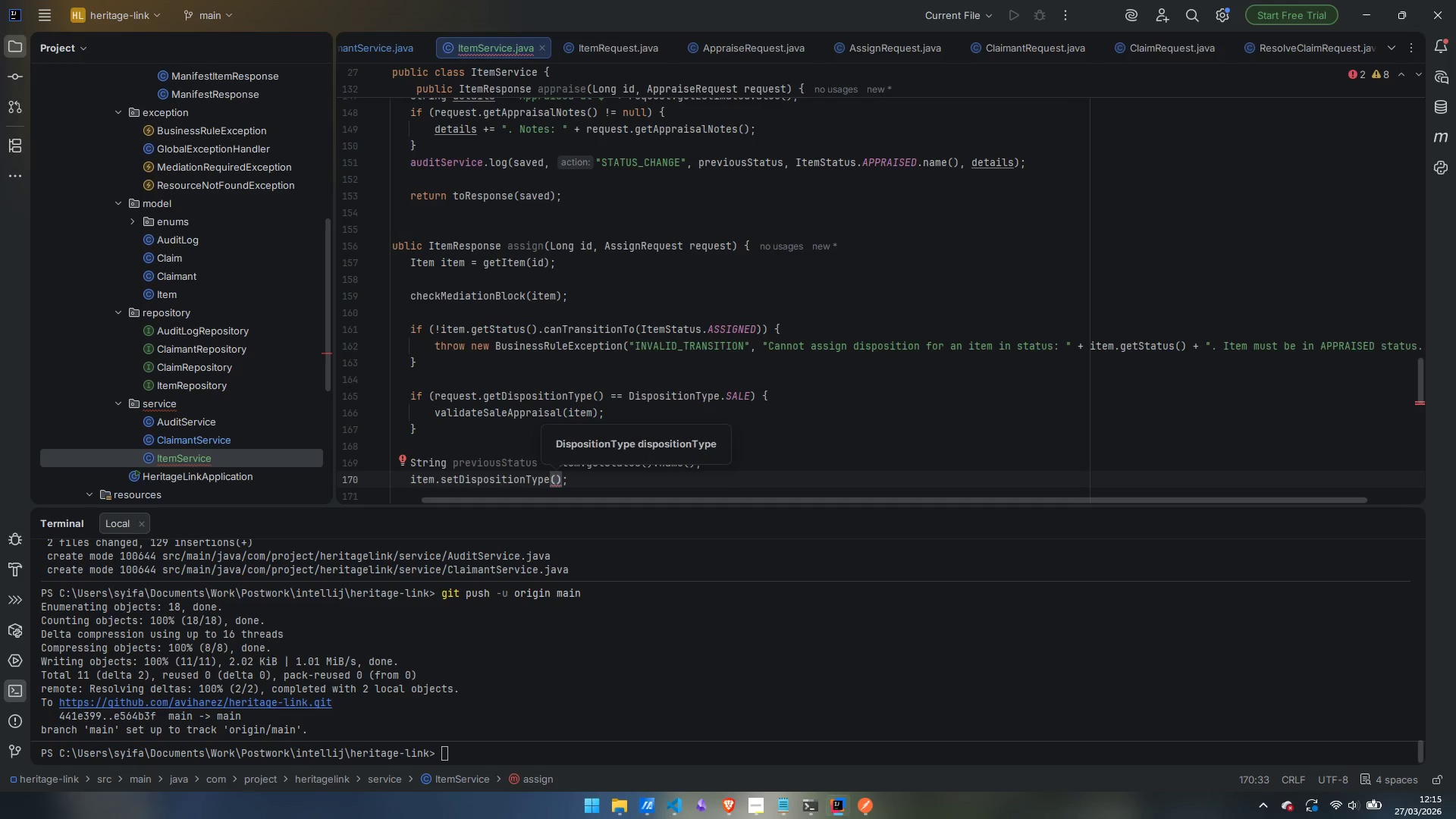 
type(request.getDispoti)
key(Backspace)
key(Backspace)
type(sitionType)
 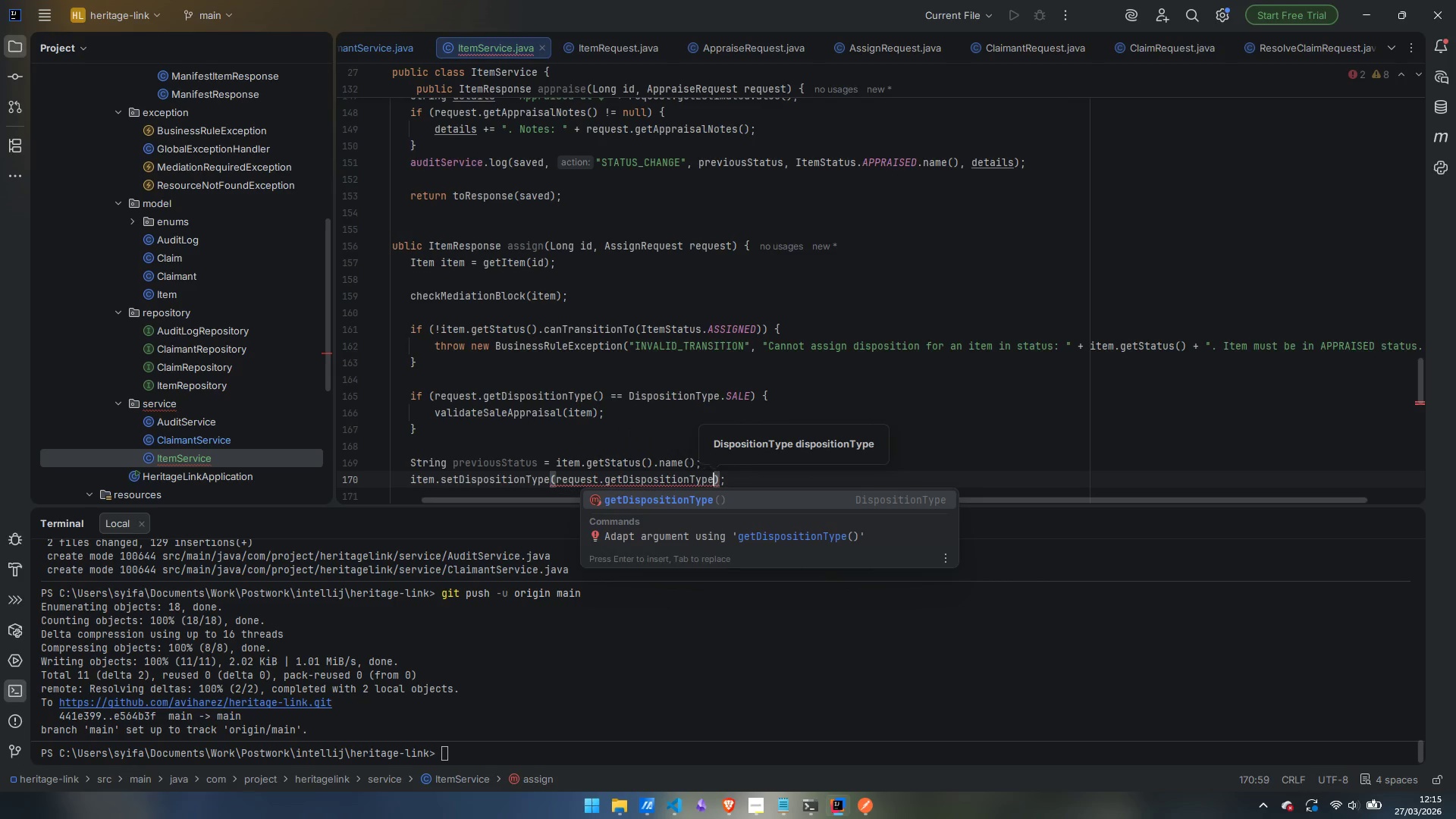 
key(Enter)
 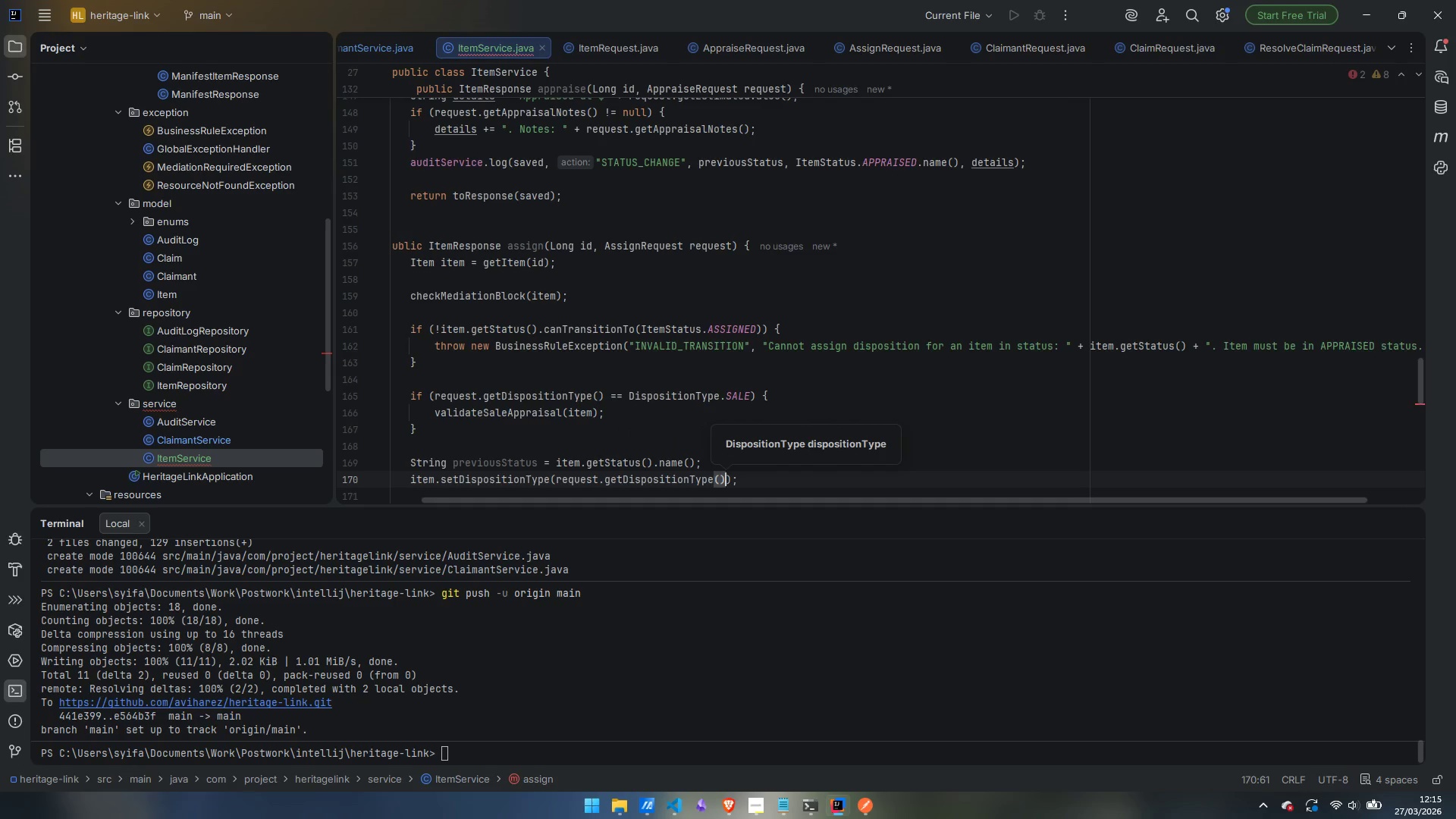 
key(ArrowRight)
 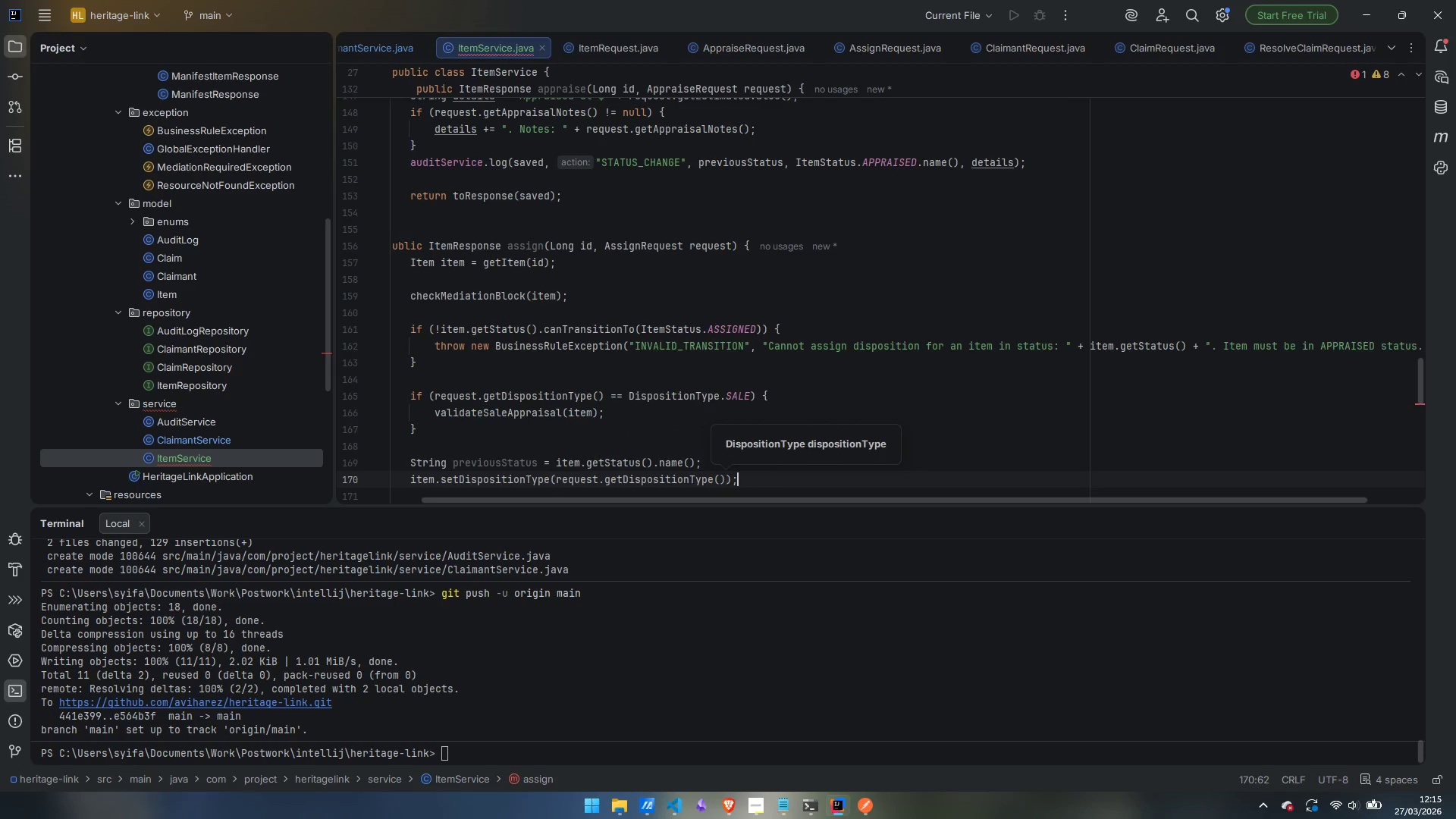 
key(ArrowRight)
 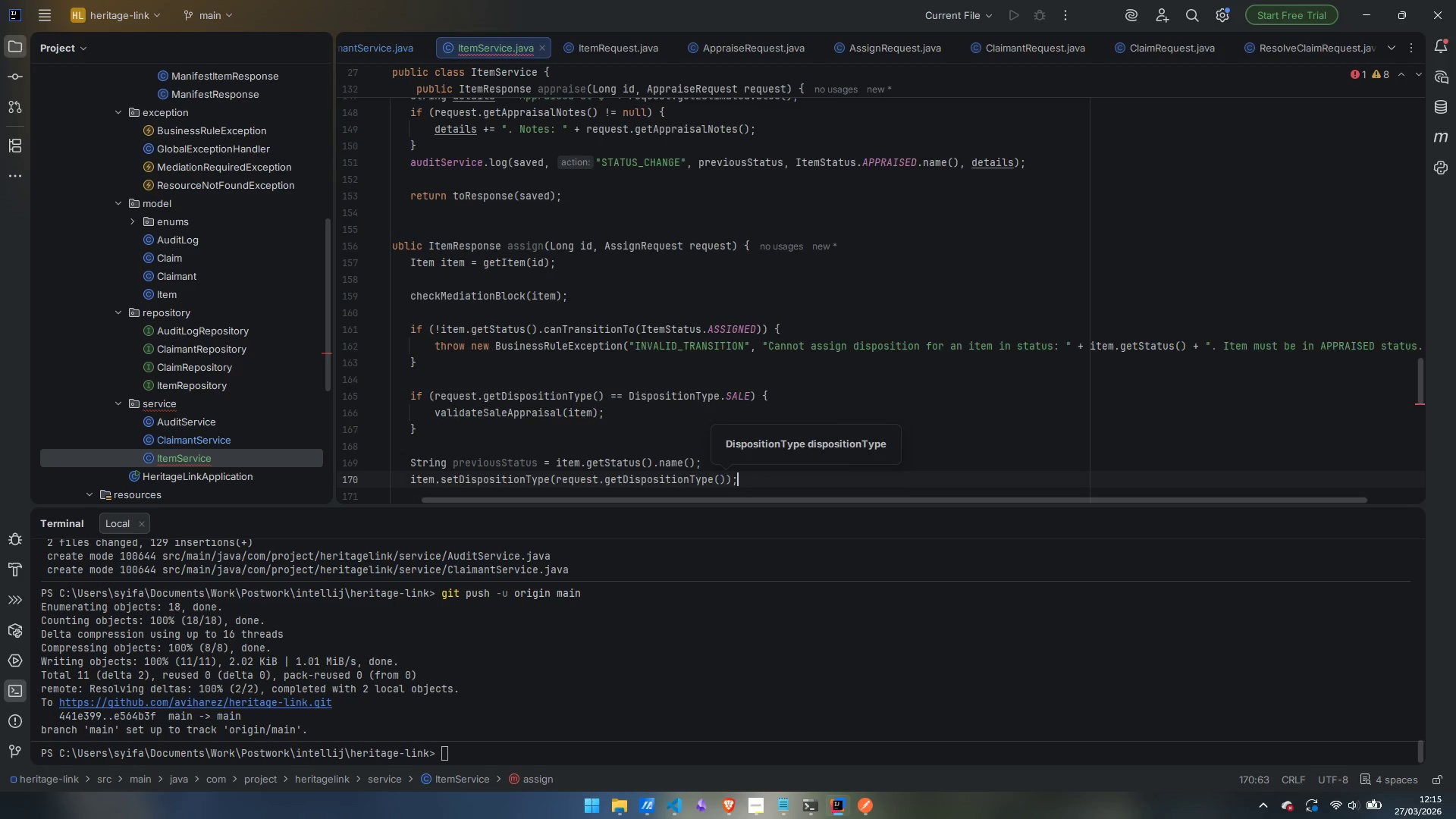 
key(Enter)
 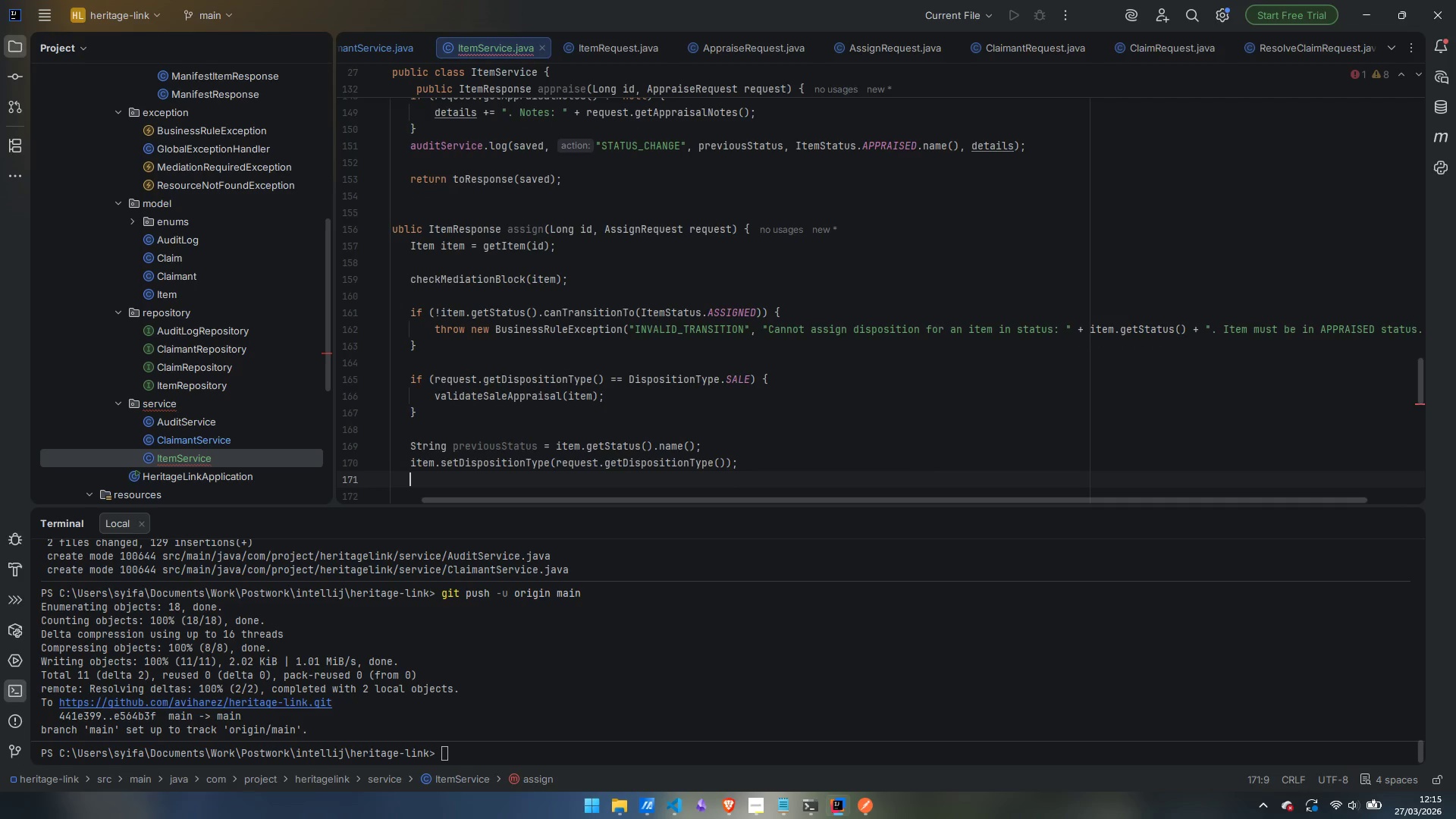 
type(item./)
key(Backspace)
type(setStatus)
 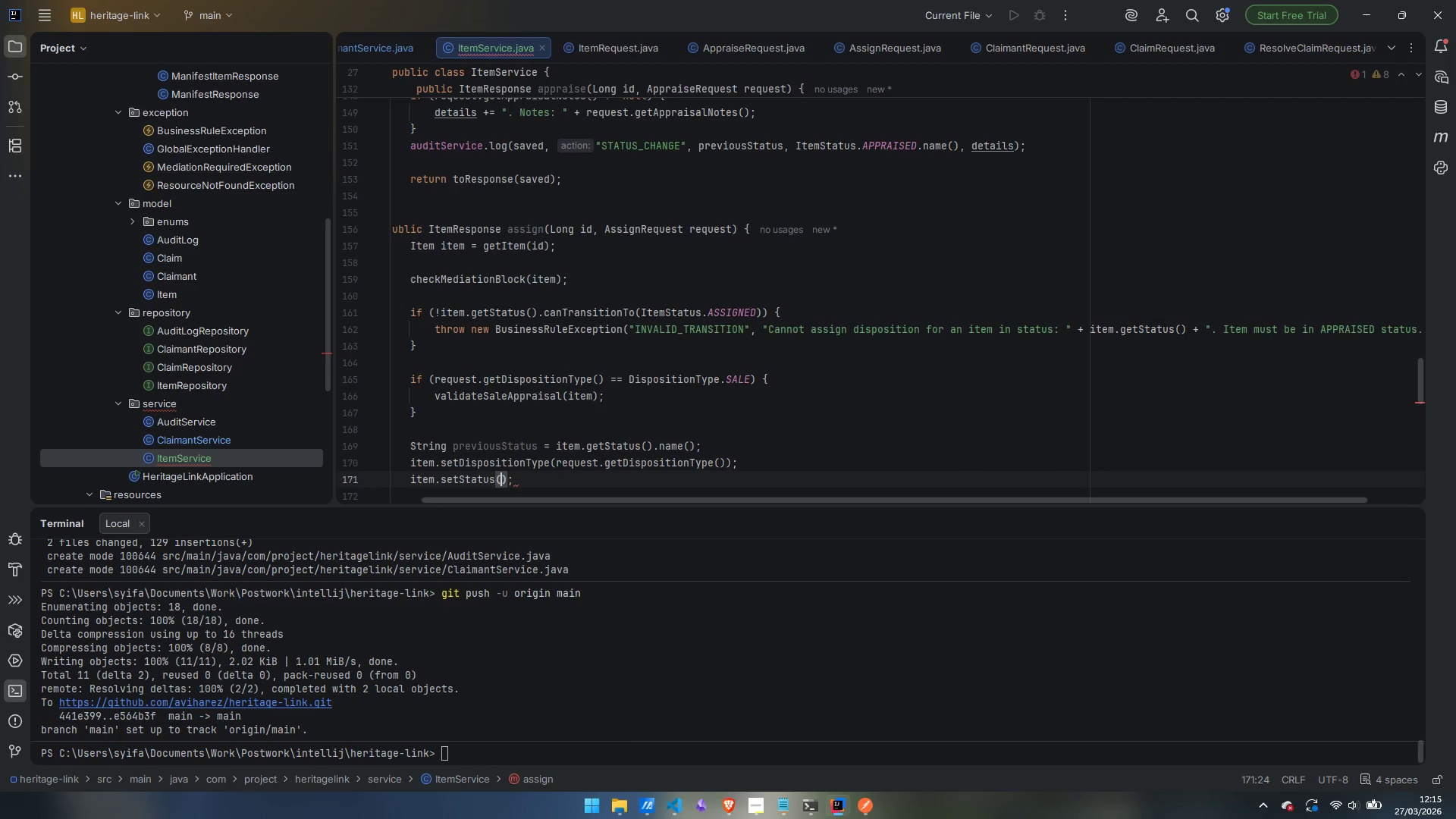 
 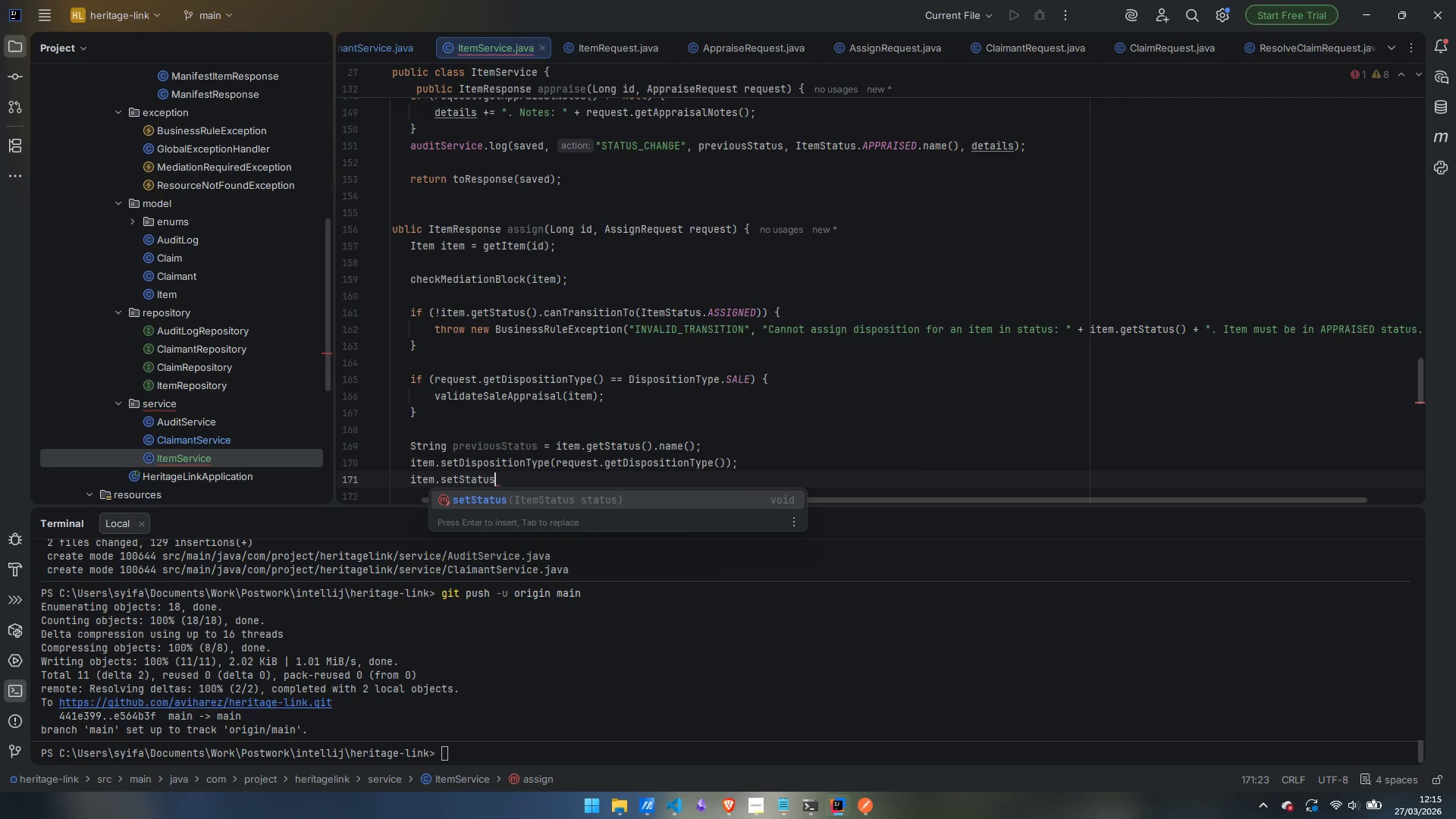 
key(Enter)
 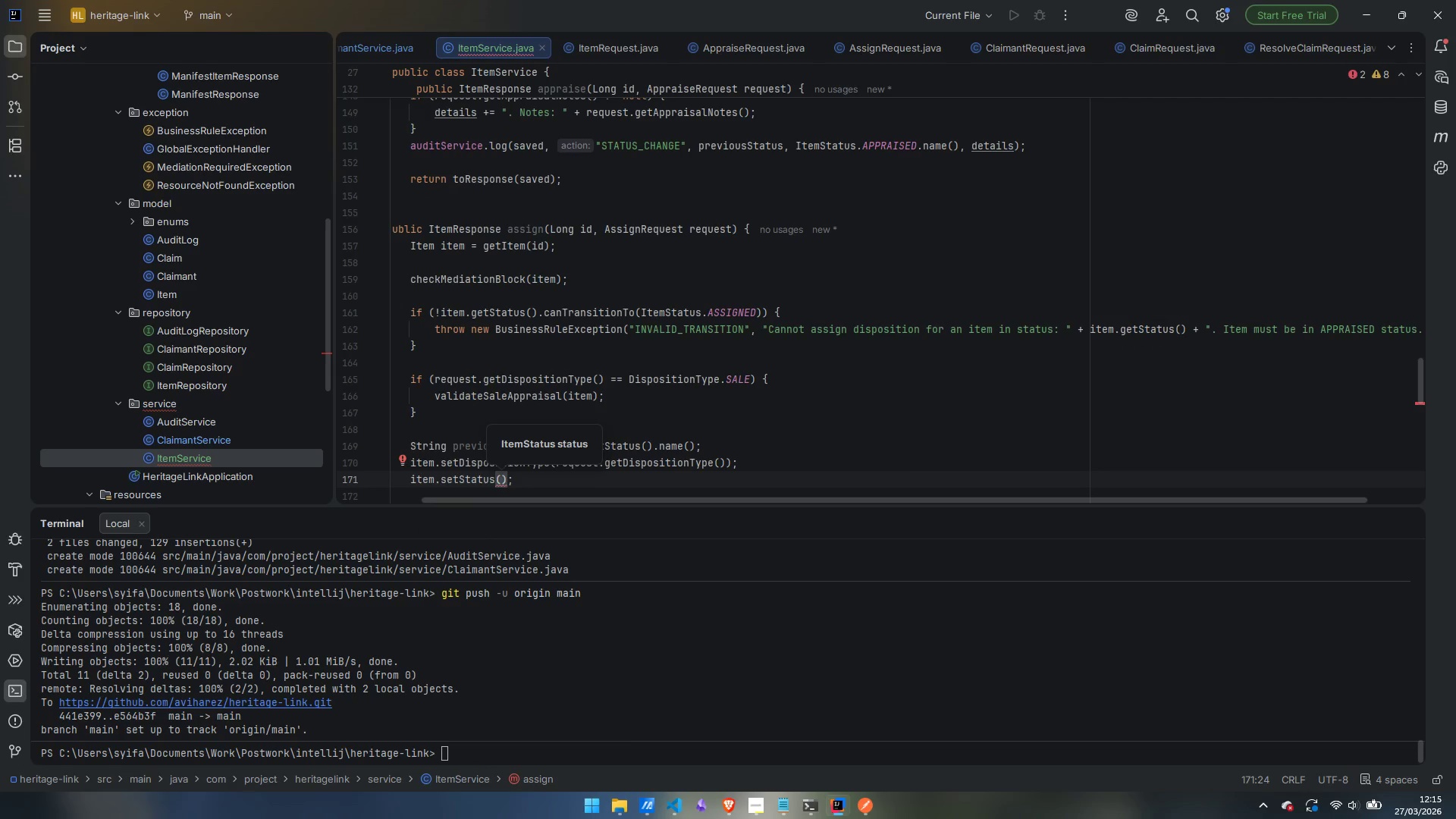 
type(ASSIG)
 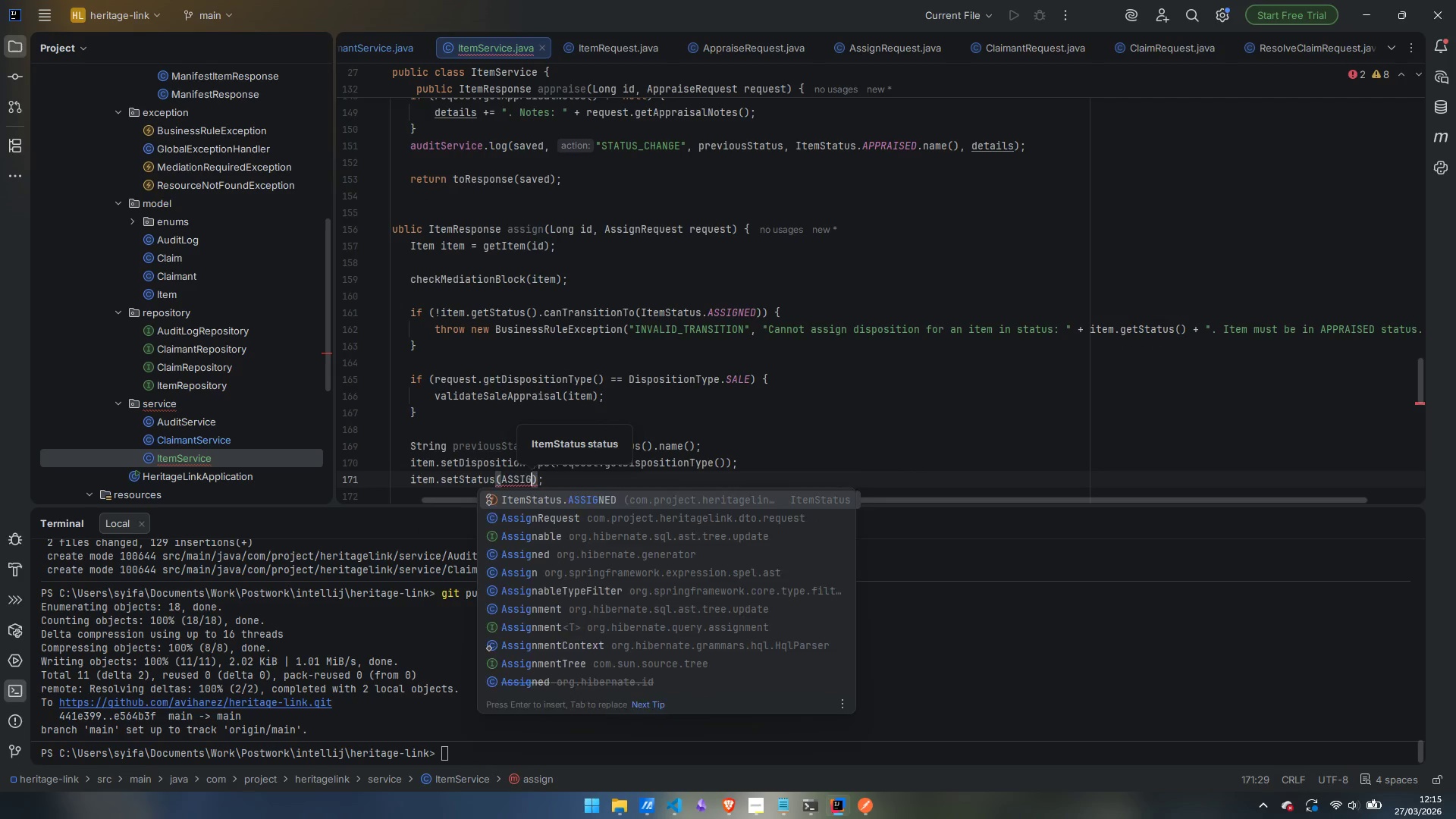 
key(Enter)
 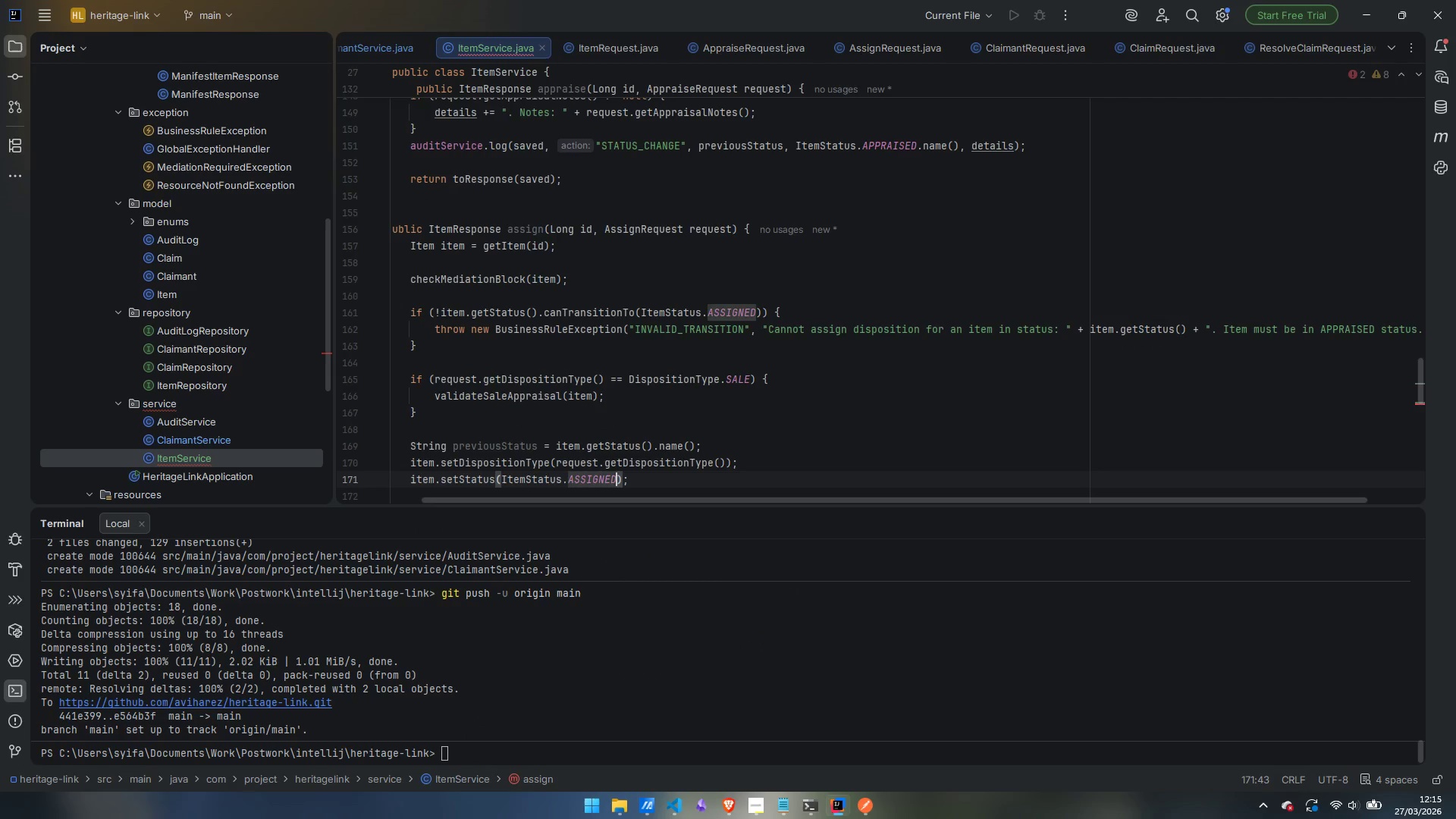 
key(ArrowRight)
 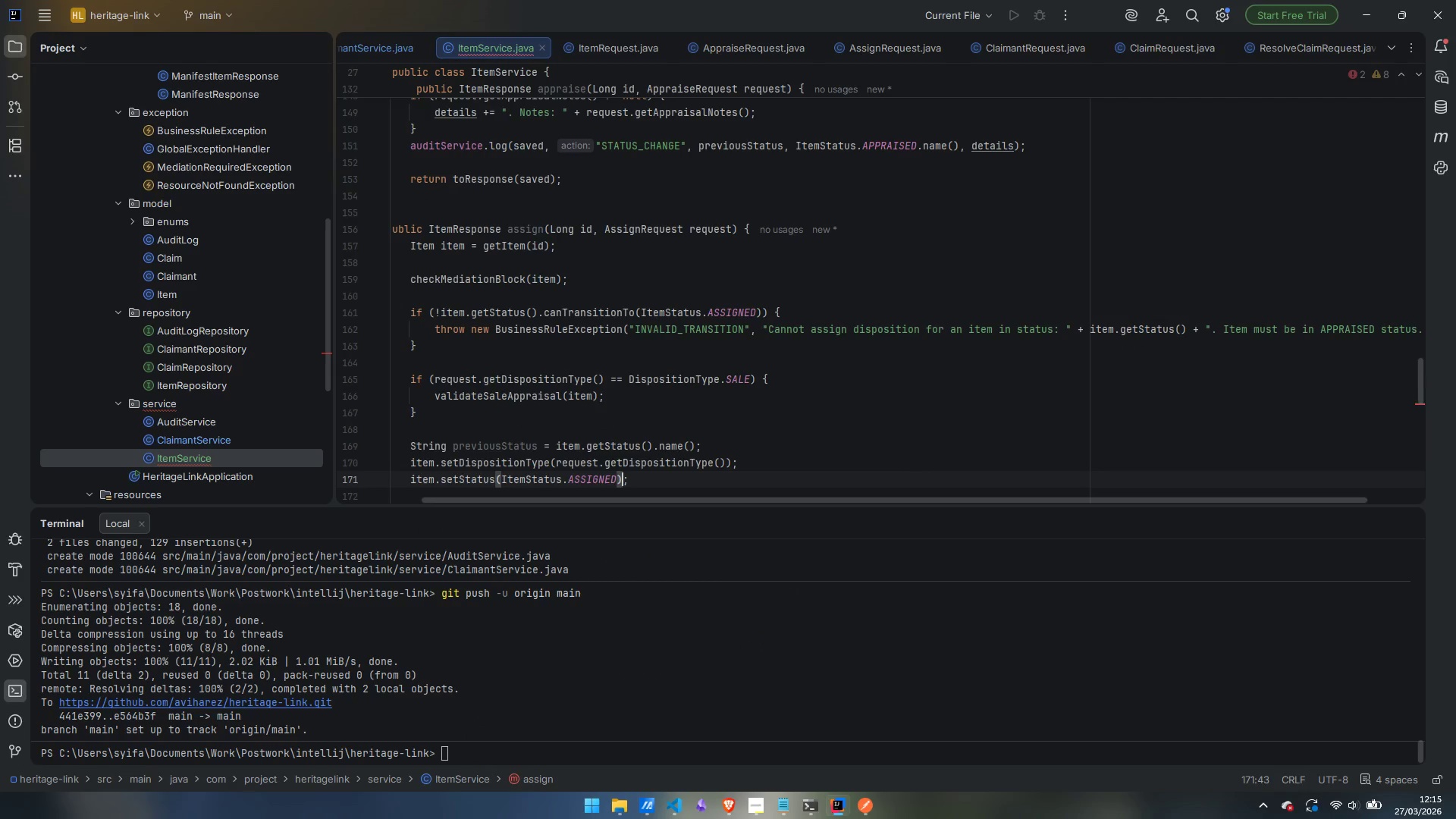 
key(ArrowRight)
 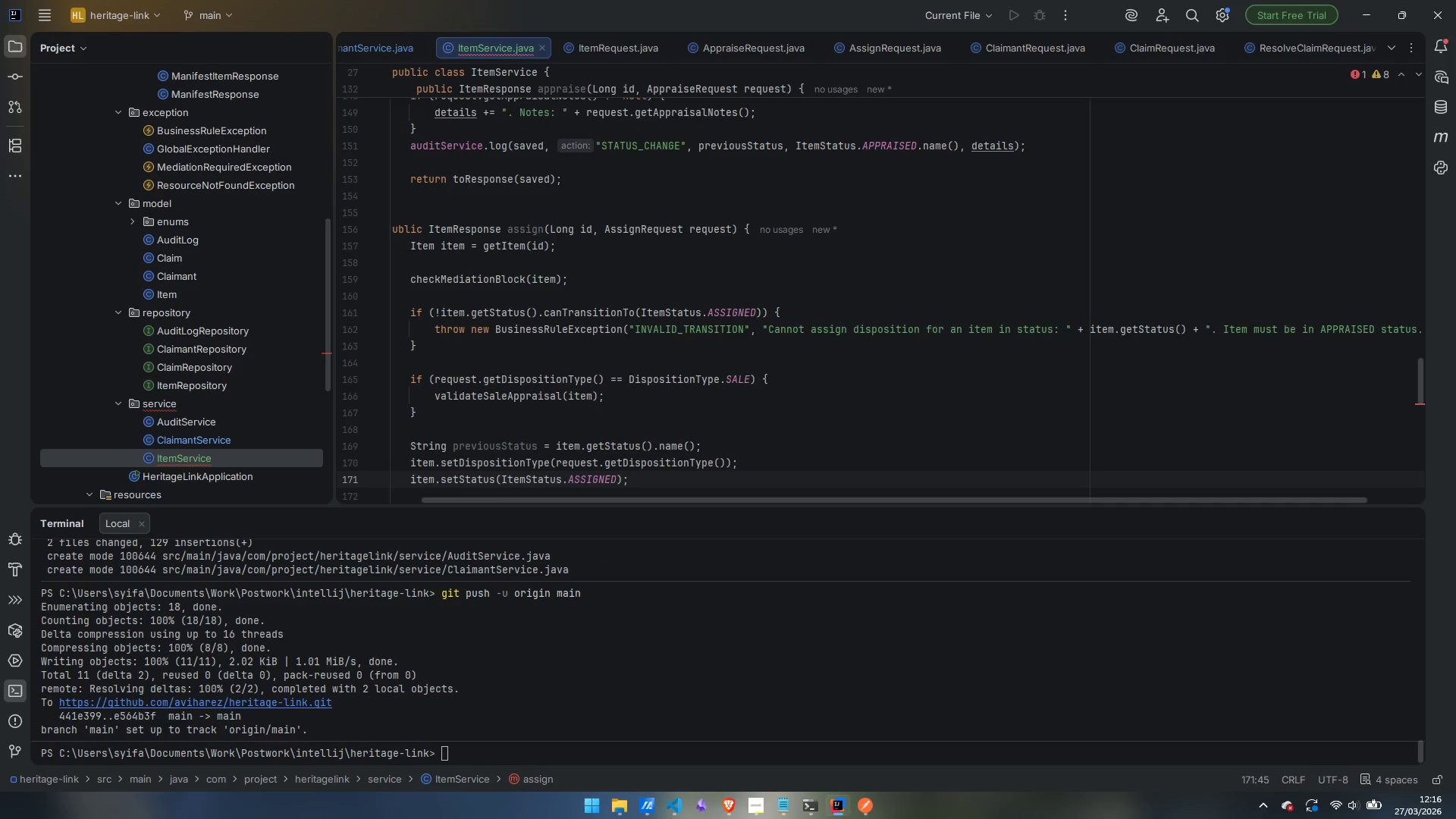 
key(Enter)
 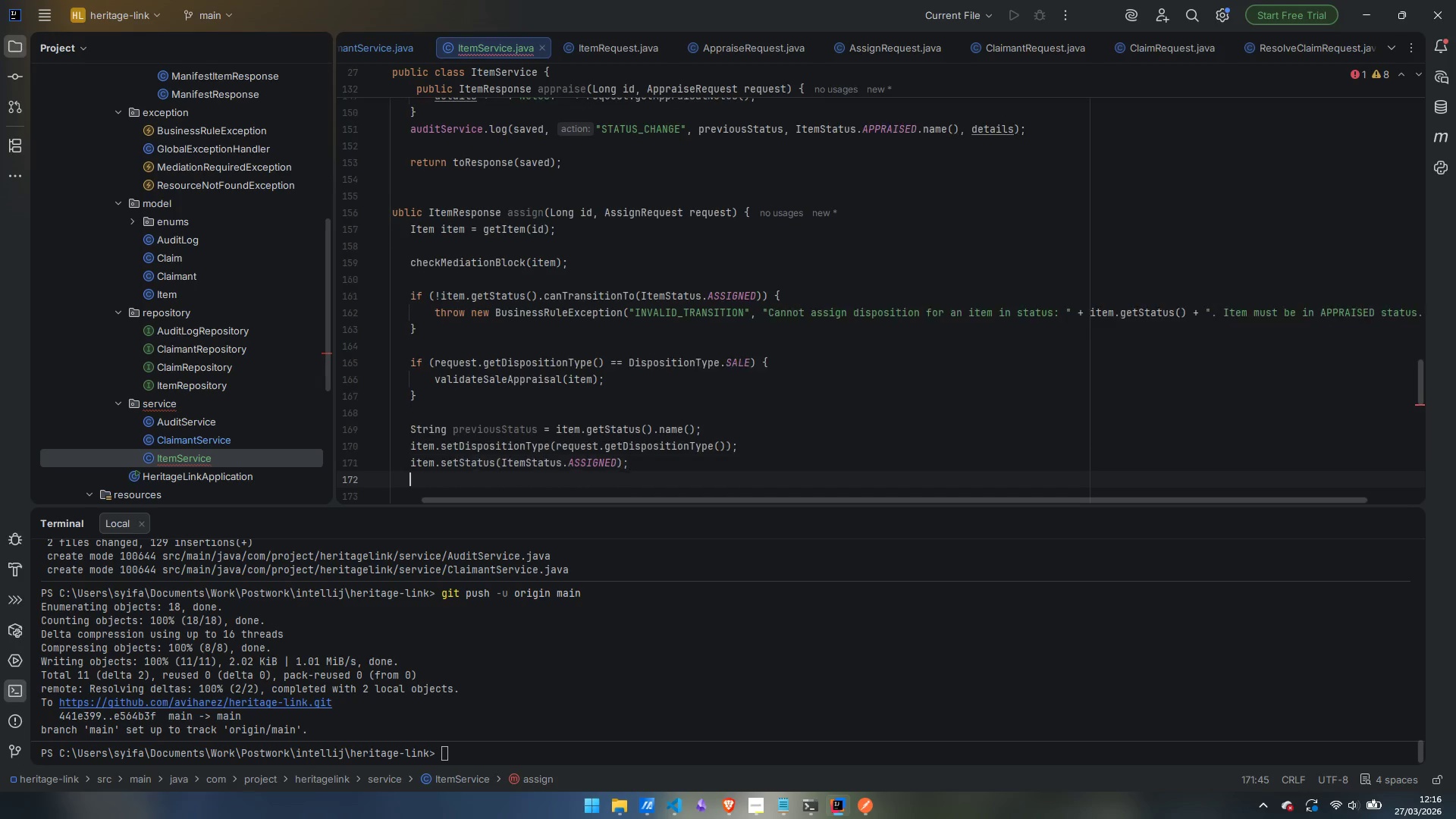 
key(Enter)
 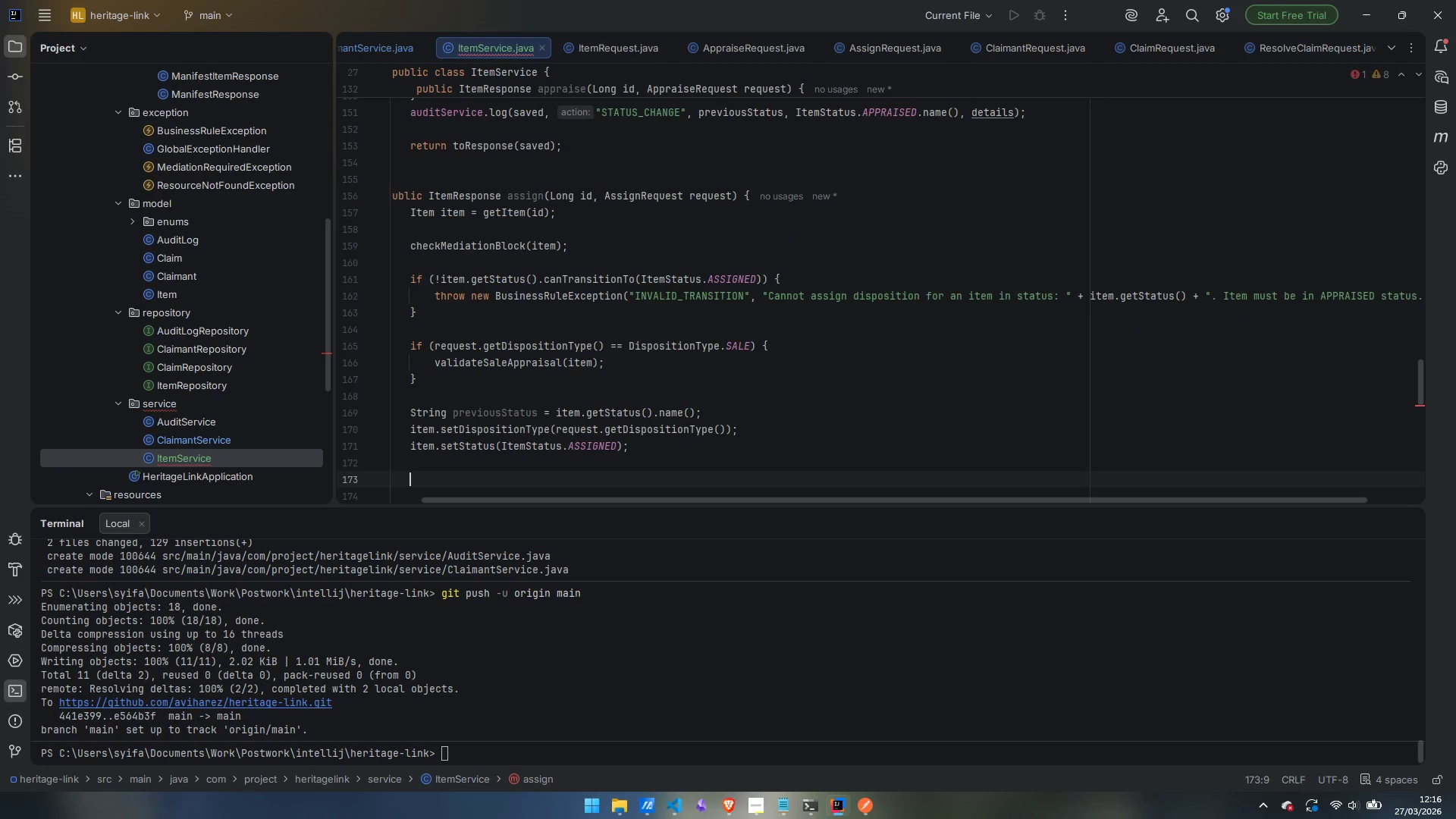 
type(Item saved = itemRepository)
 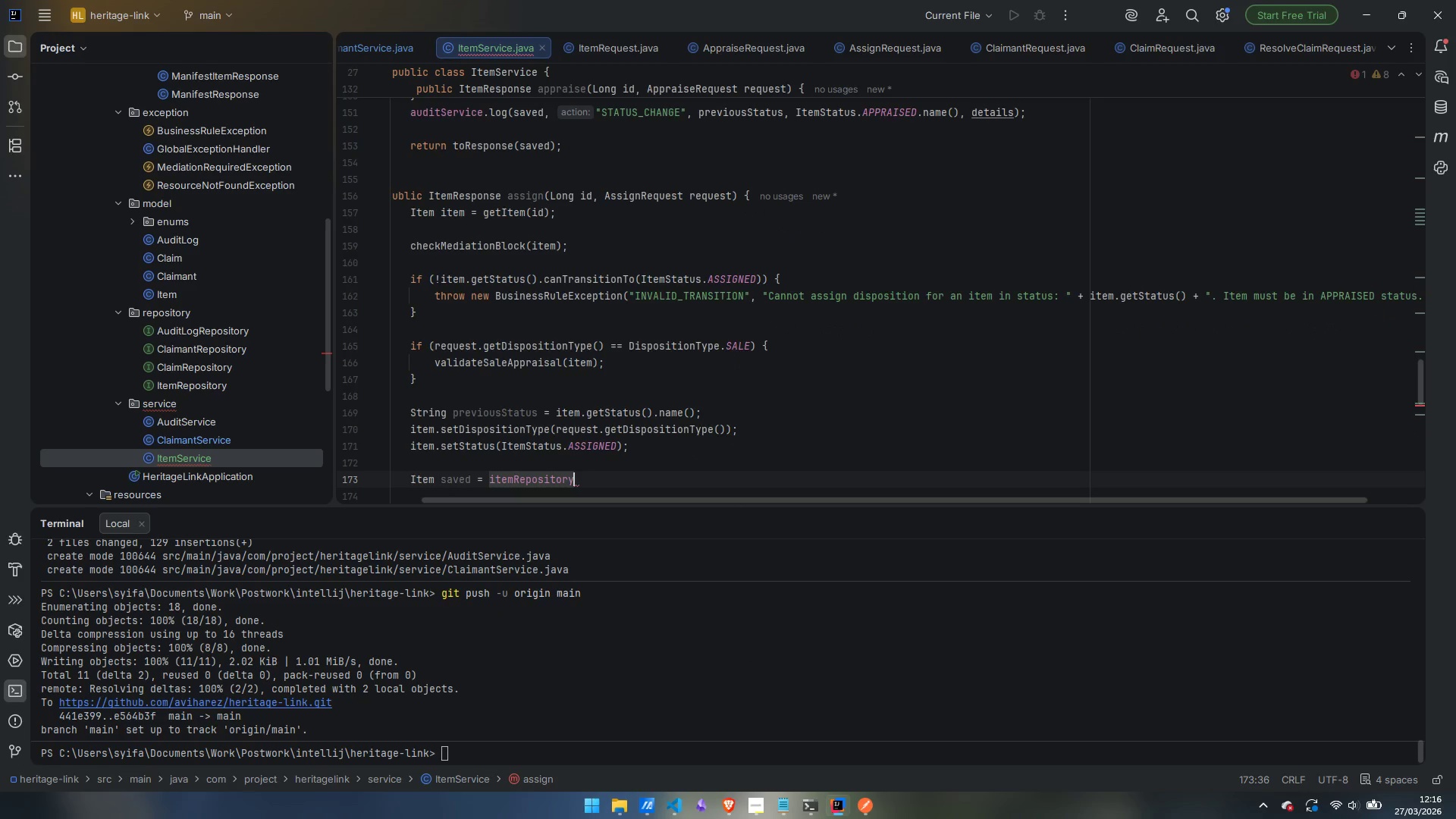 
key(Alt+AltRight)
 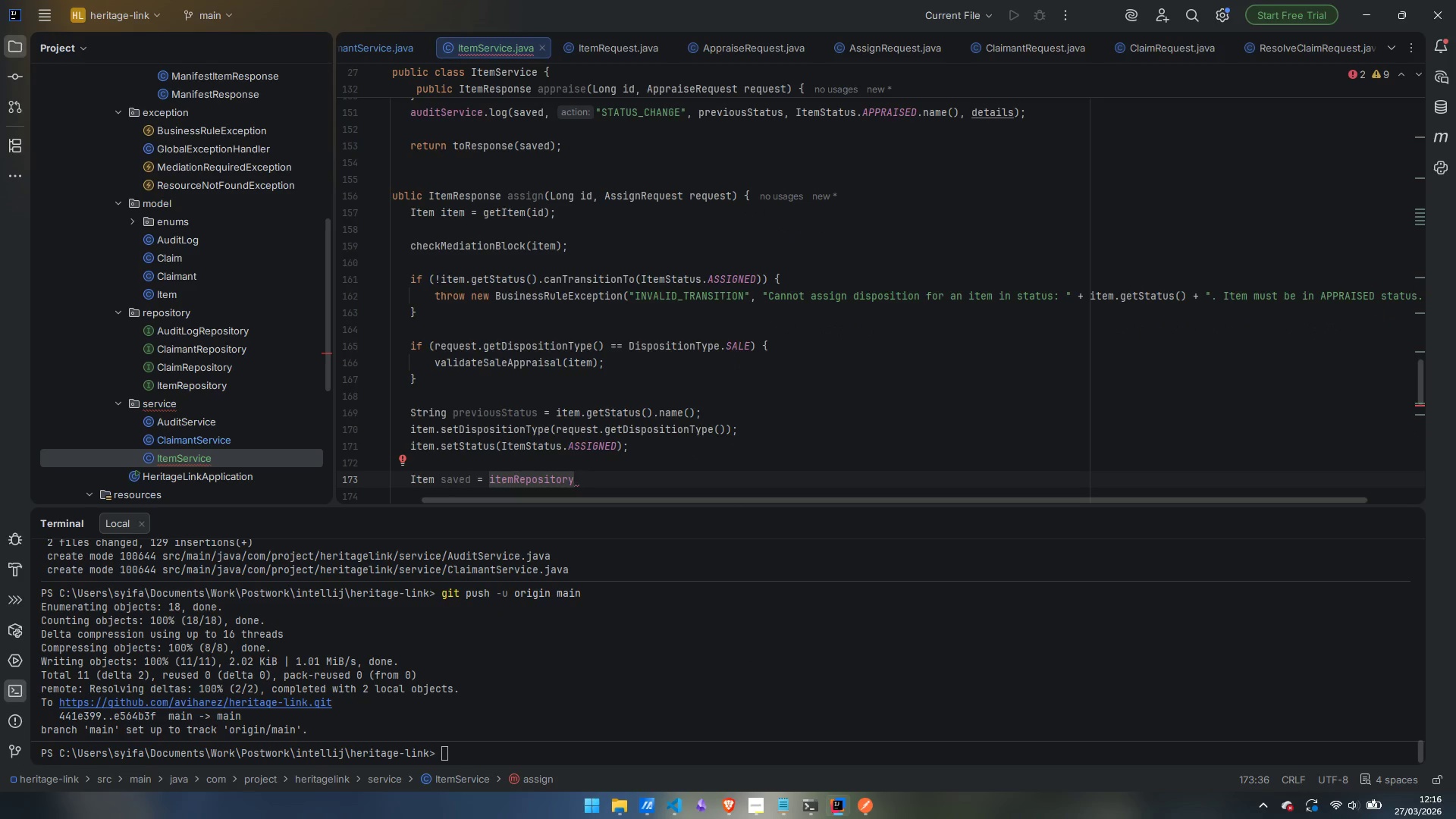 
type(..save)
 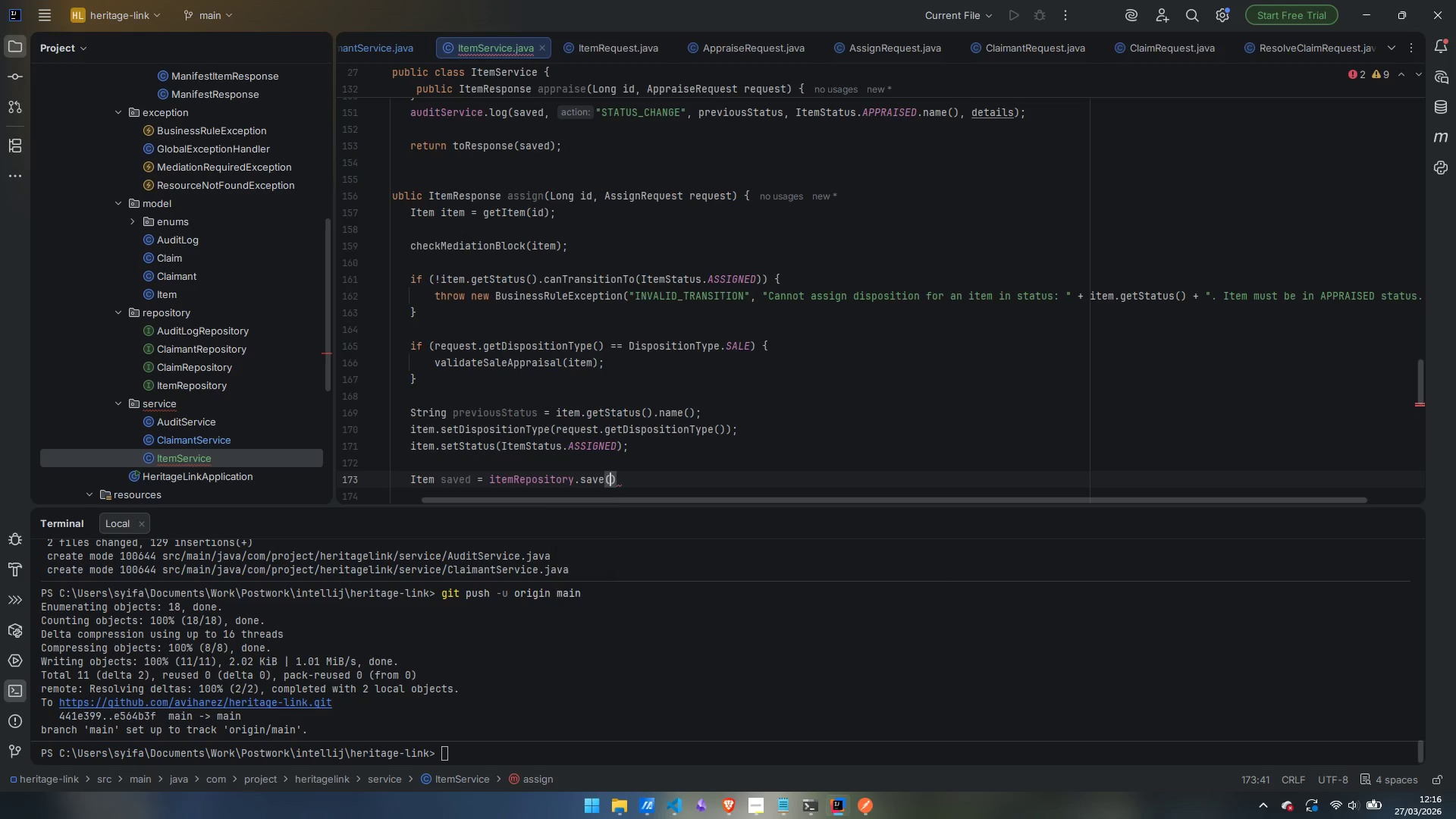 
key(Enter)
 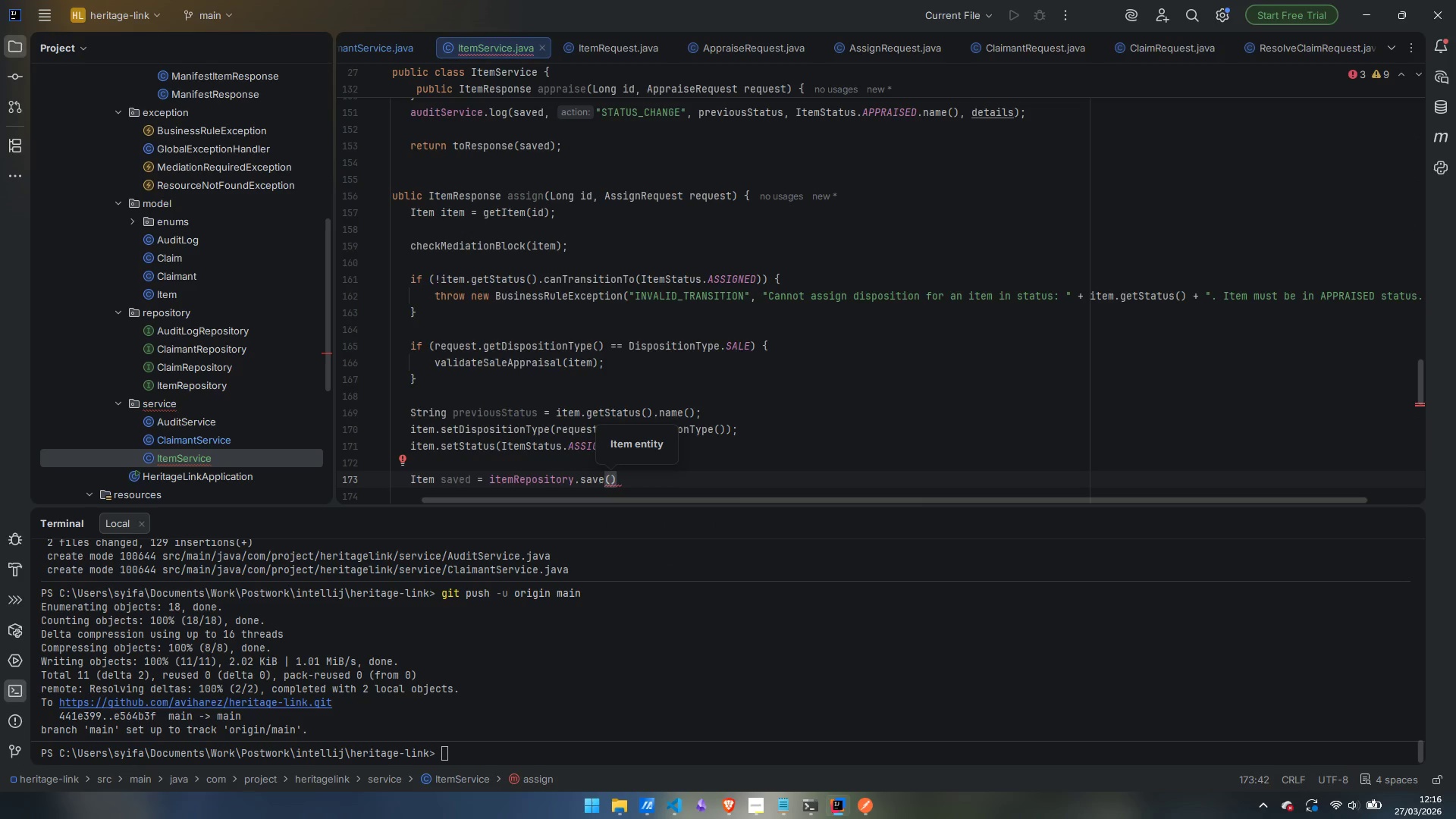 
type(utemn)
key(Backspace)
key(Backspace)
key(Backspace)
key(Backspace)
key(Backspace)
type(item)
 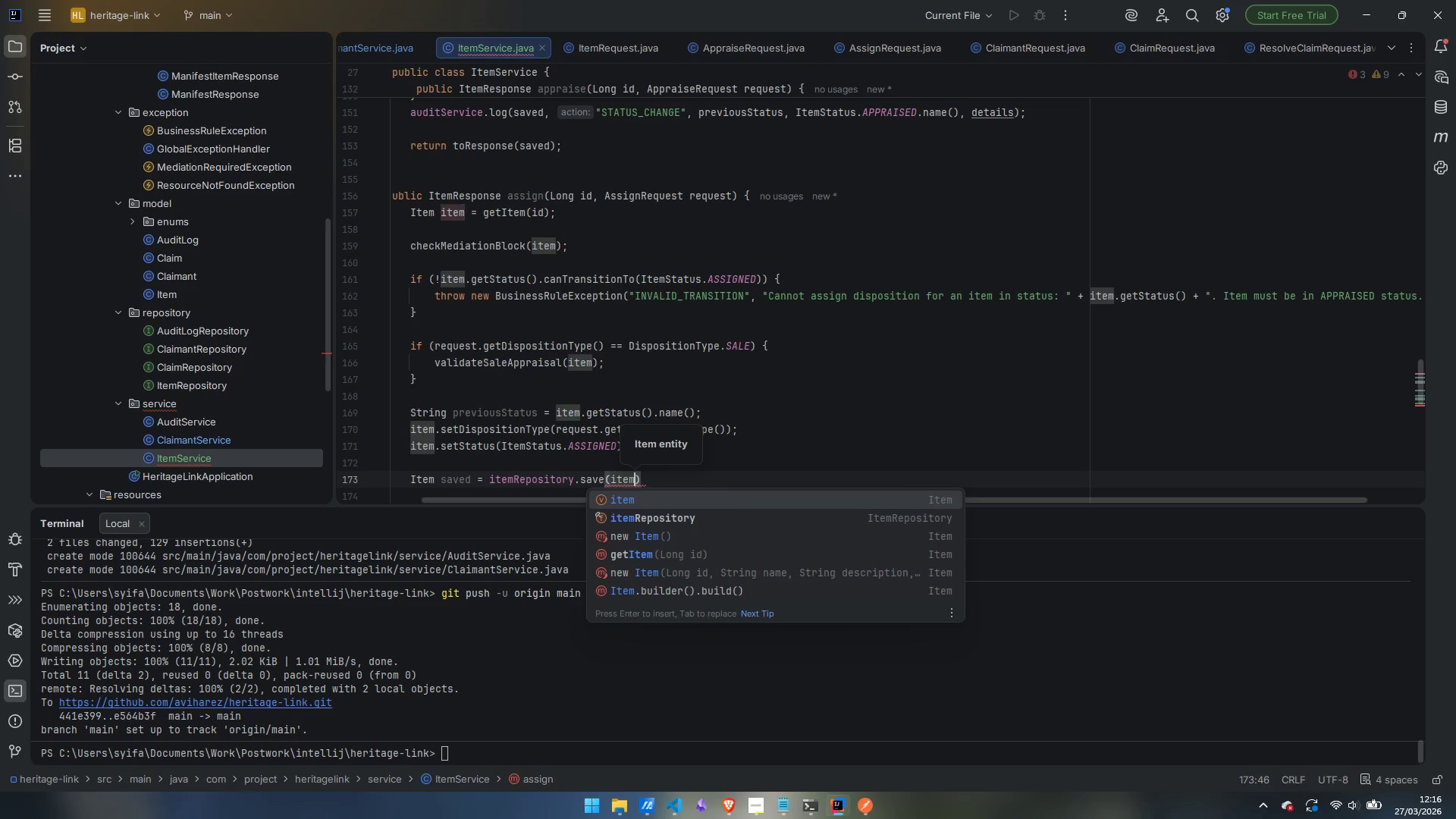 
key(Enter)
 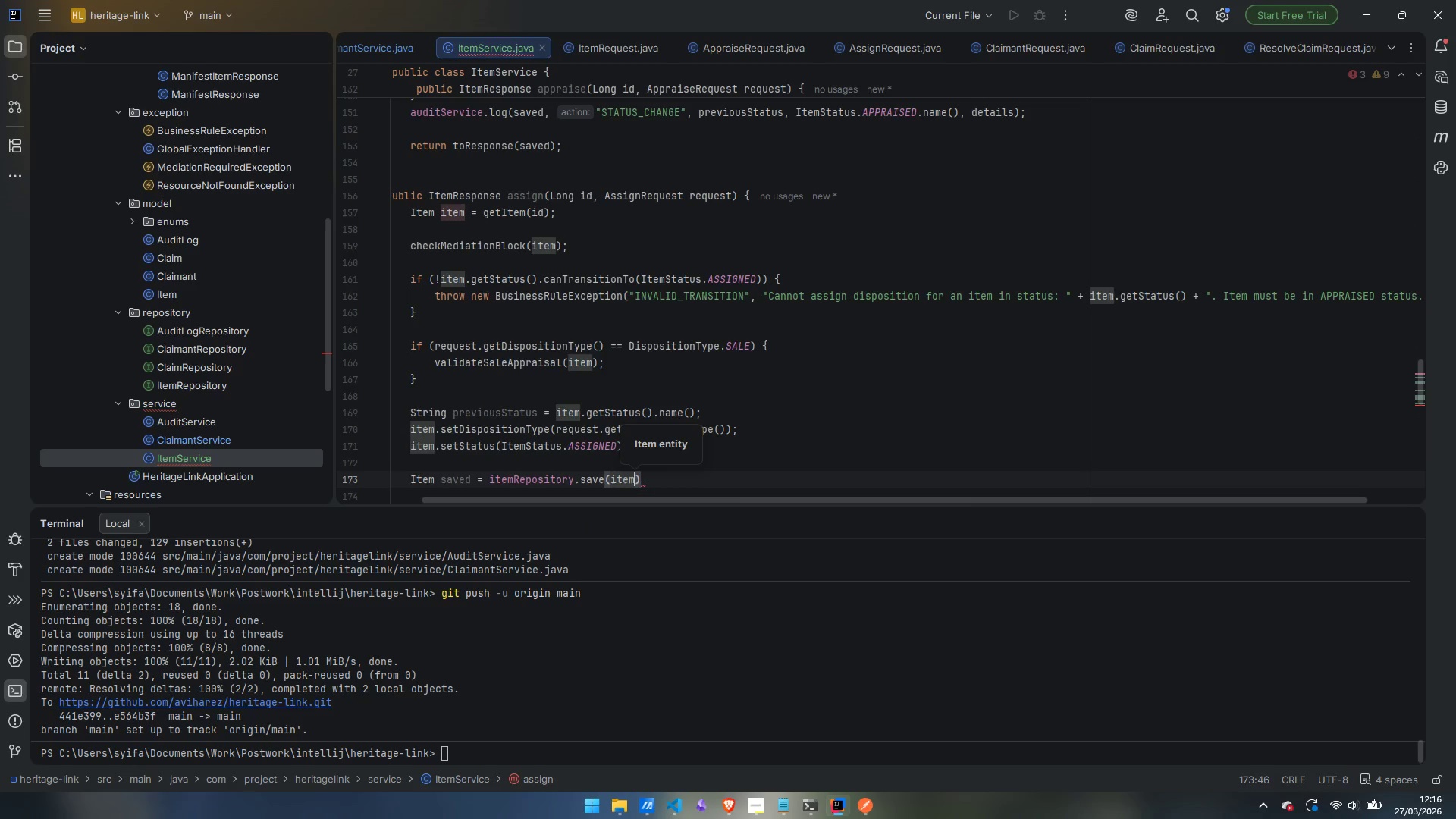 
key(ArrowRight)
 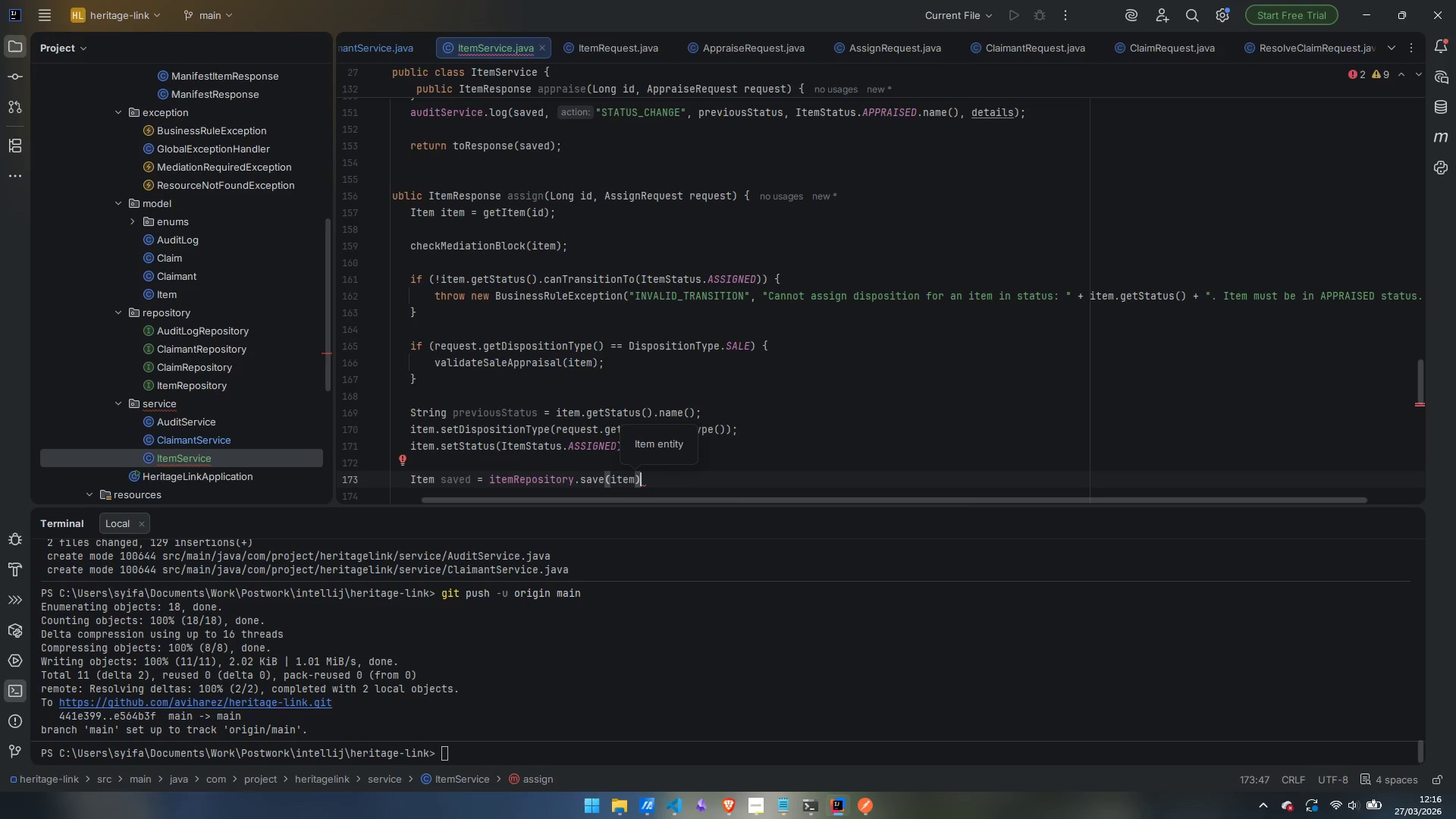 
key(Semicolon)
 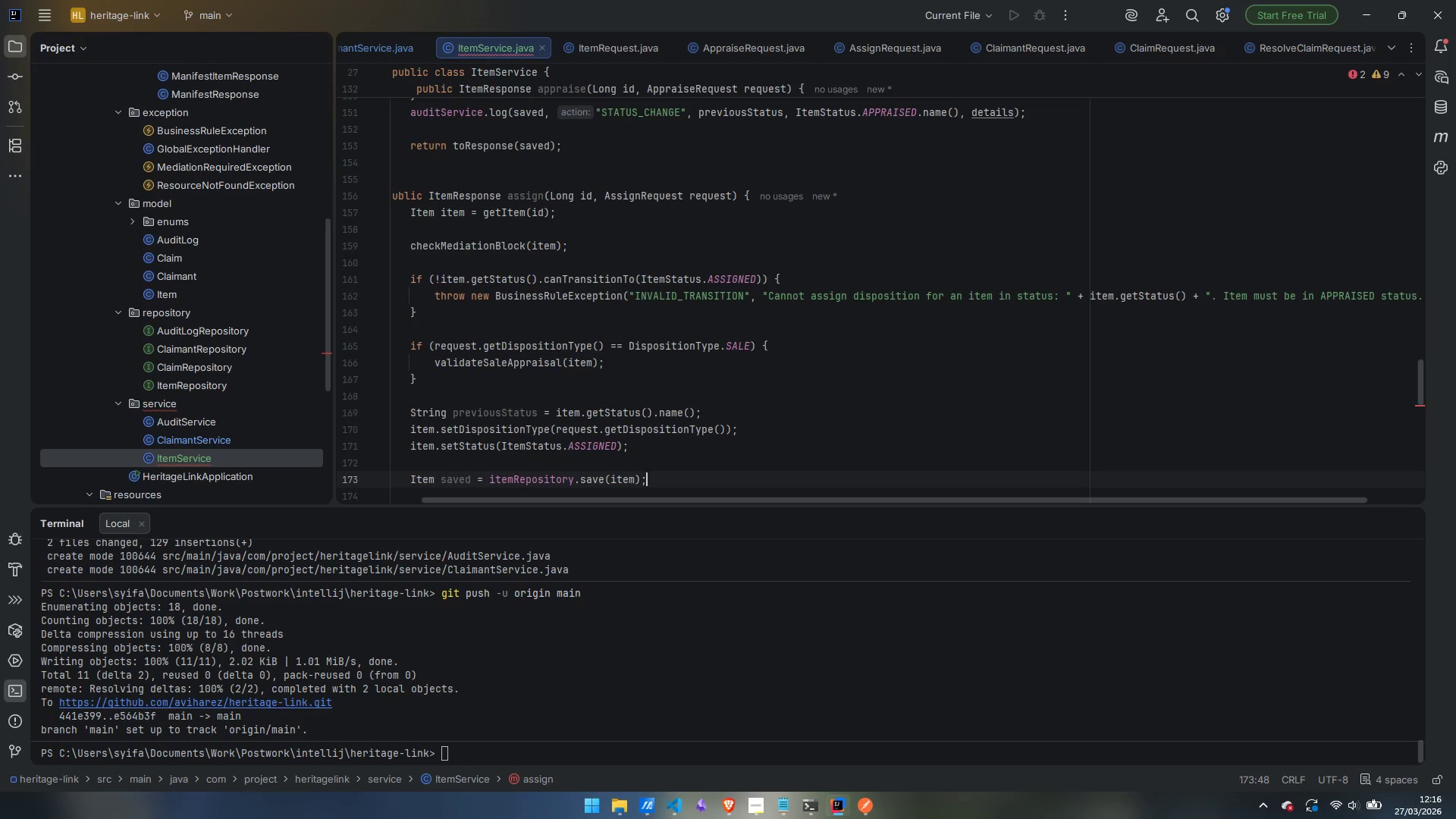 
key(Enter)
 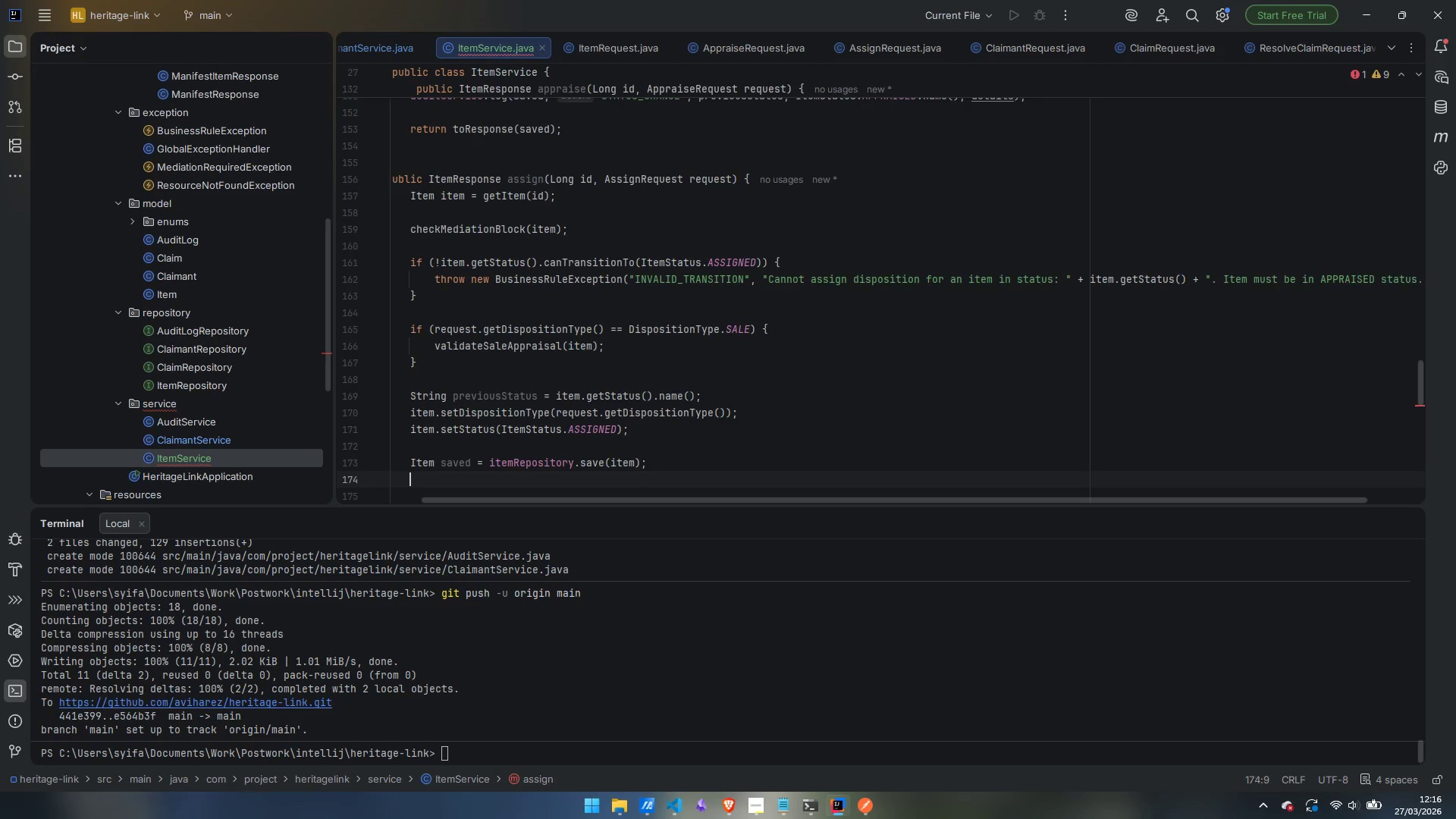 
key(Enter)
 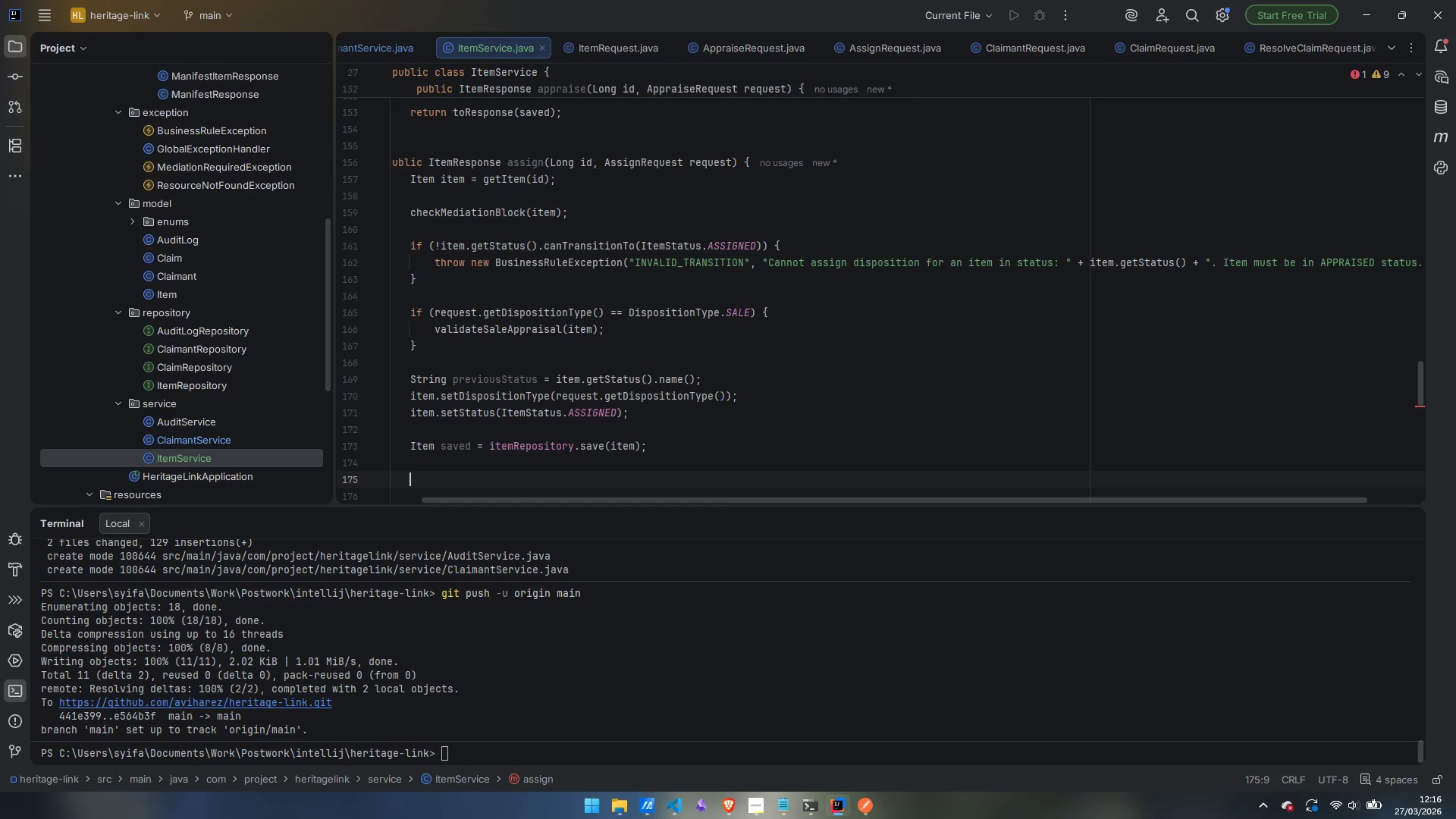 
type(String details = "Disposition assinge)
key(Backspace)
key(Backspace)
key(Backspace)
type(gnie)
key(Backspace)
key(Backspace)
type(ed )
key(Backspace)
type(: " + request.getDispositionType)
 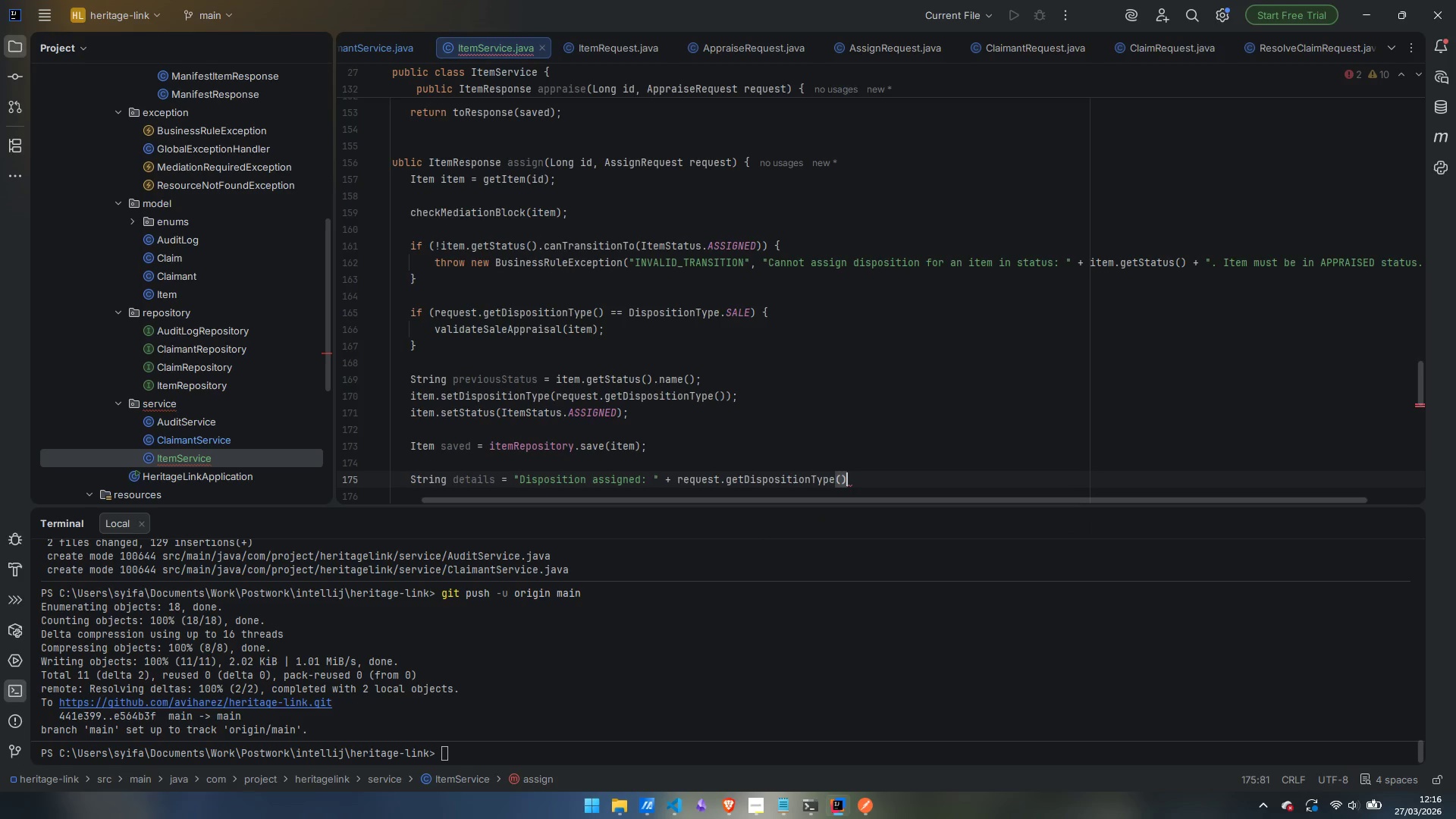 
 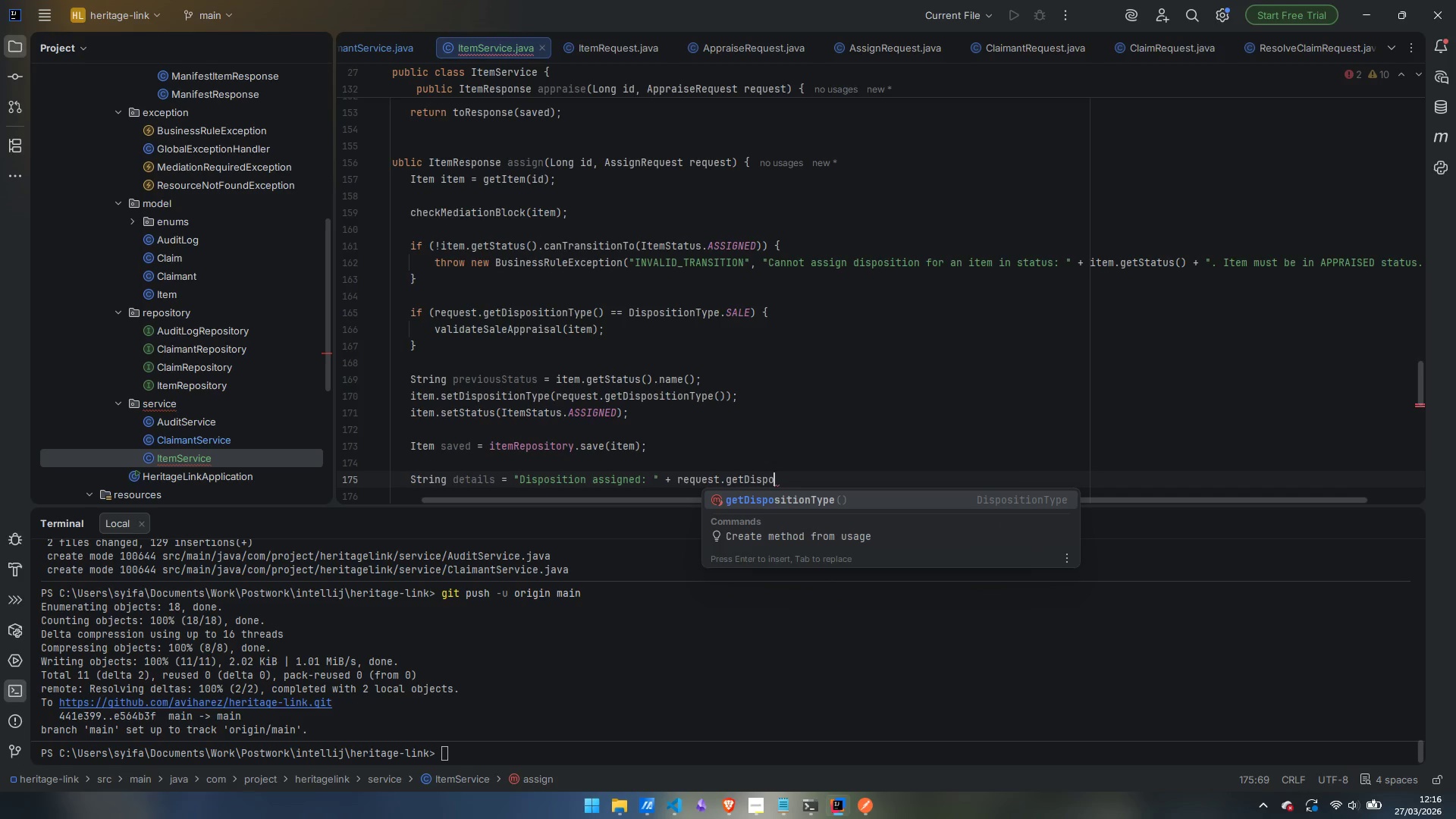 
key(Enter)
 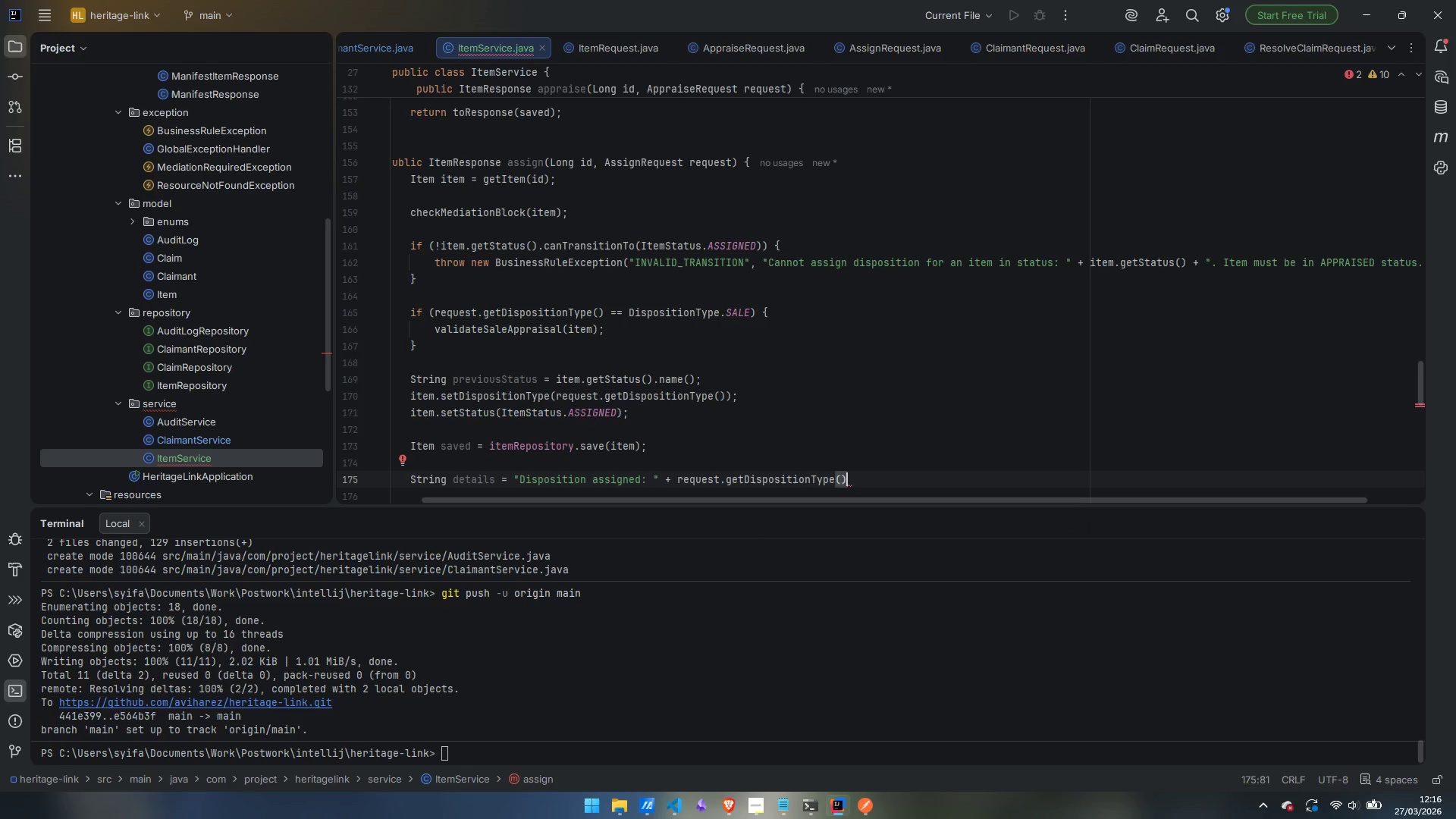 
key(Semicolon)
 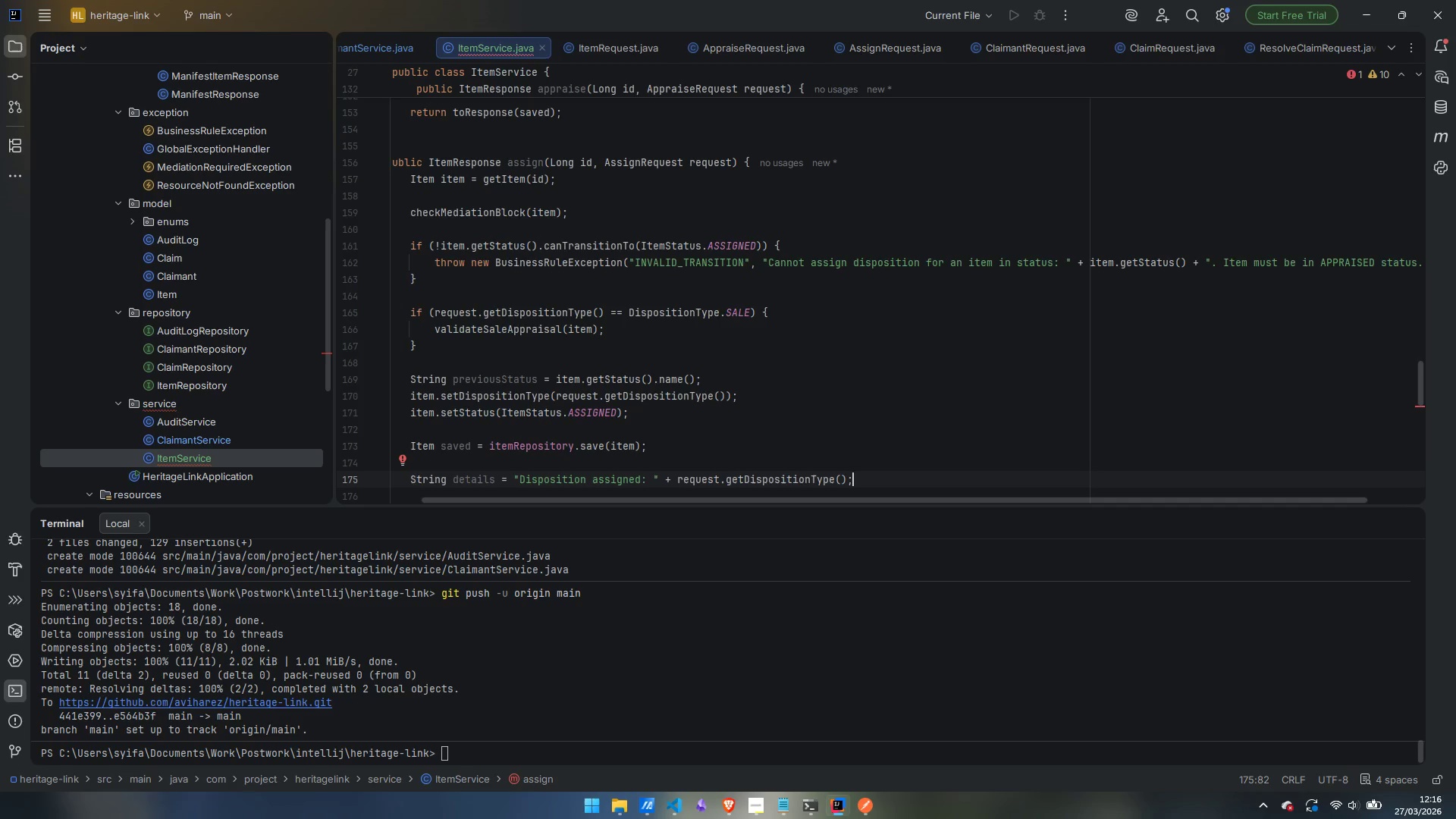 
key(Enter)
 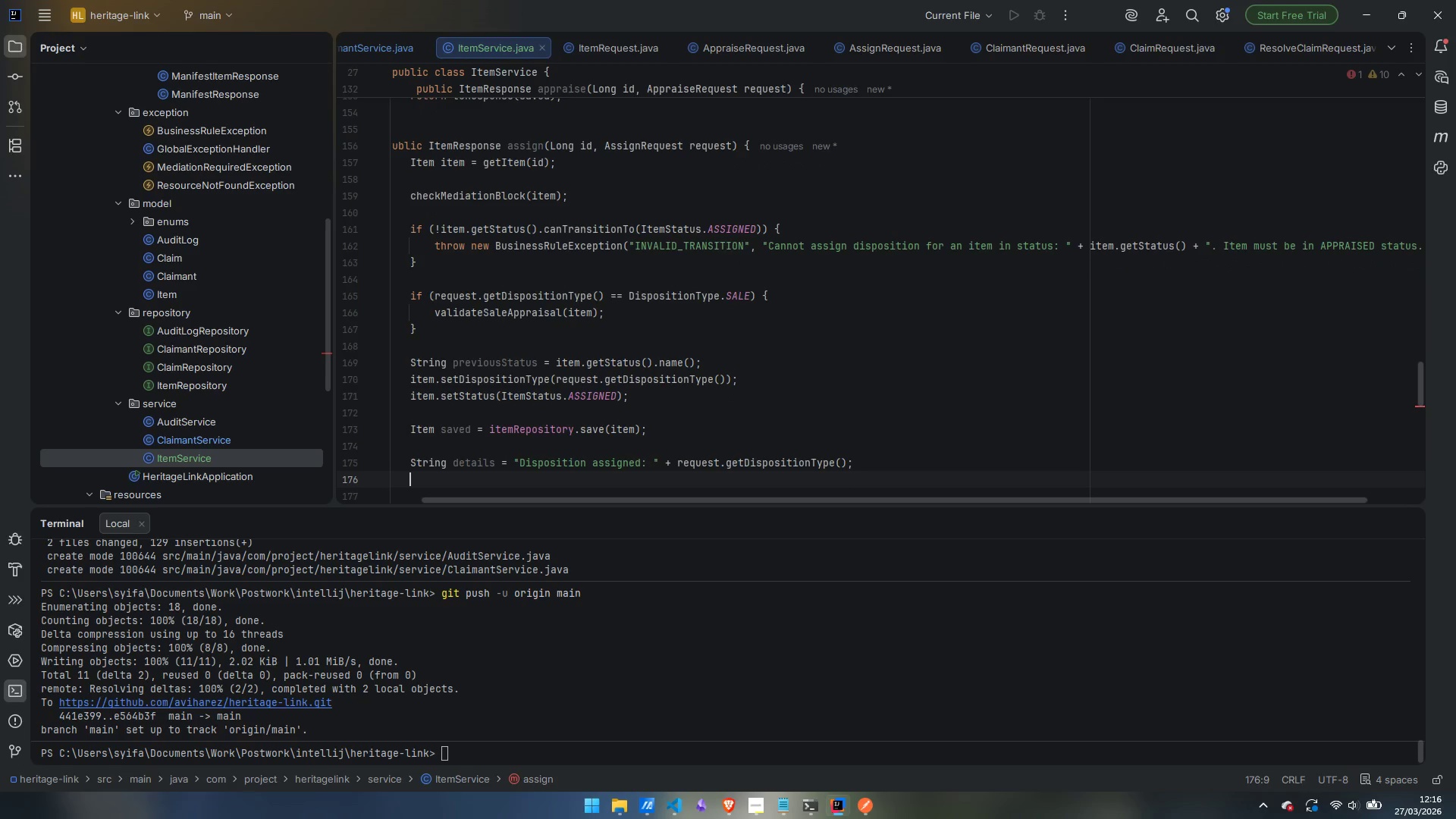 
type(if (request.getASsignmentNotes)
 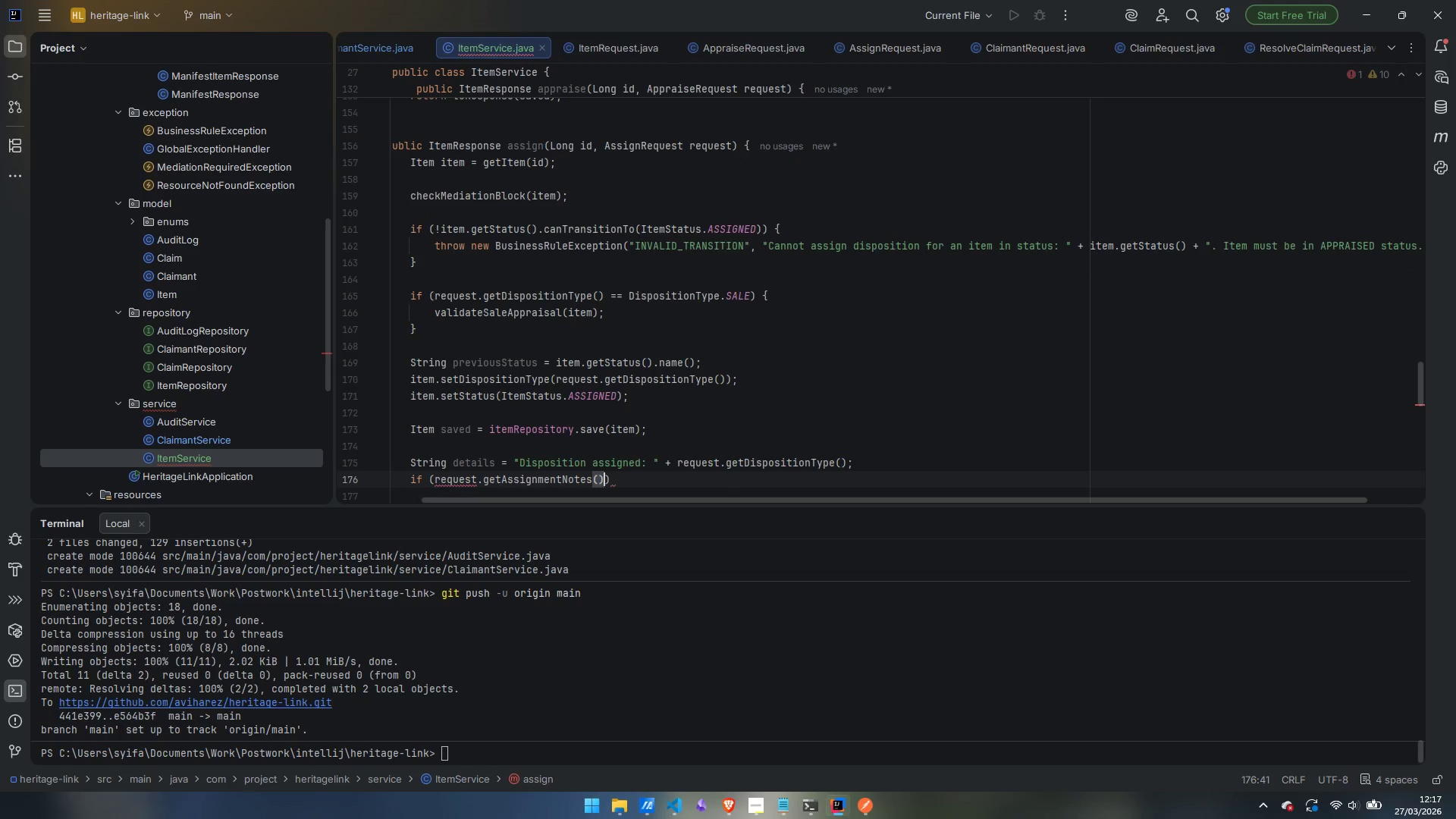 
 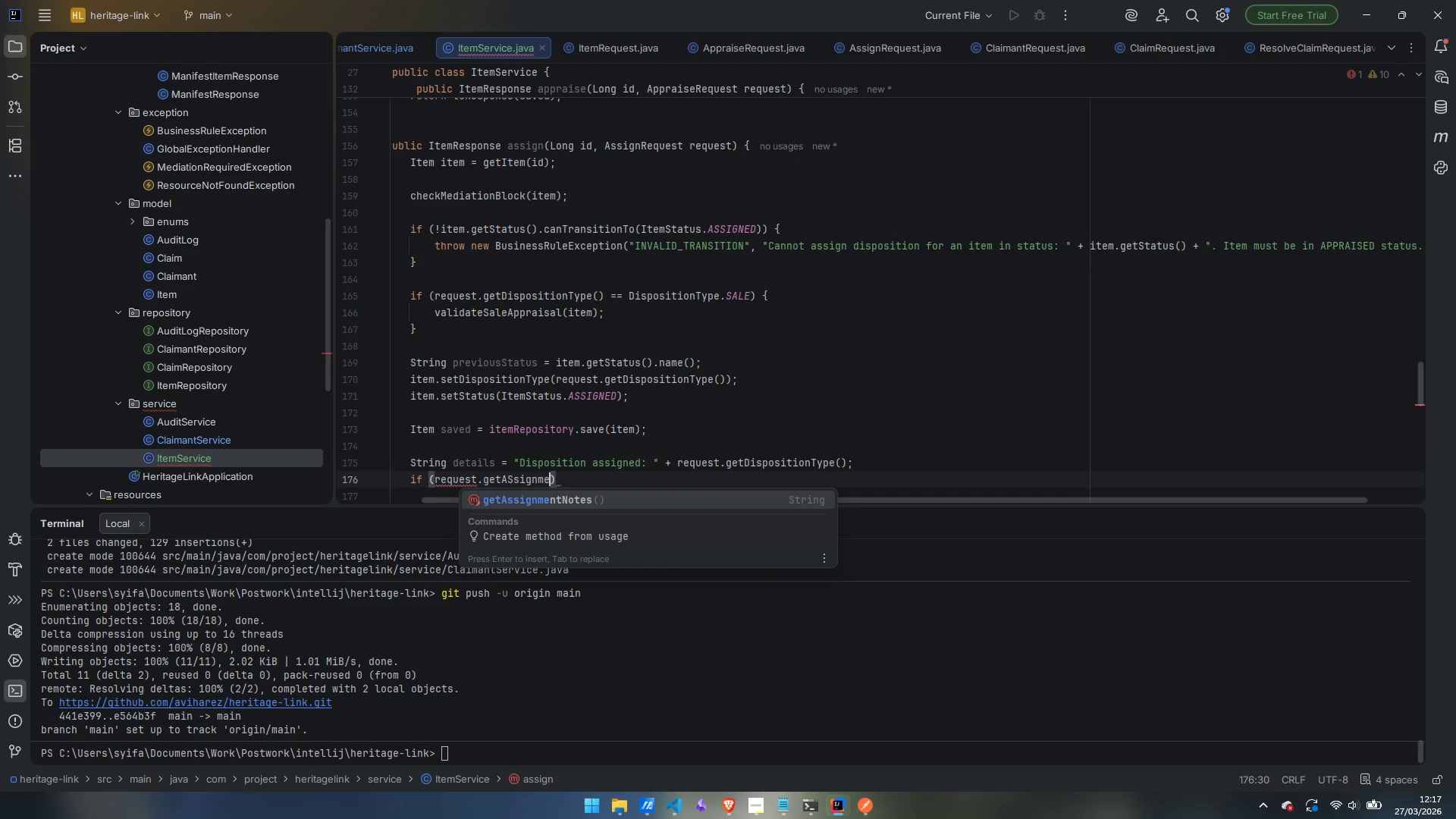 
key(Enter)
 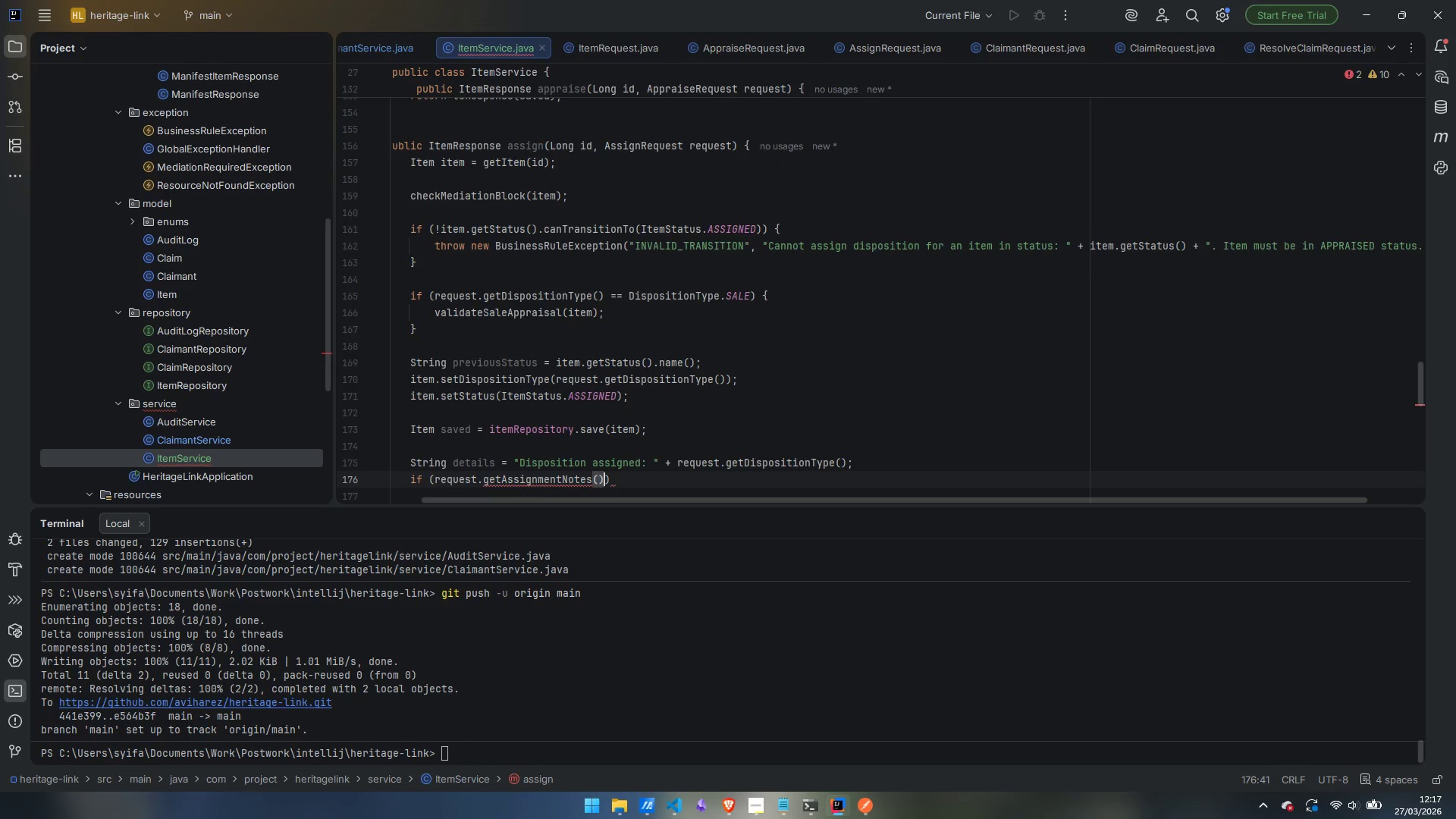 
type( != null)
 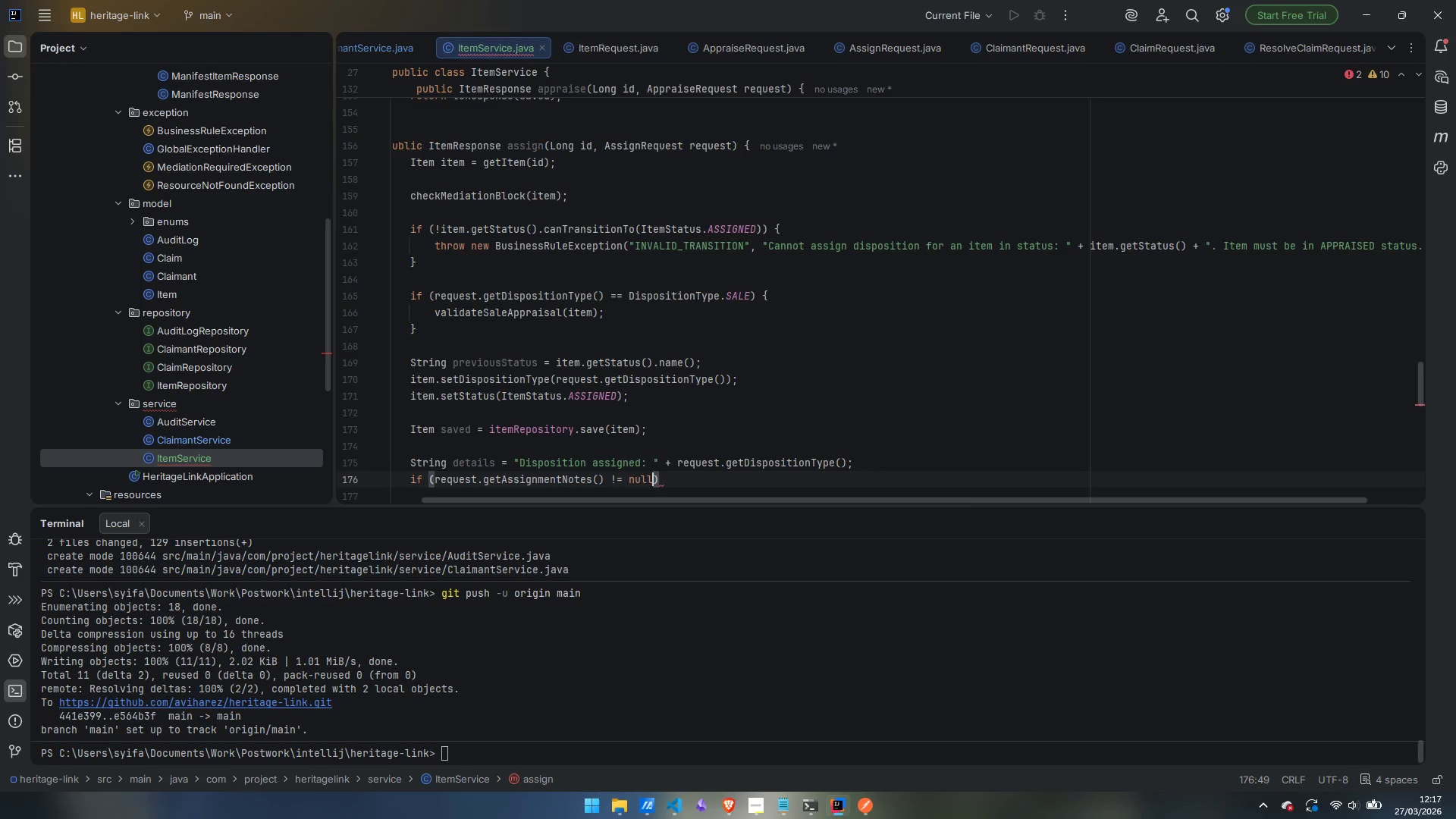 
 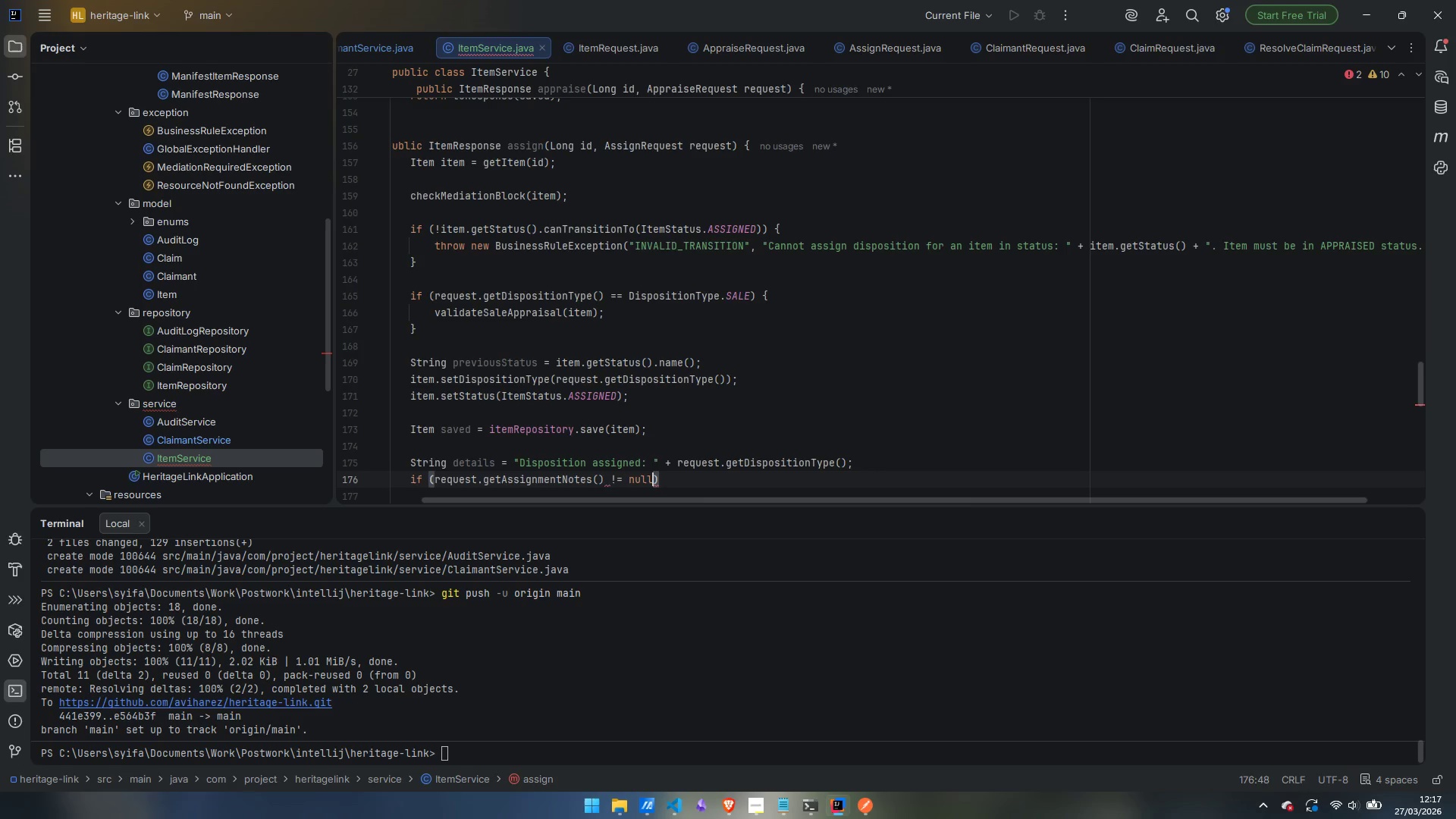 
key(ArrowRight)
 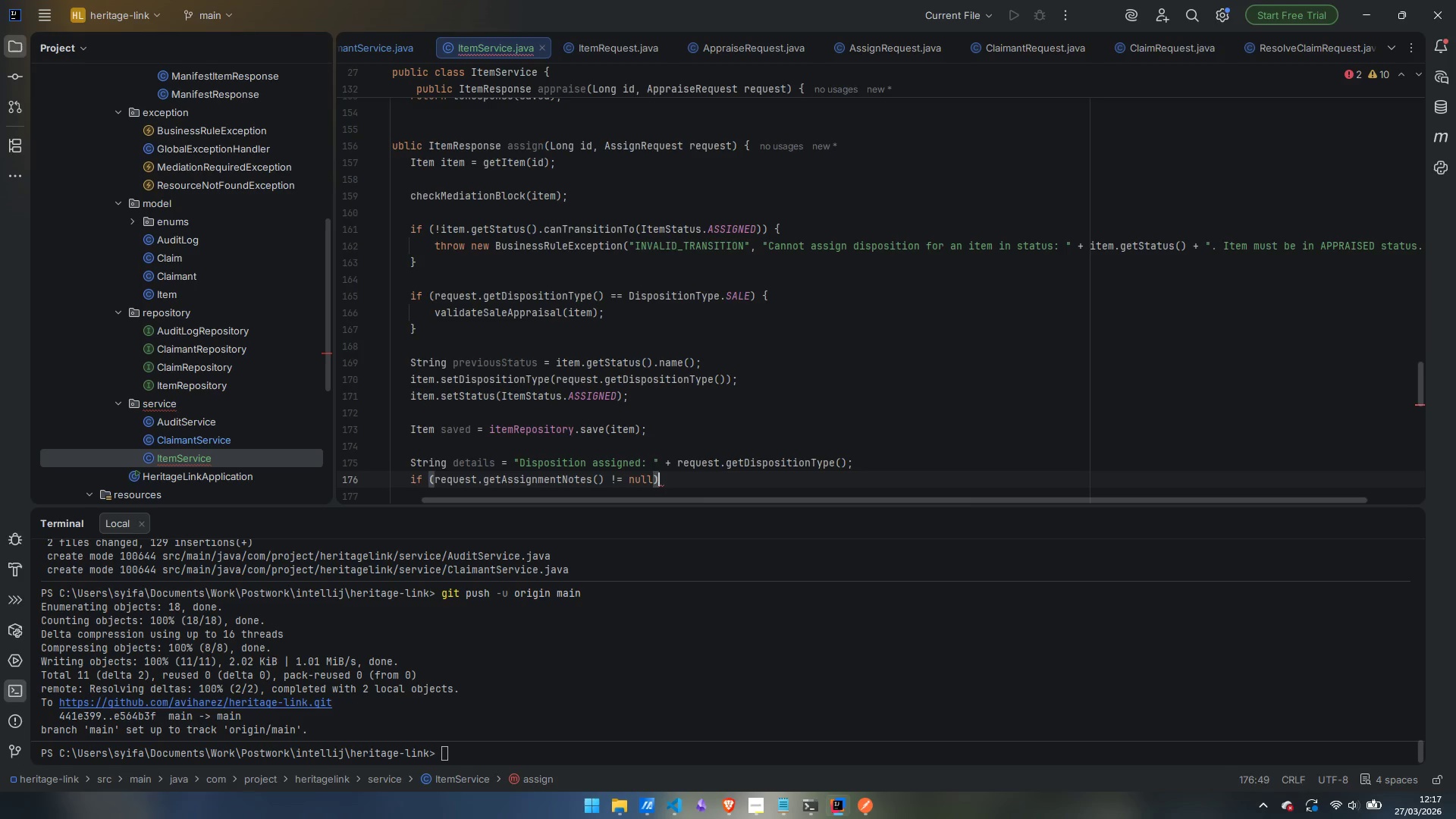 
key(Space)
 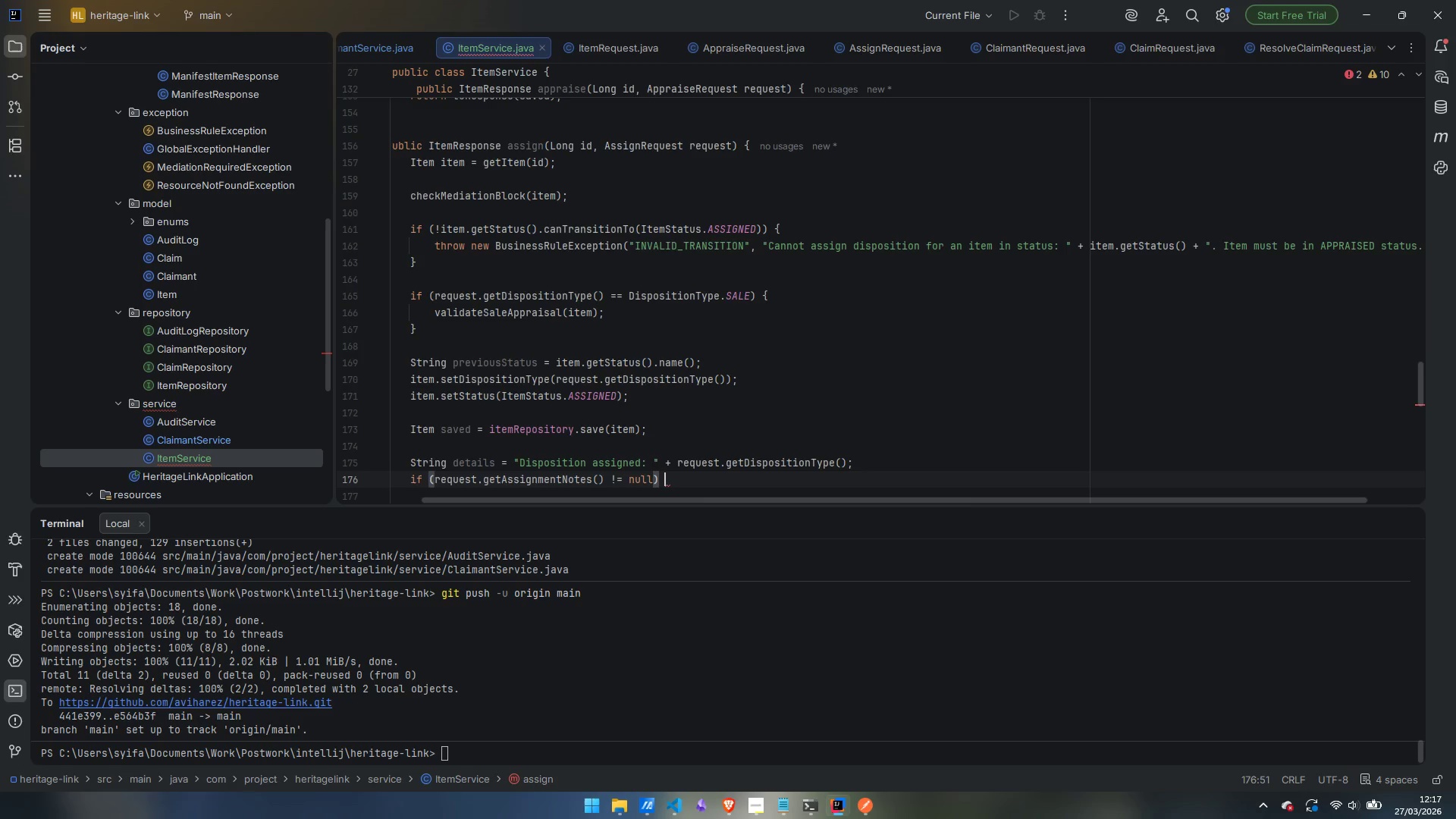 
key(Shift+BracketLeft)
 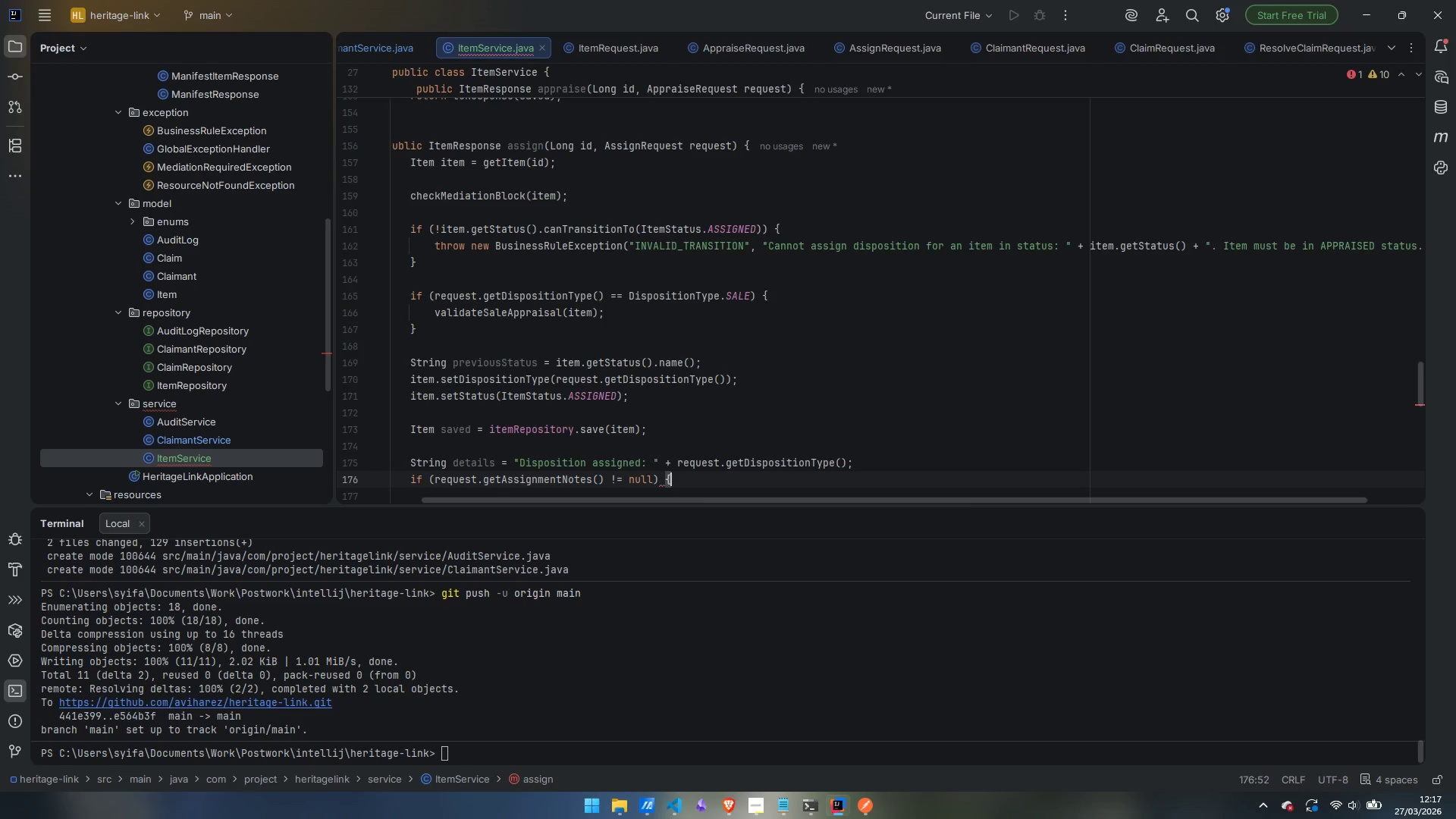 
key(Enter)
 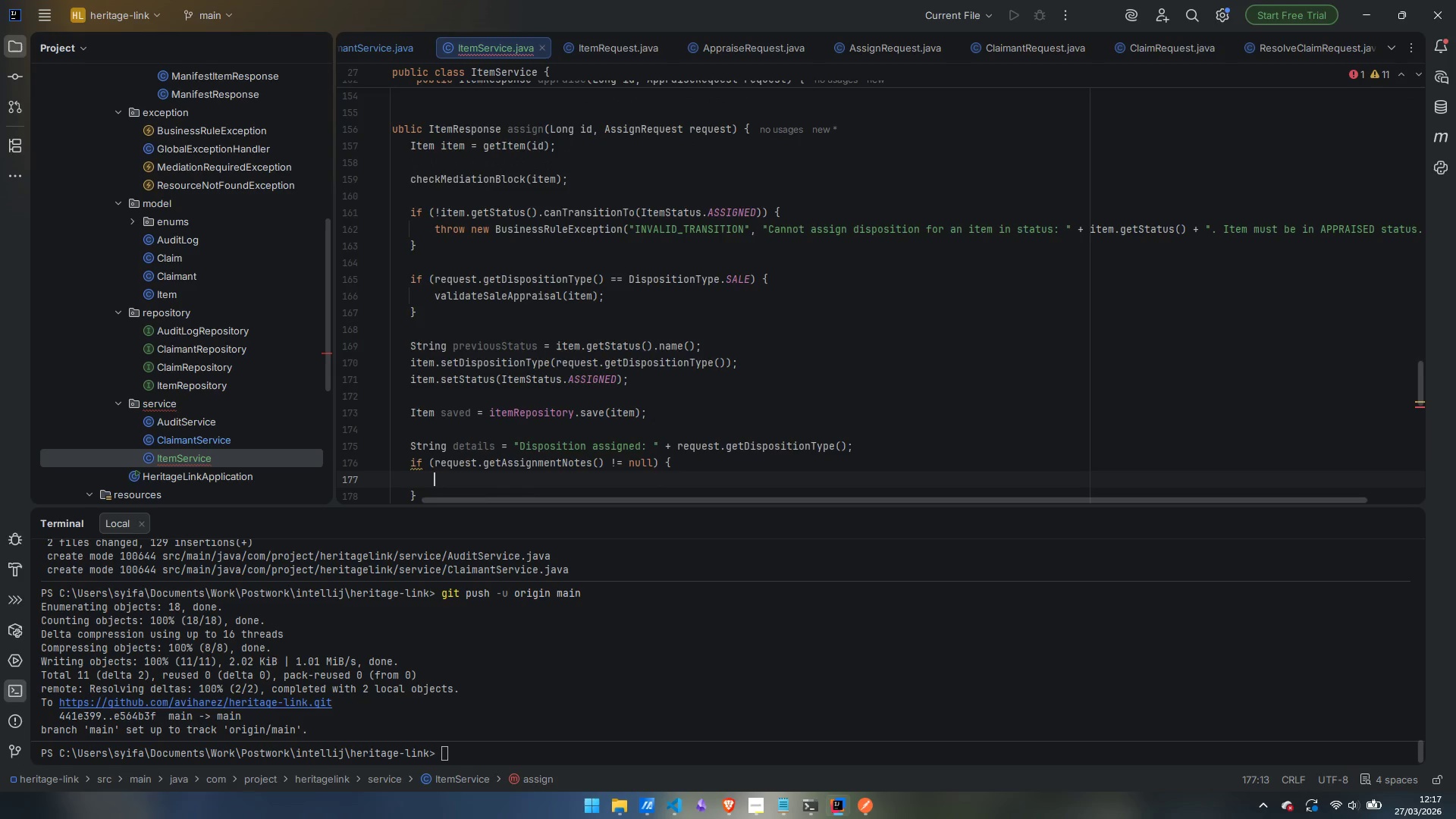 
type(details += ". Notes: )
 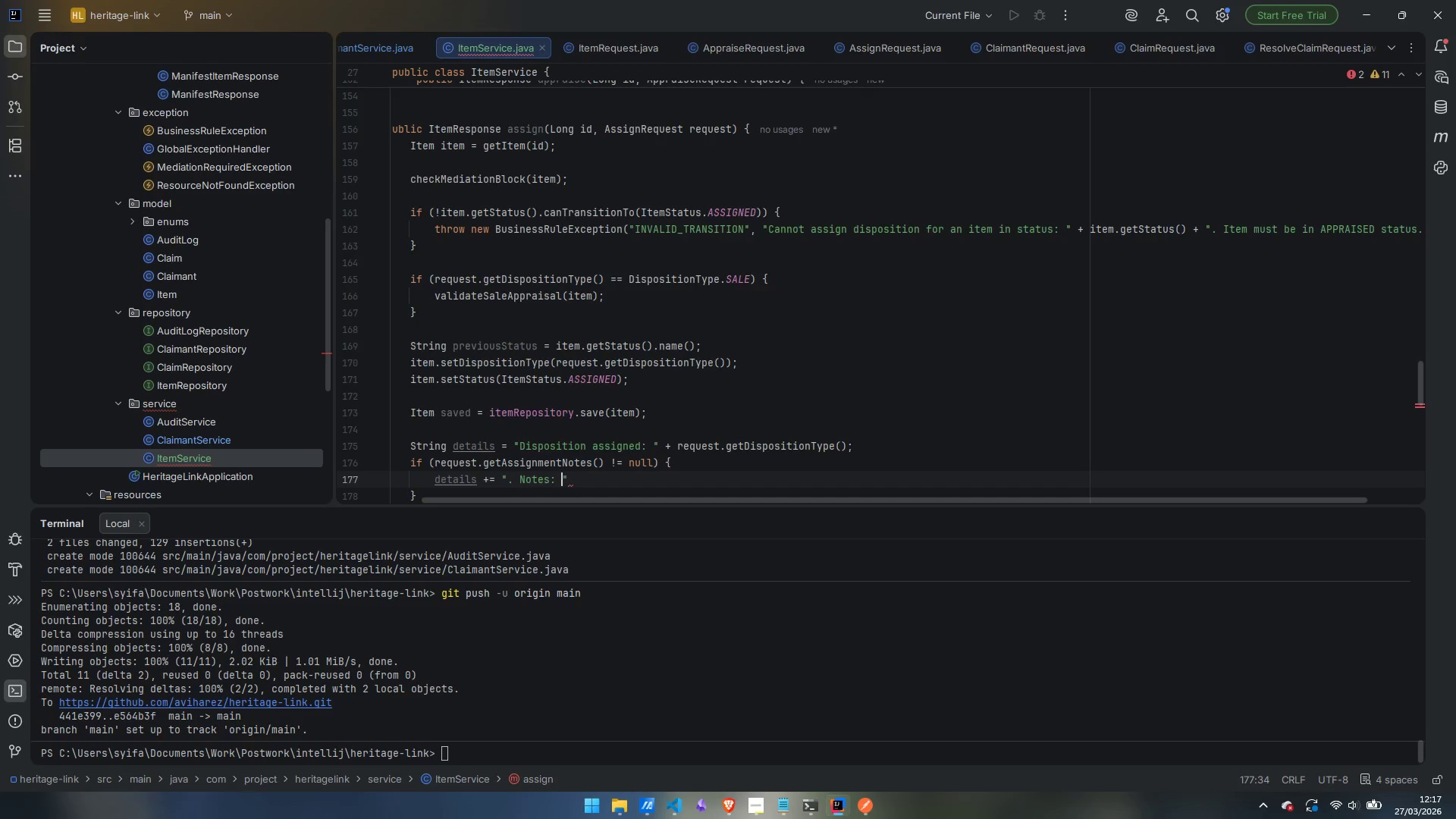 
key(ArrowRight)
 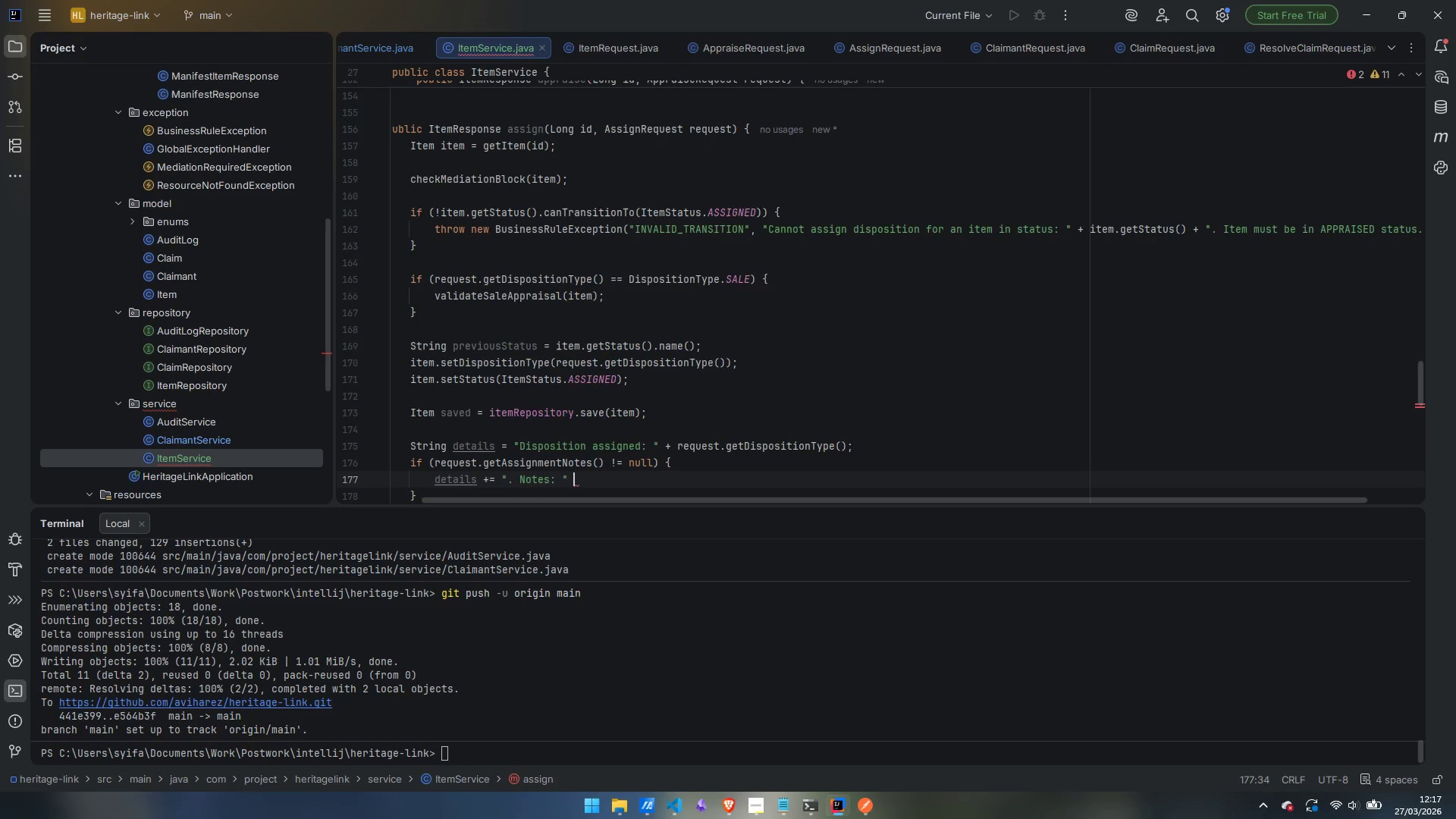 
type( + reu)
key(Backspace)
type(quest )
key(Backspace)
type(.getAssignmentNotes)
 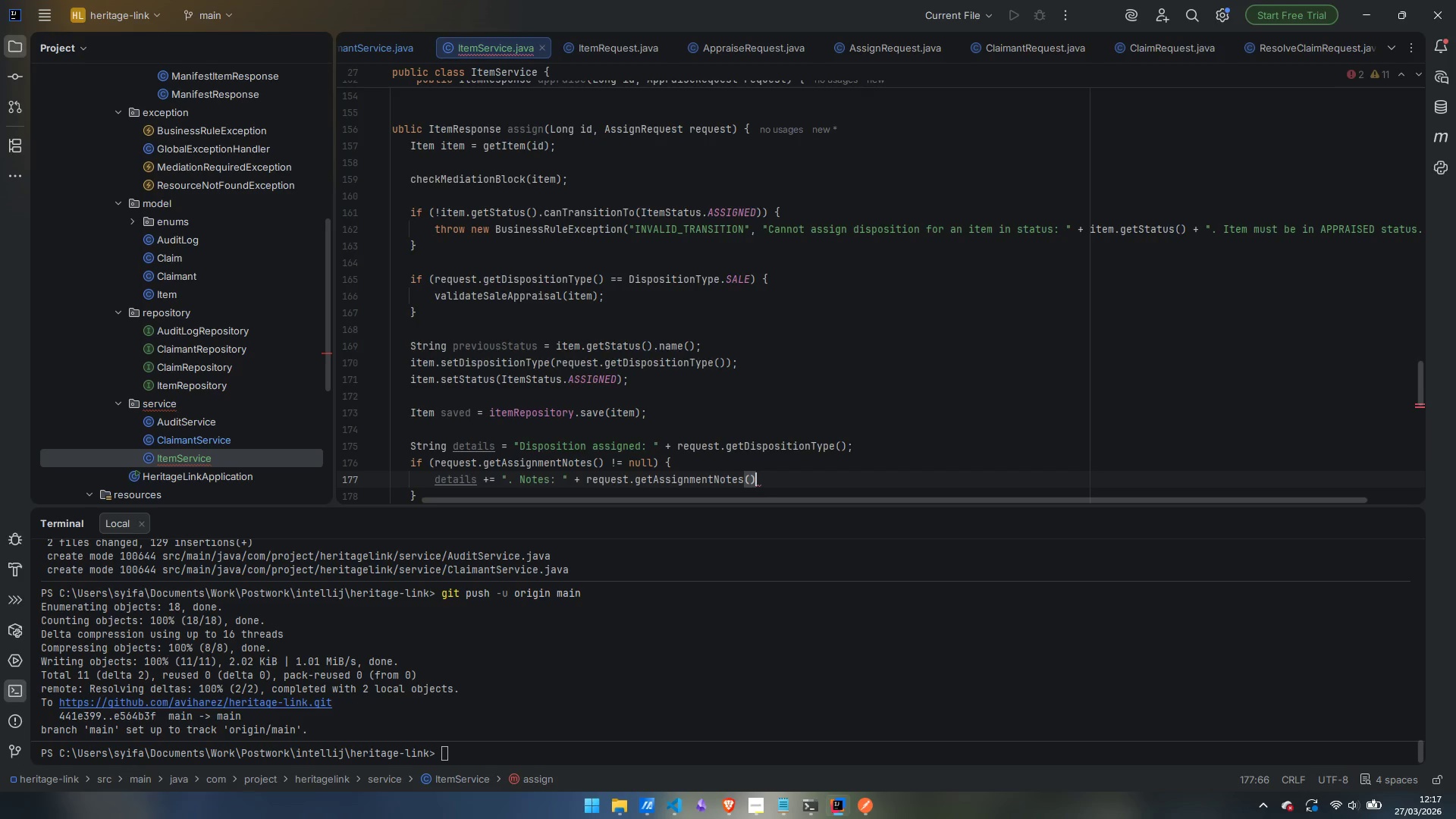 
 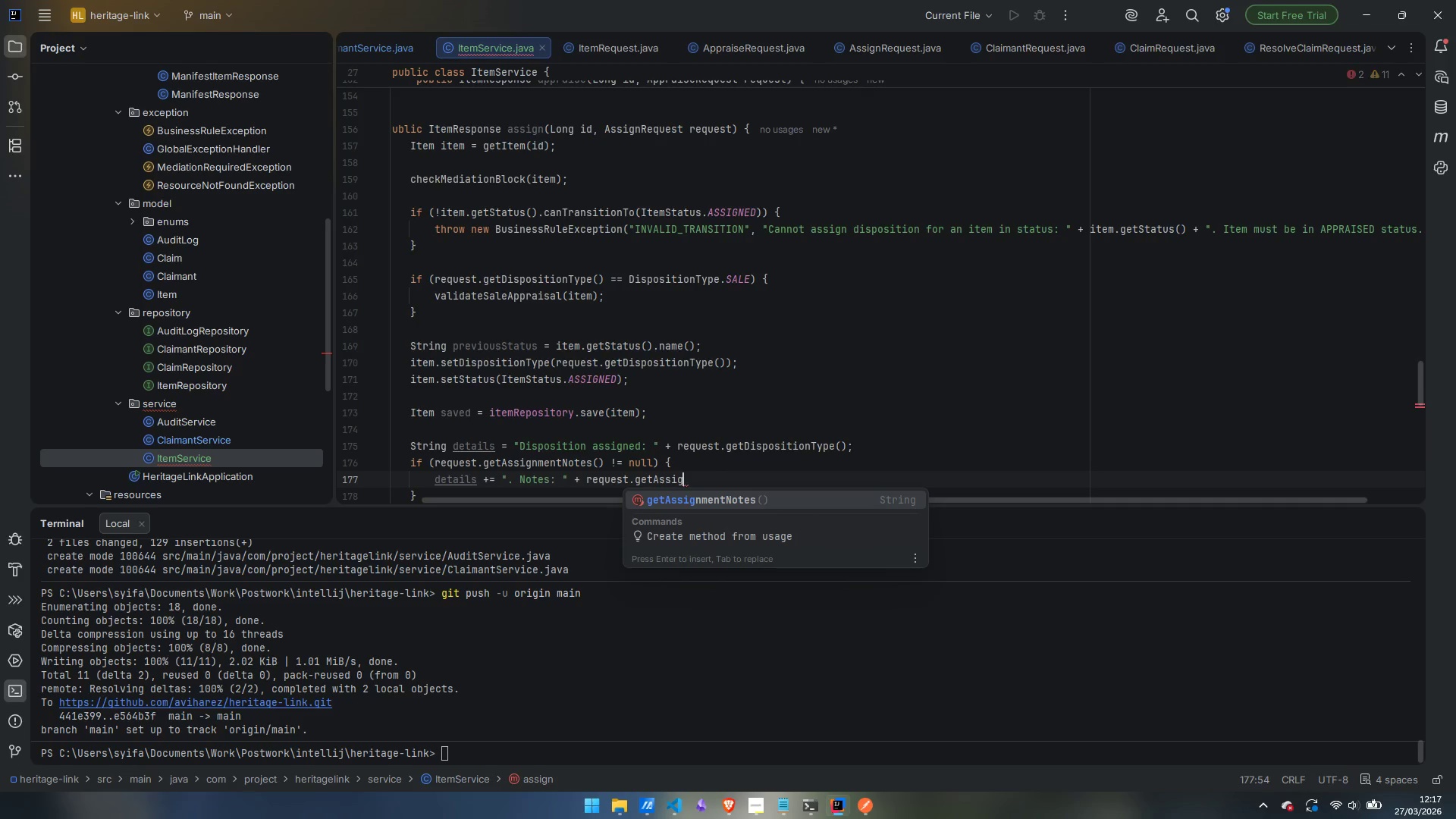 
key(Enter)
 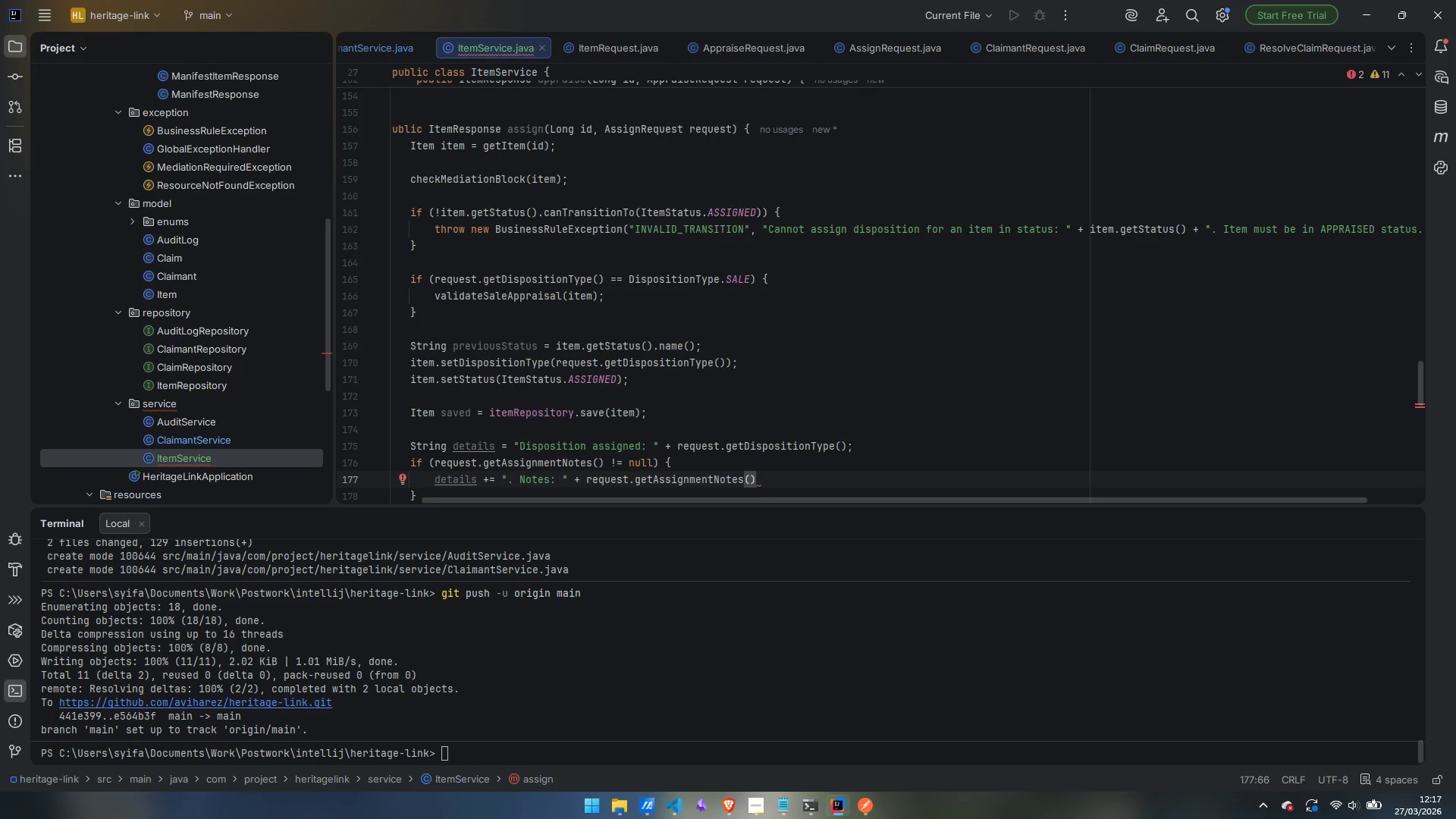 
key(Semicolon)
 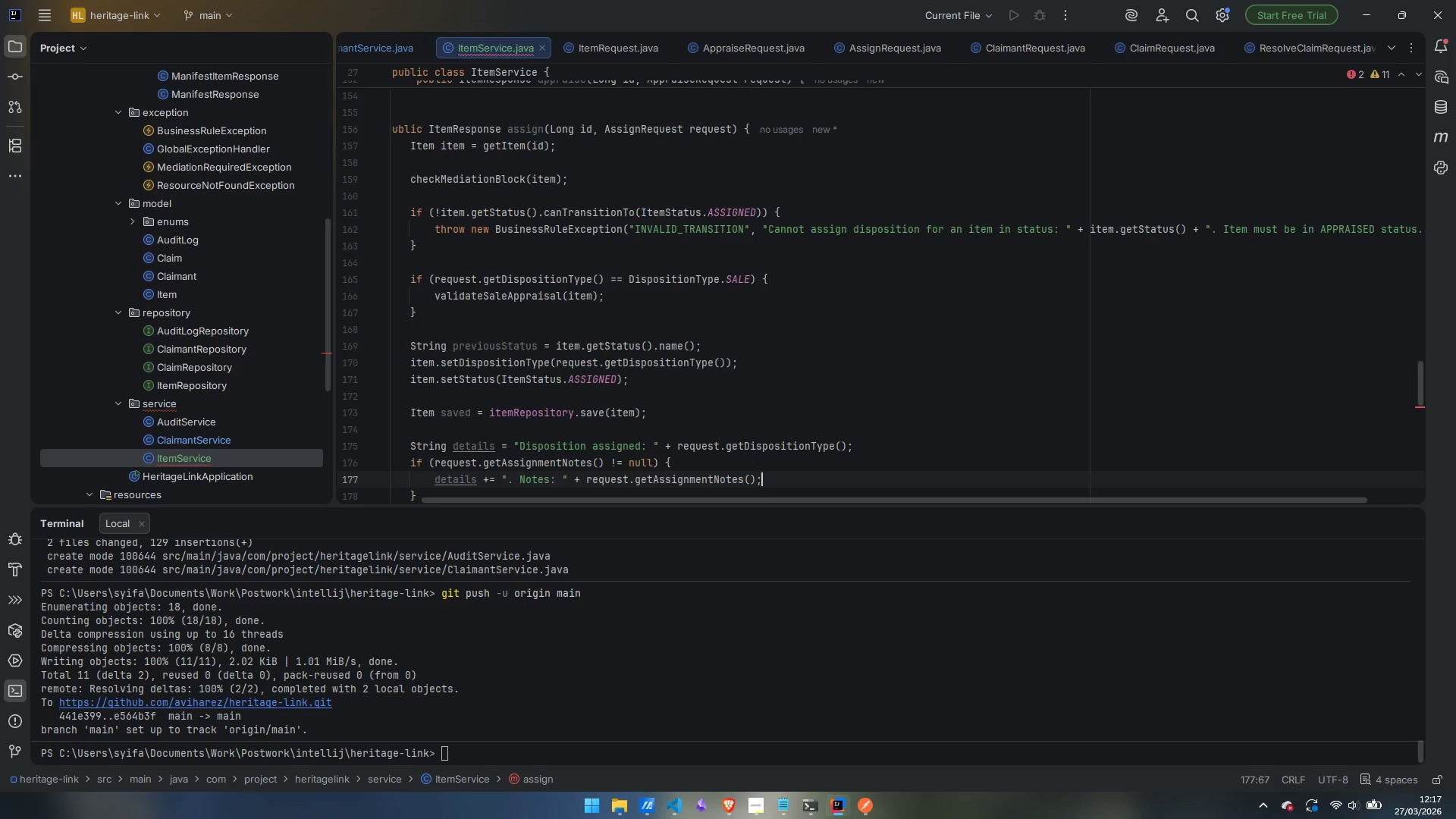 
key(ArrowDown)
 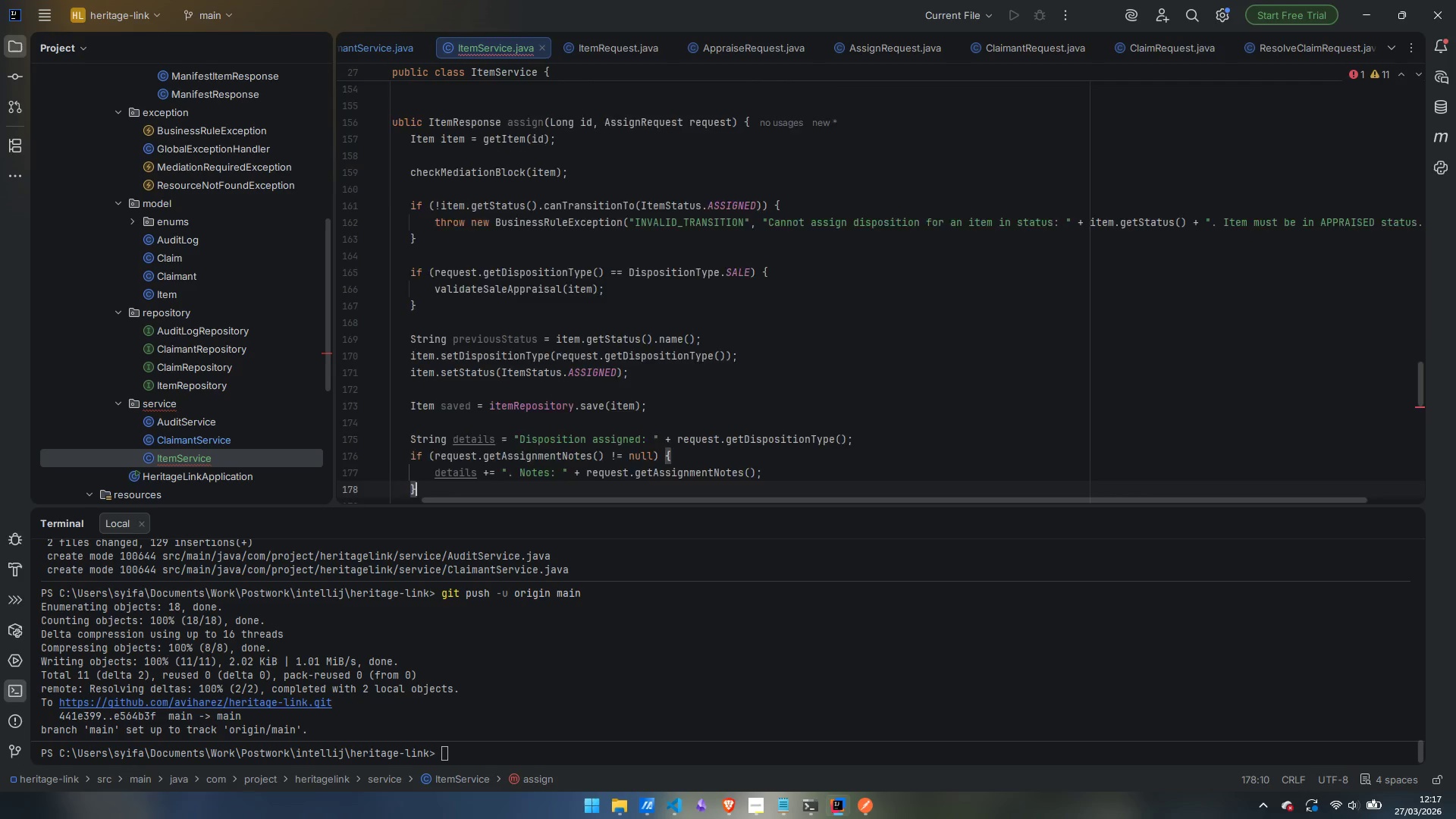 
key(Enter)
 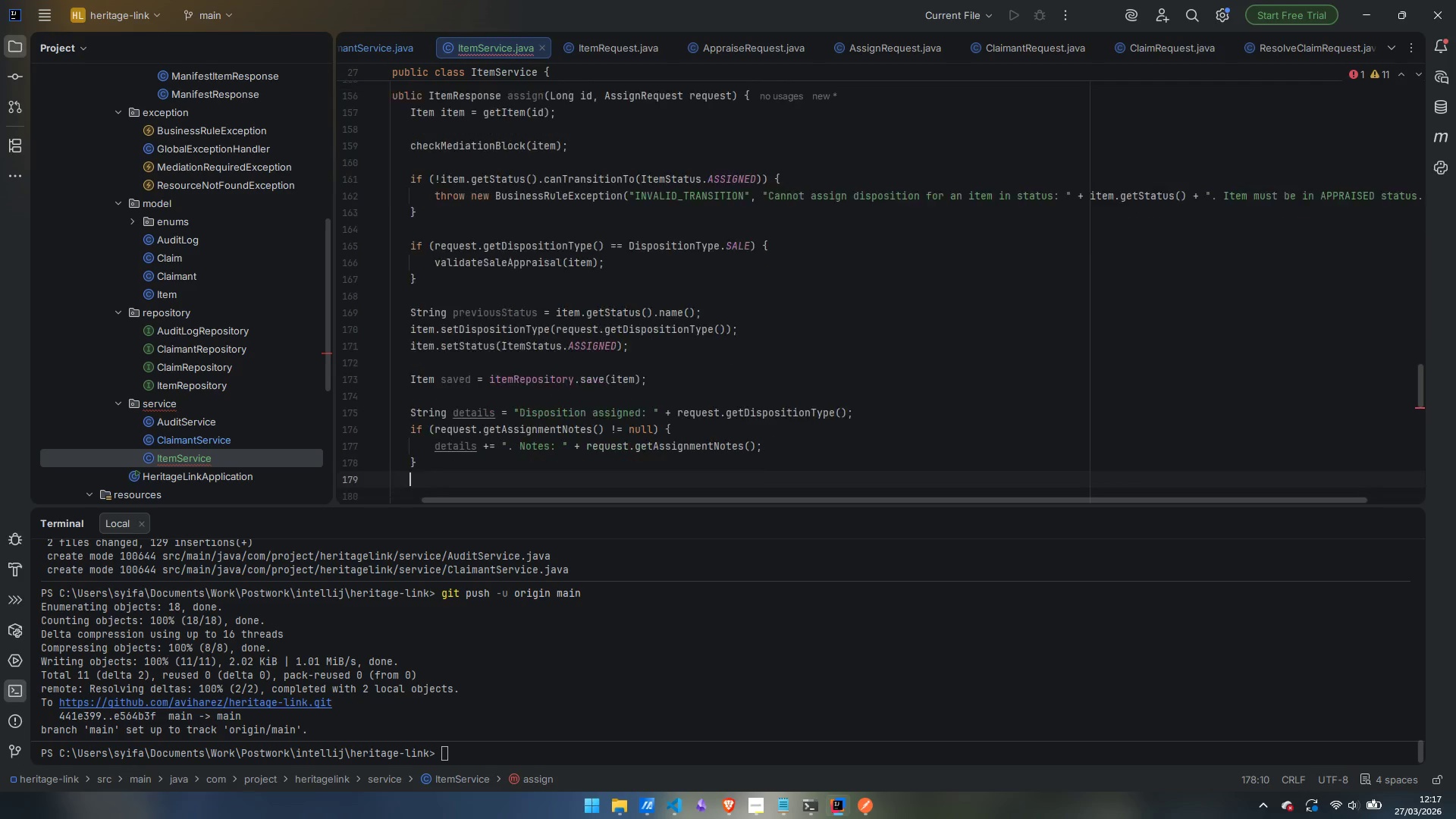 
key(Enter)
 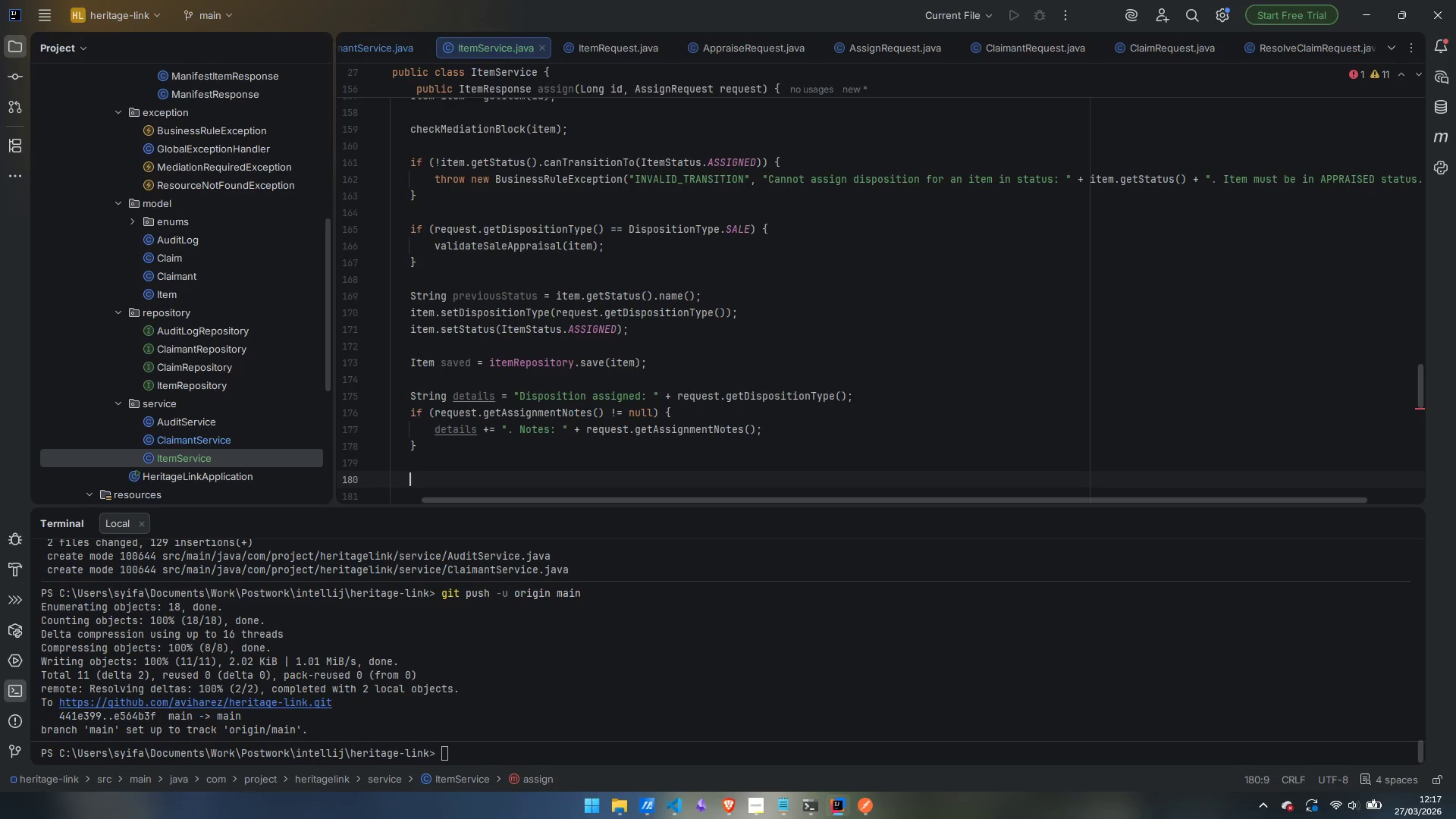 
scroll: coordinate [517, 241], scroll_direction: up, amount: 5.0
 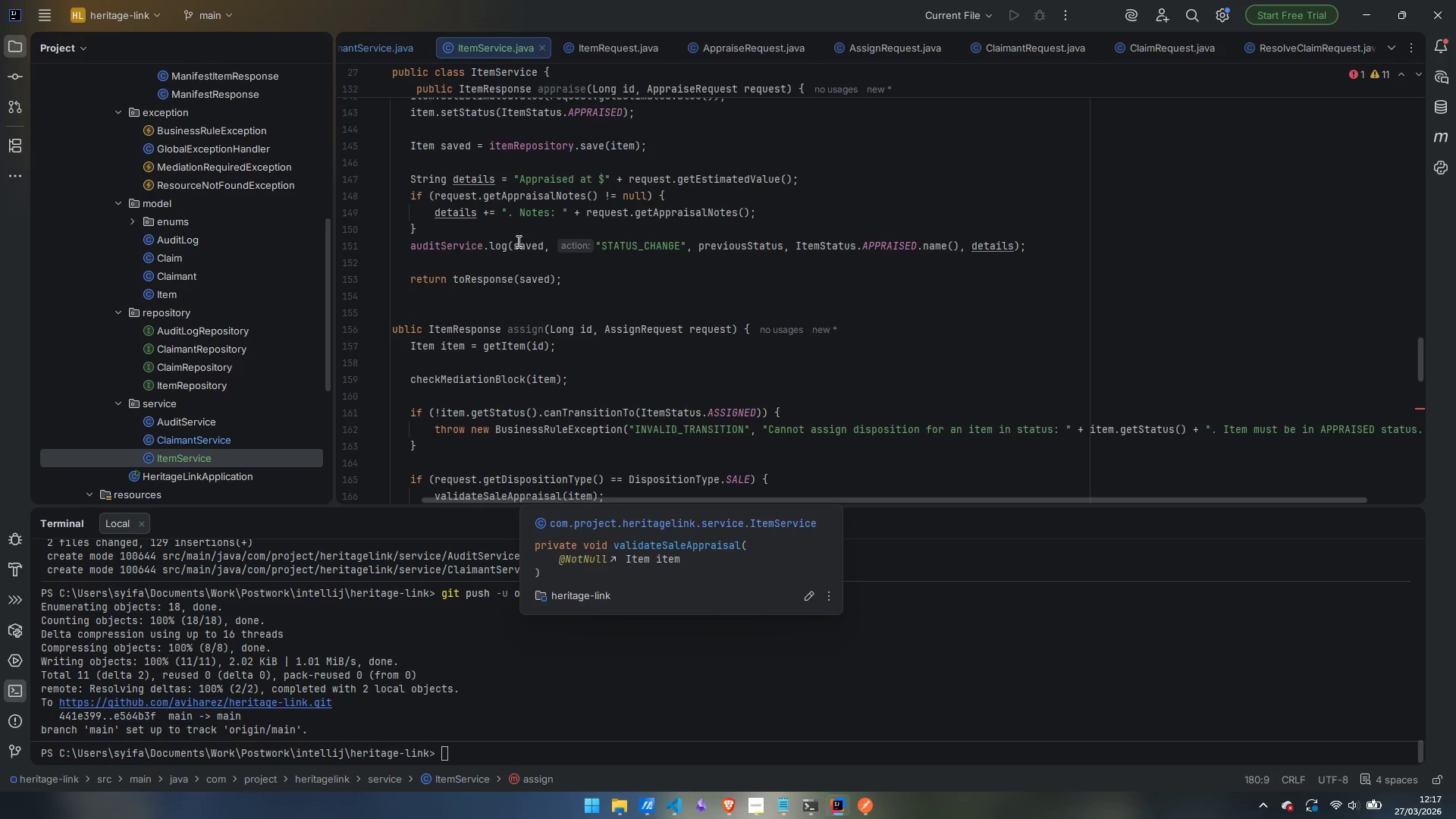 
scroll: coordinate [517, 241], scroll_direction: down, amount: 7.0
 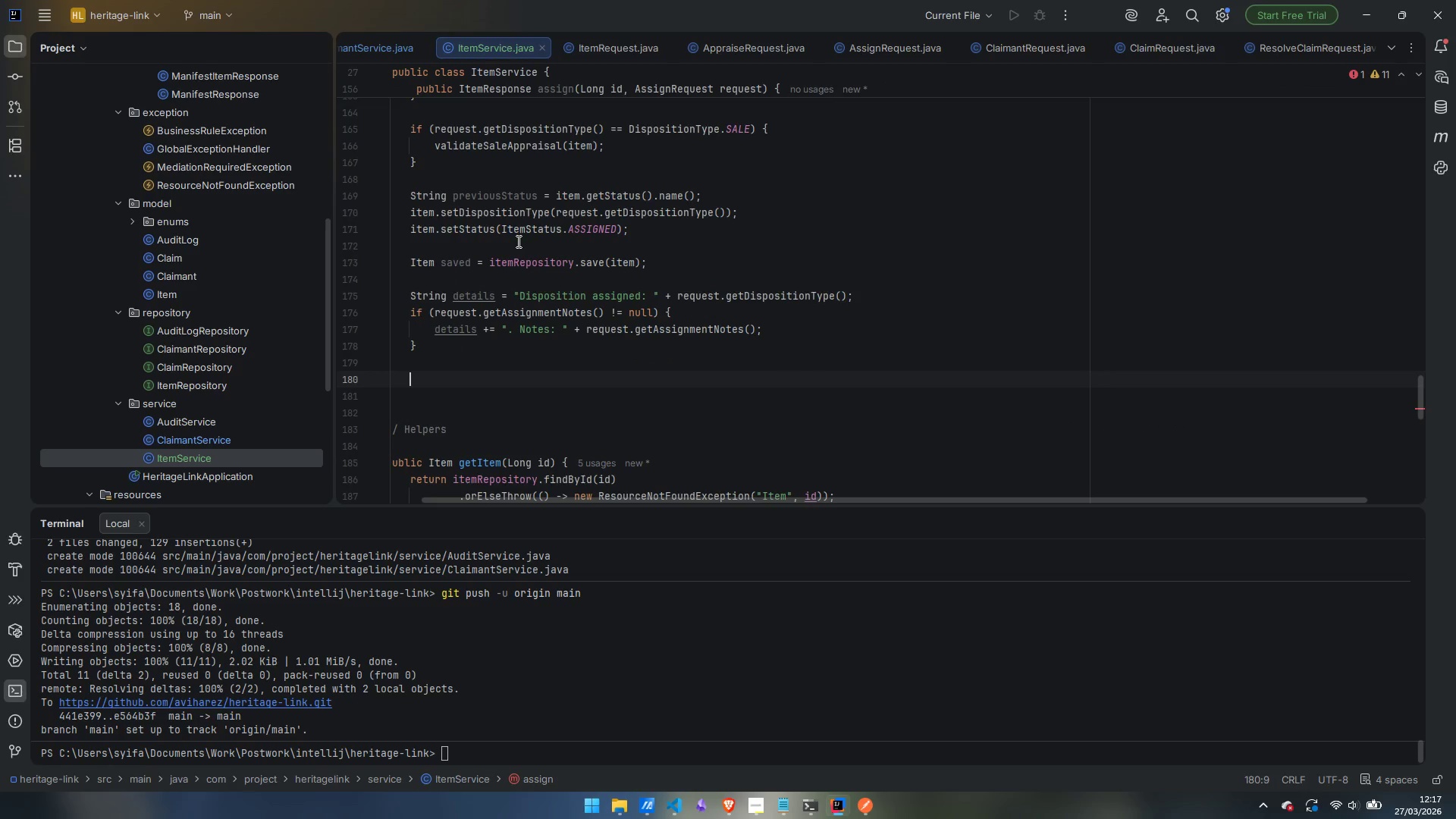 
key(Control+Backspace)
 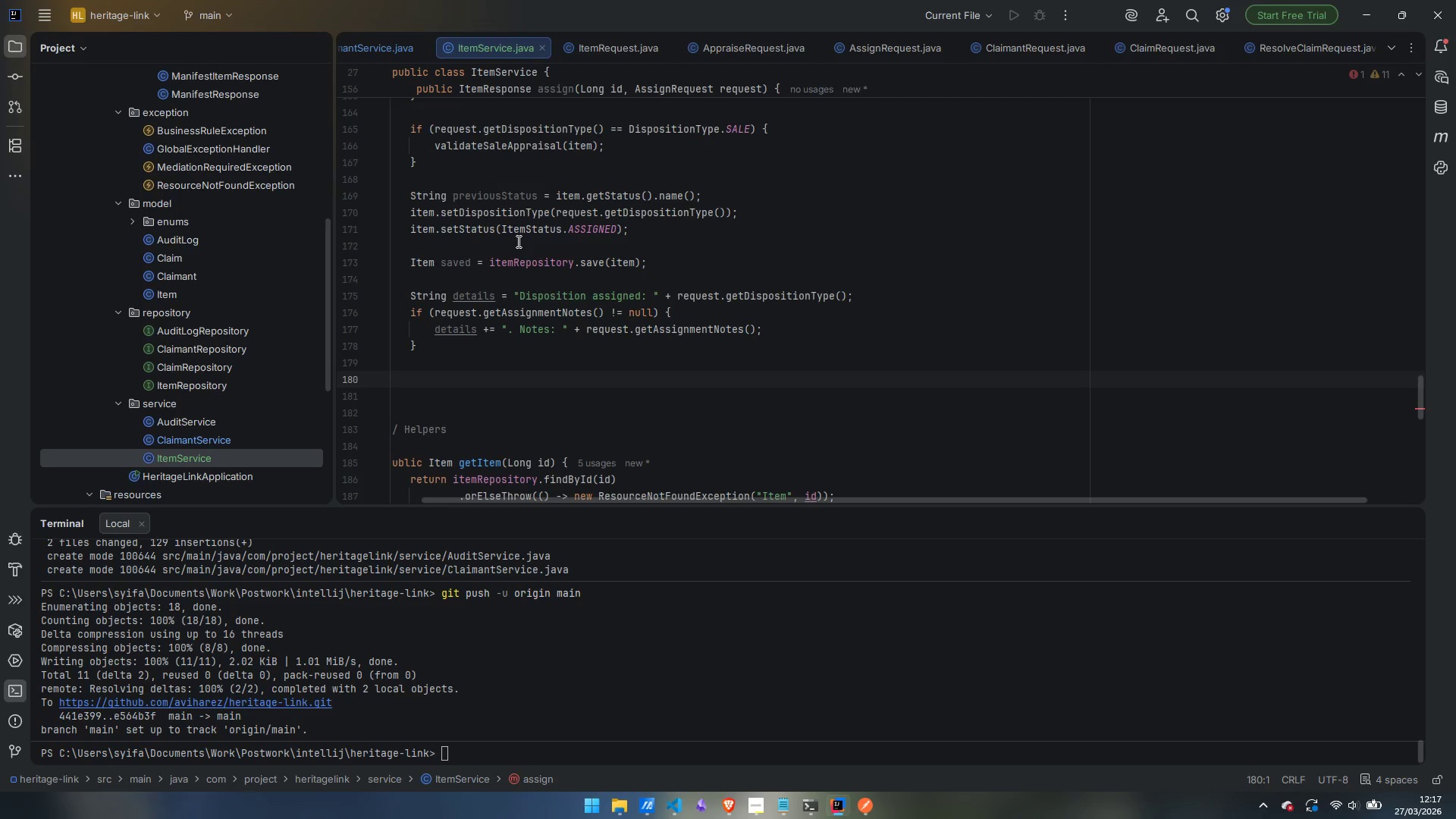 
key(Backspace)
type(auditService.log)
 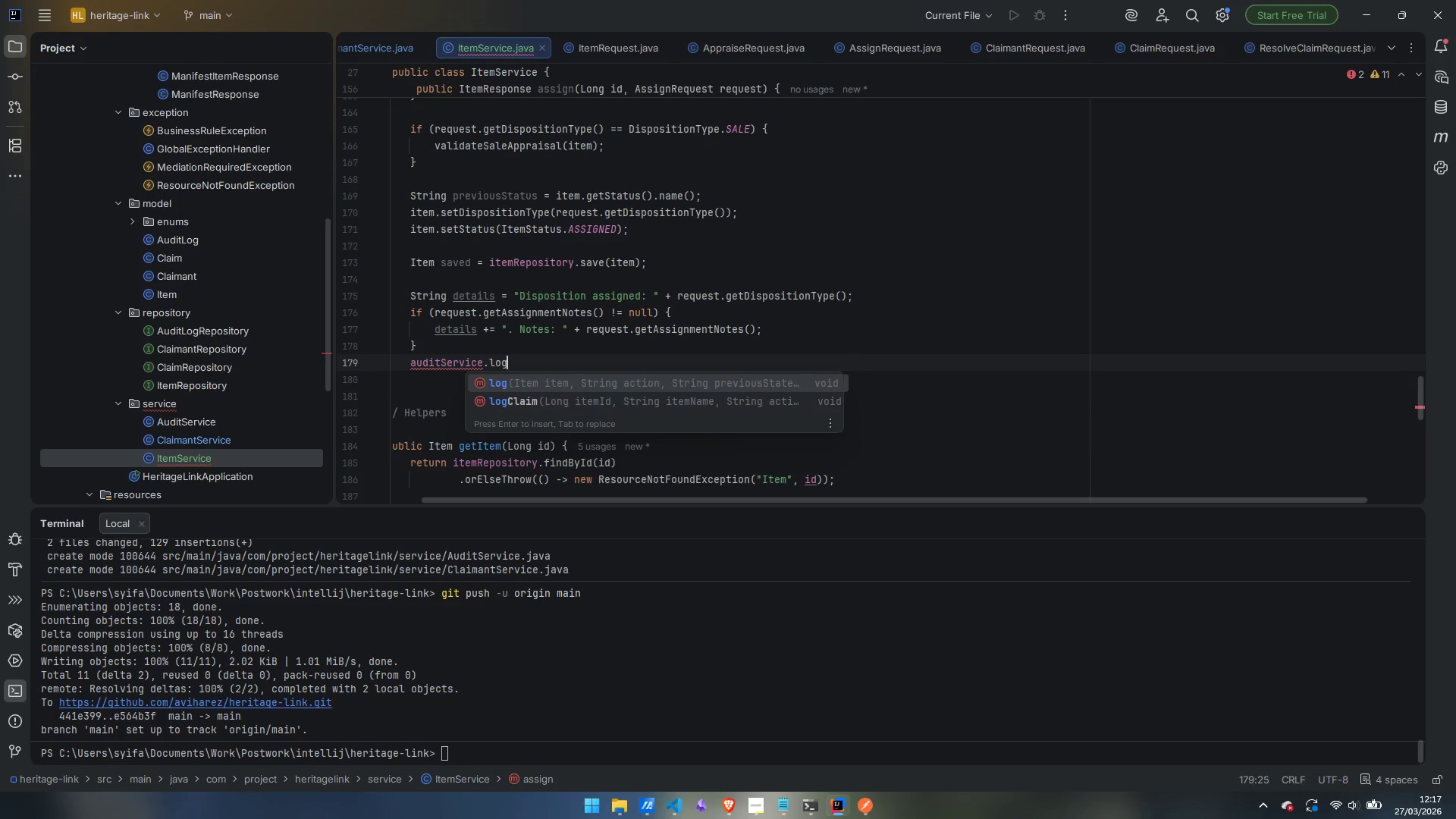 
key(Enter)
 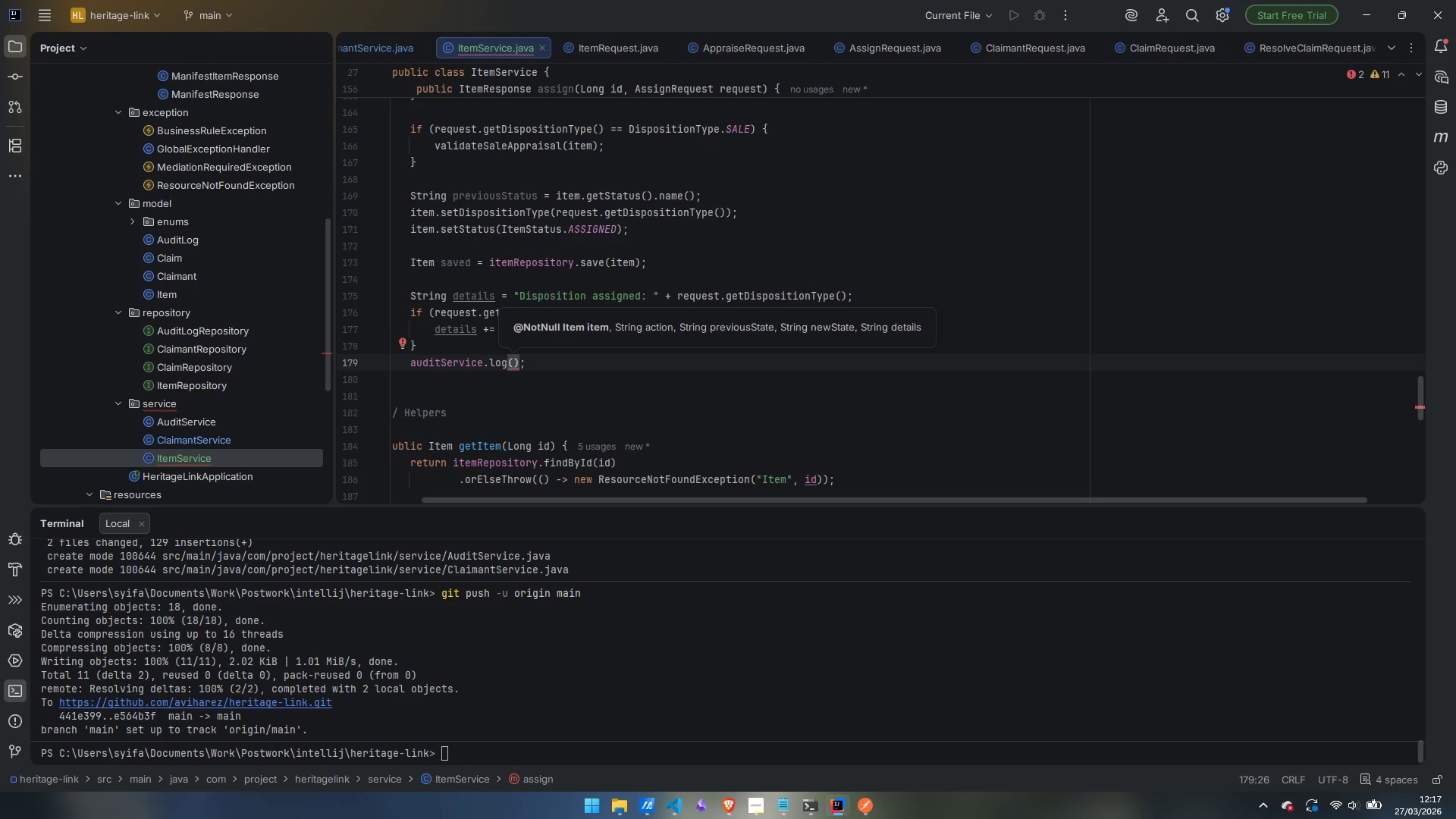 
type(saved, "STAUS)
key(Backspace)
key(Backspace)
type(TUS_CHANGE)
 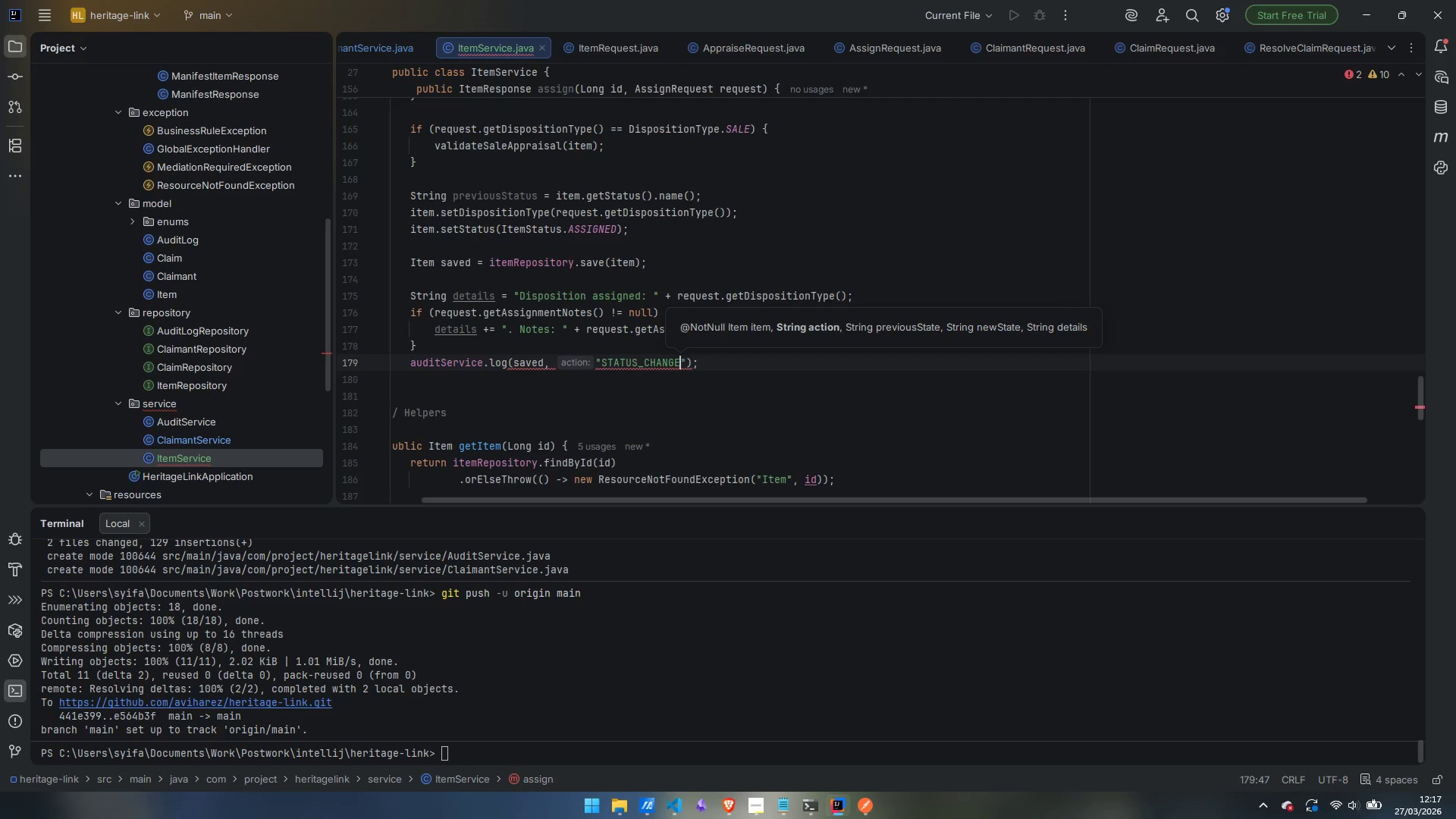 
key(ArrowRight)
 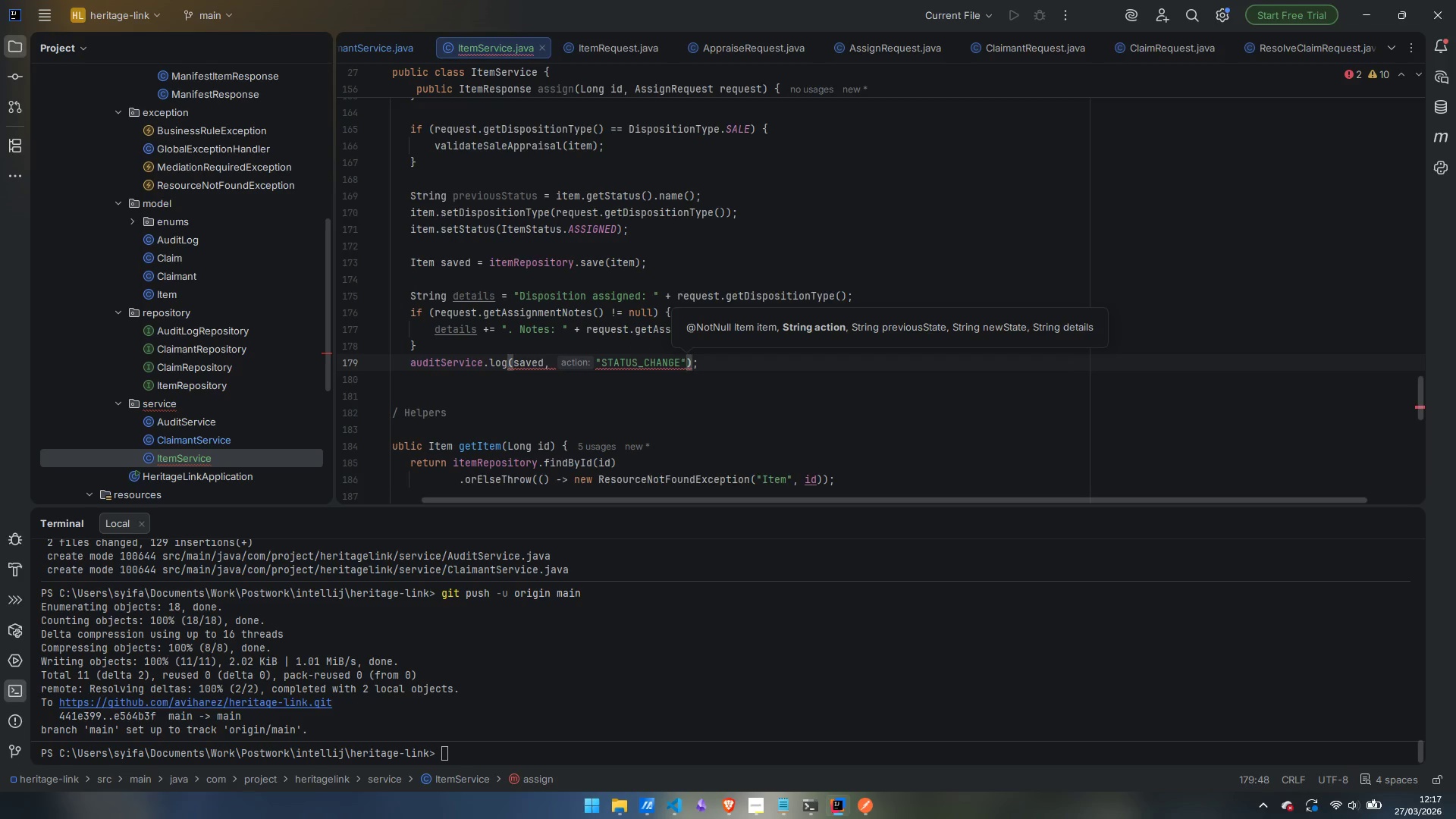 
type(, previousStatus, ItemStaus.)
key(Backspace)
key(Backspace)
key(Backspace)
type(tus.ASSIGNED.name)
 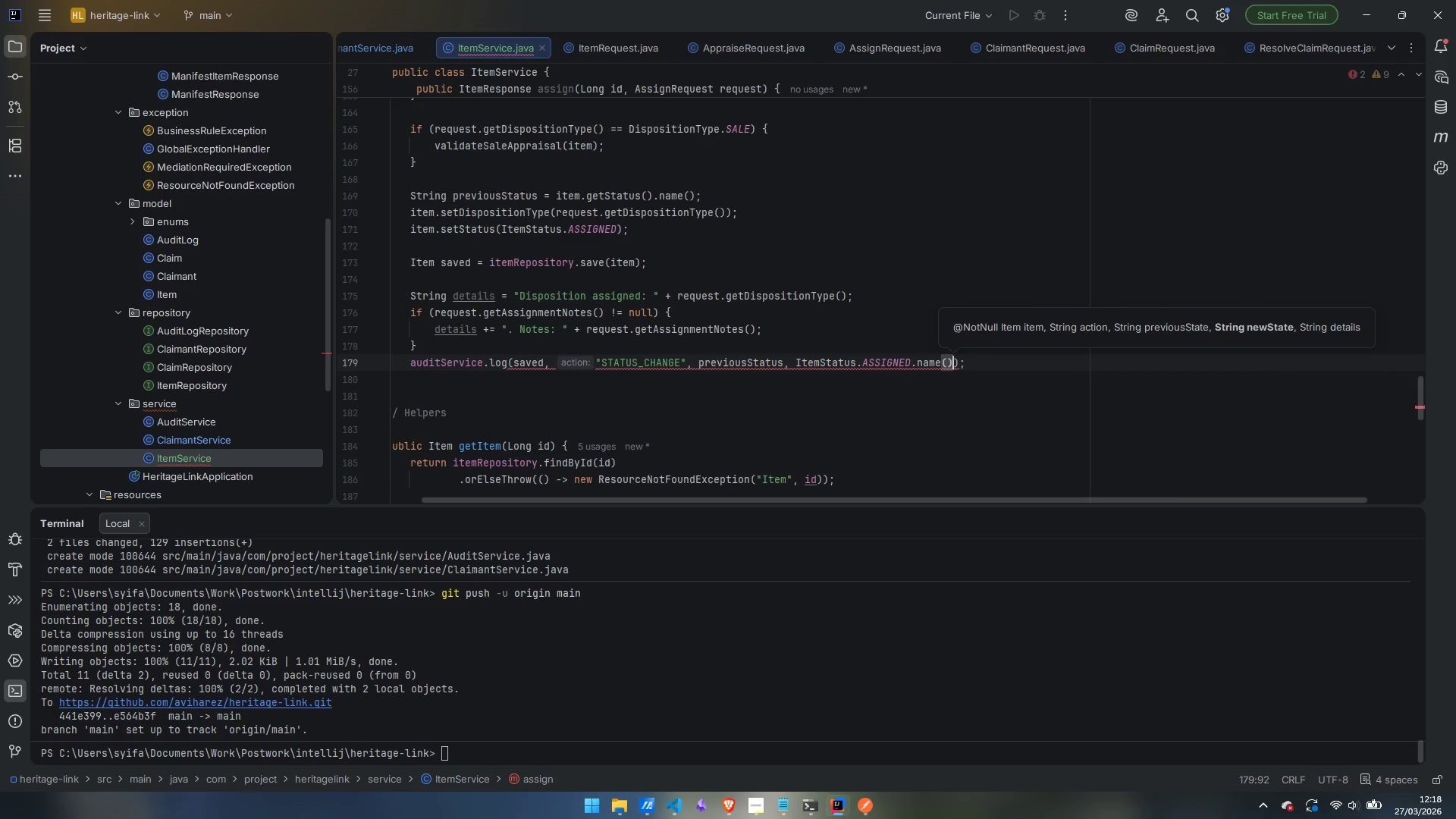 
 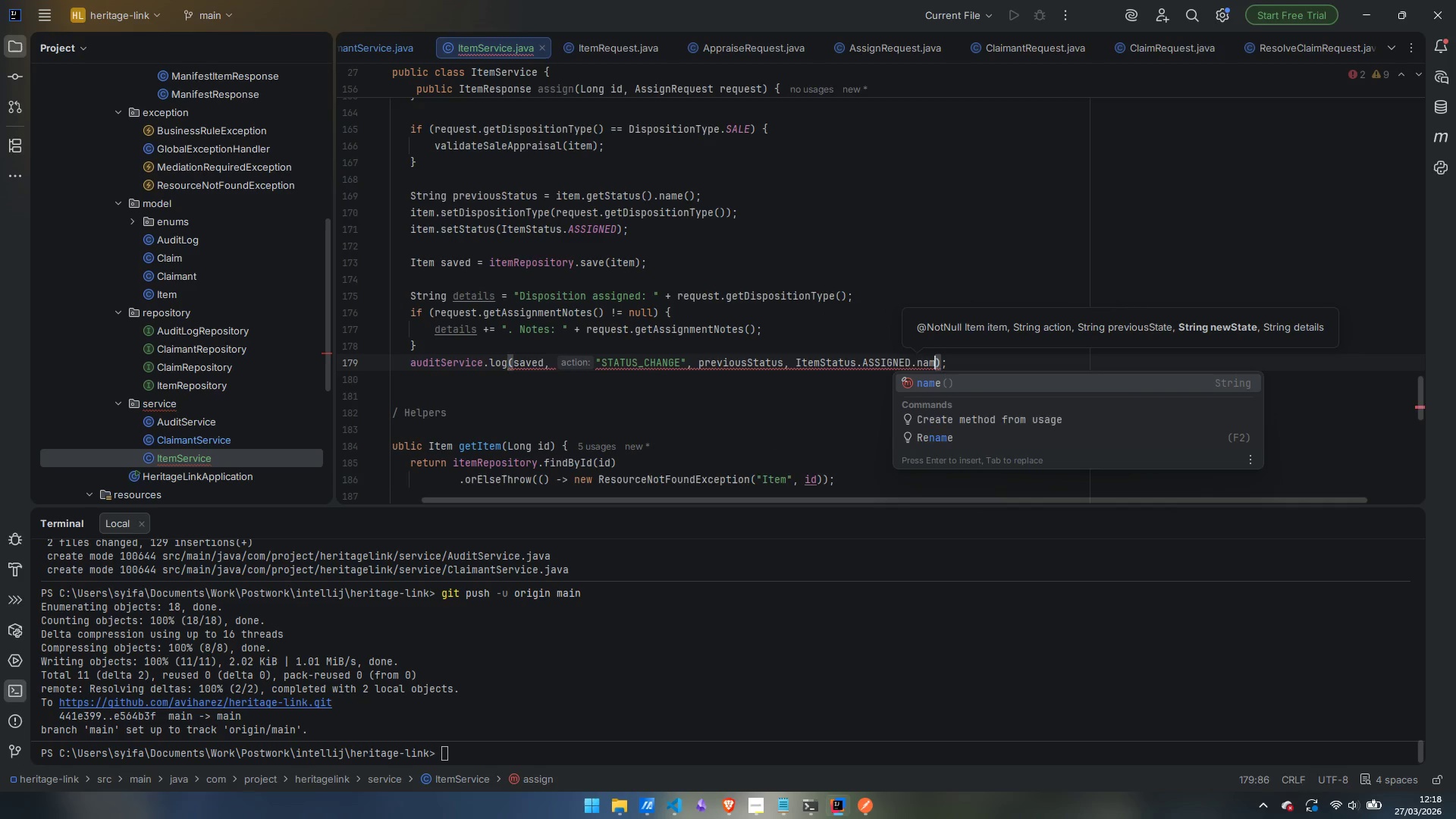 
key(Enter)
 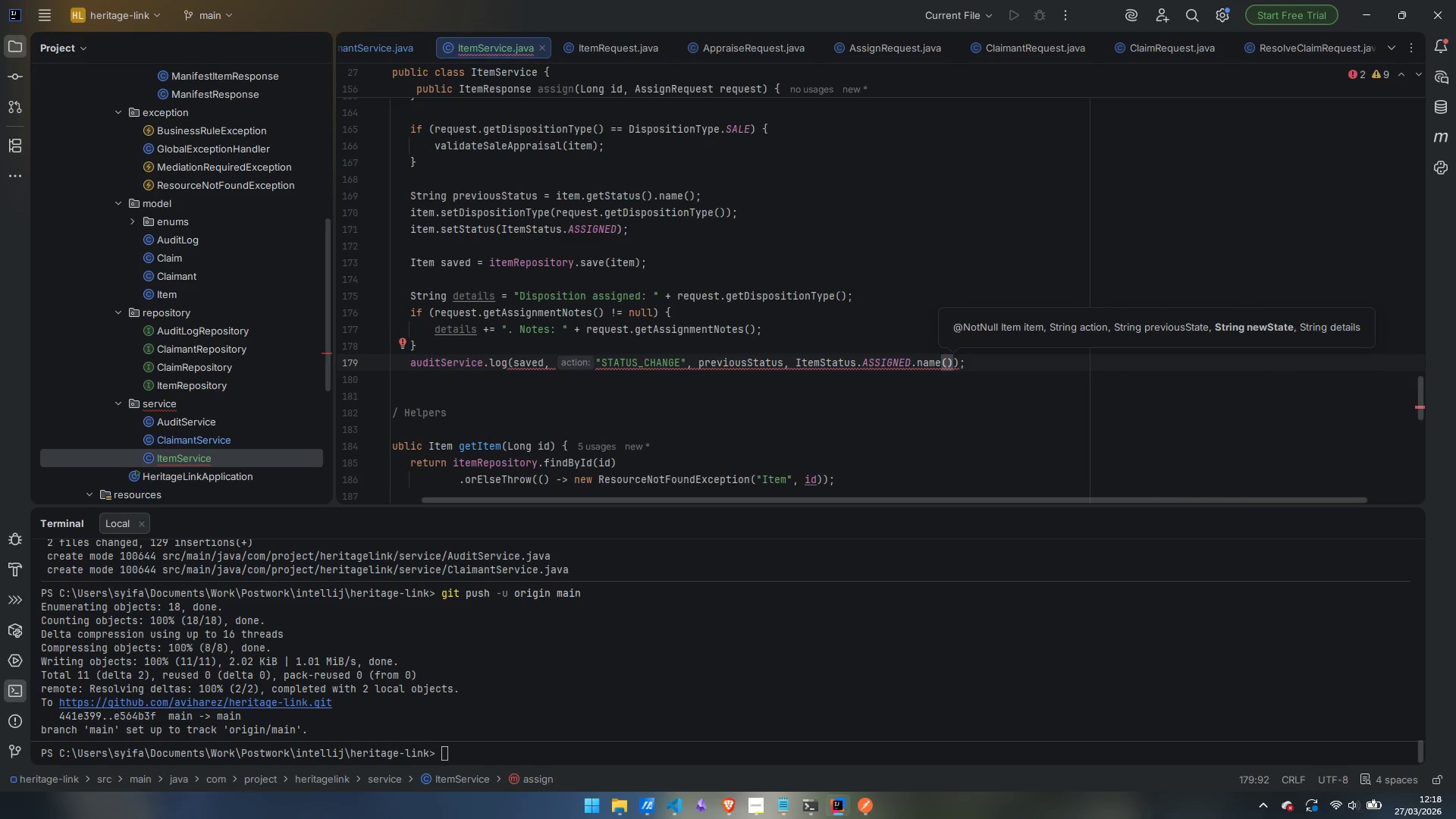 
type(, dewtail)
 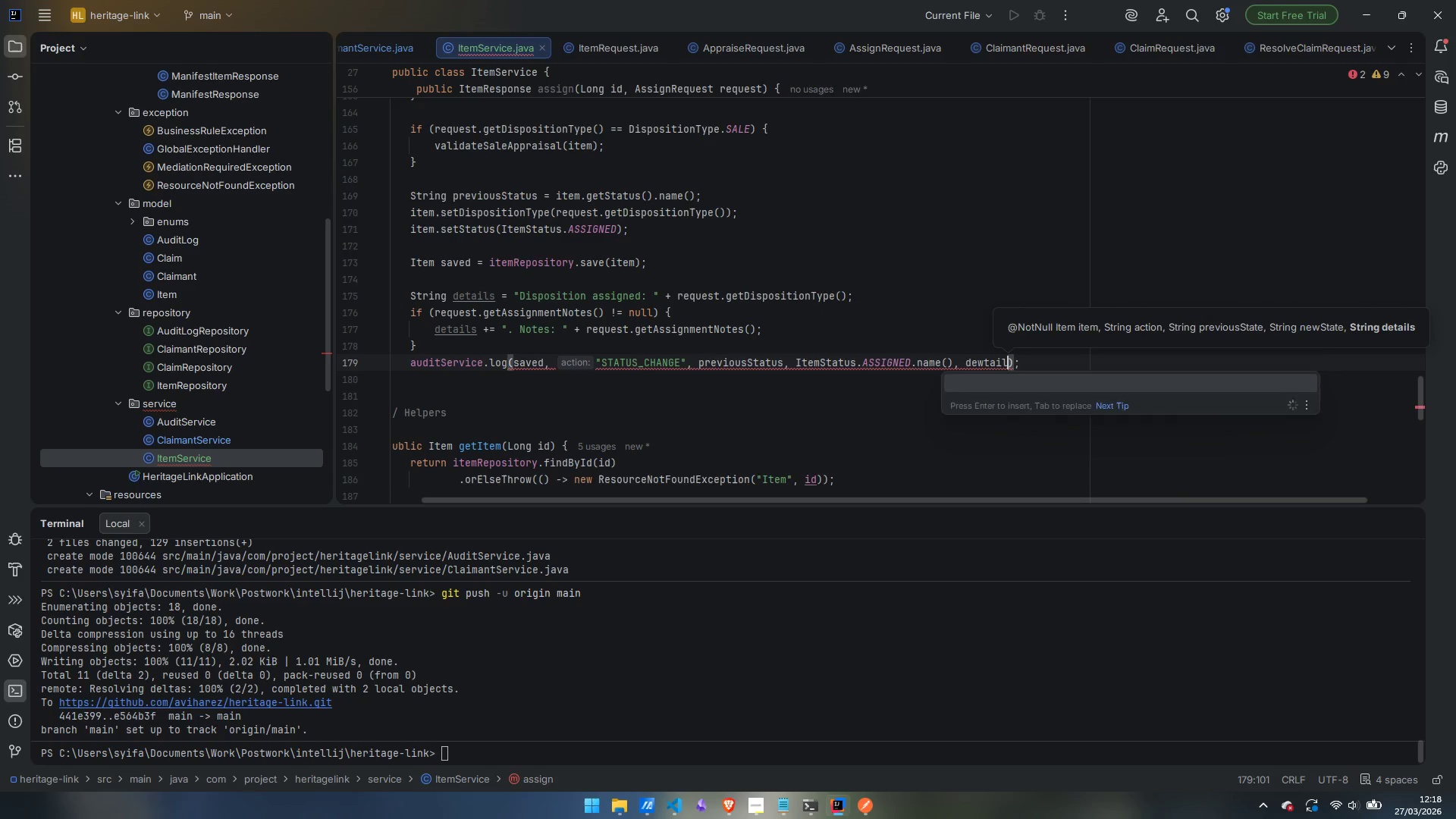 
key(Control+ControlLeft)
 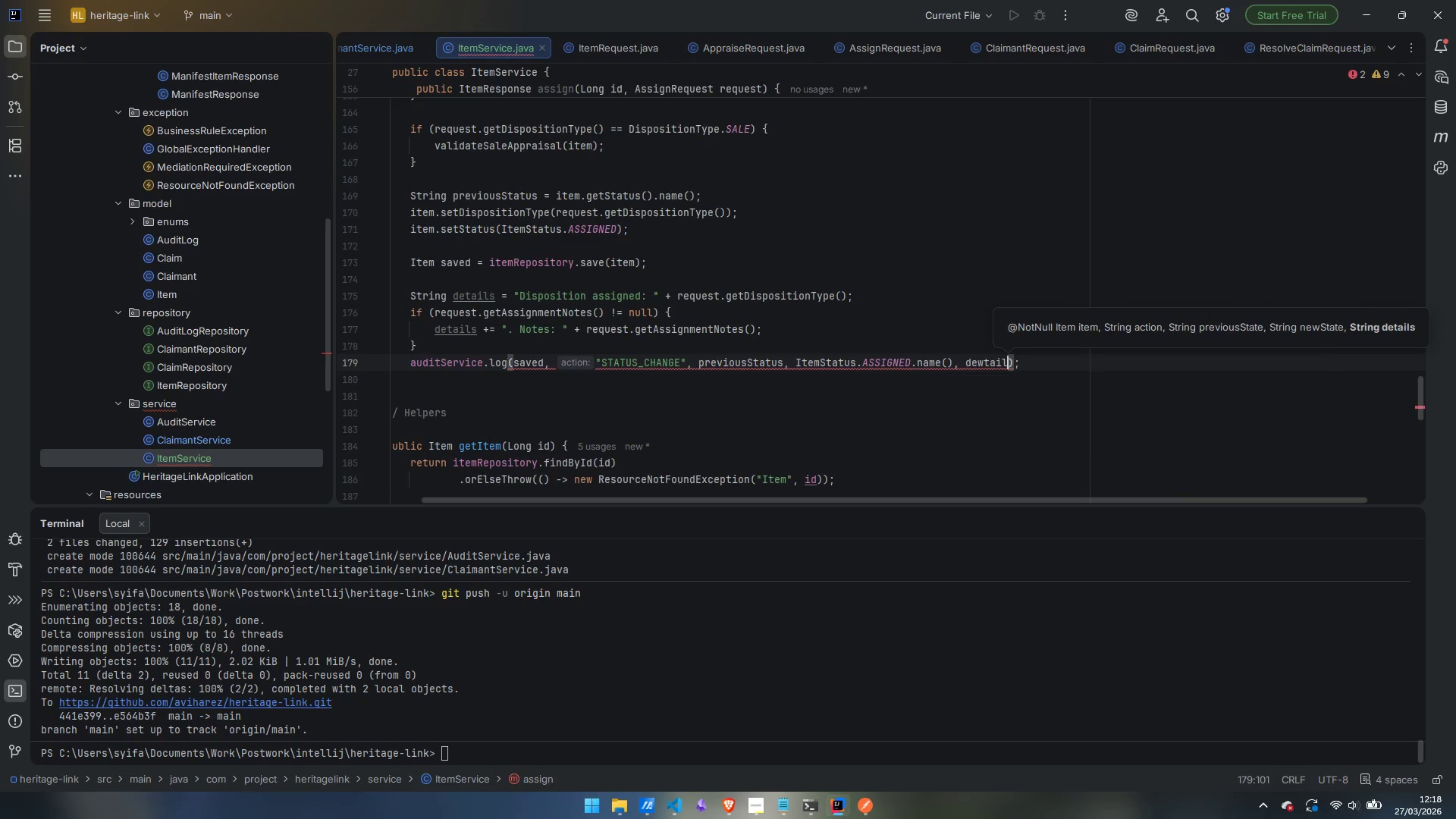 
key(Control+Backspace)
 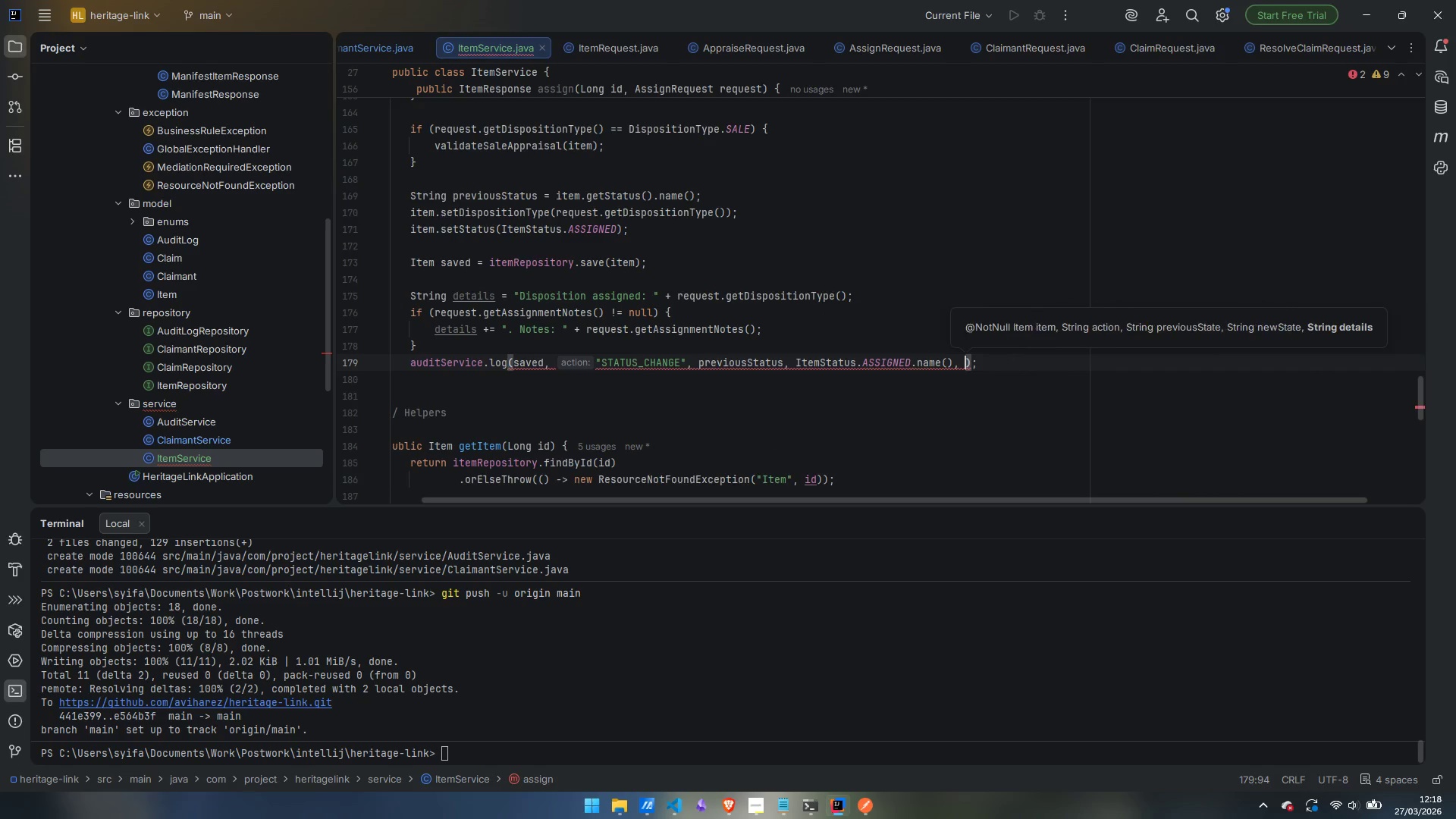 
type(detail)
 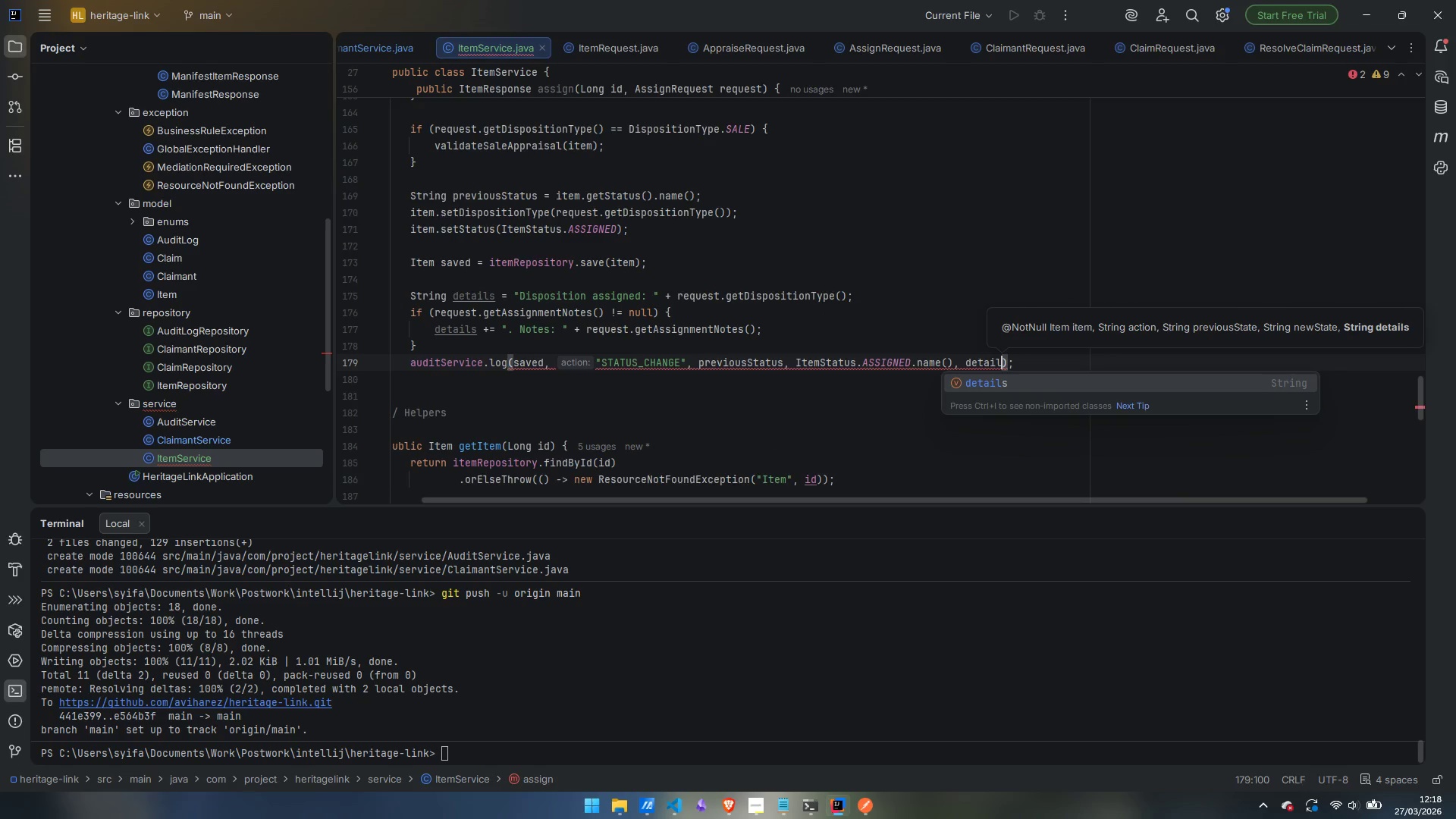 
key(Enter)
 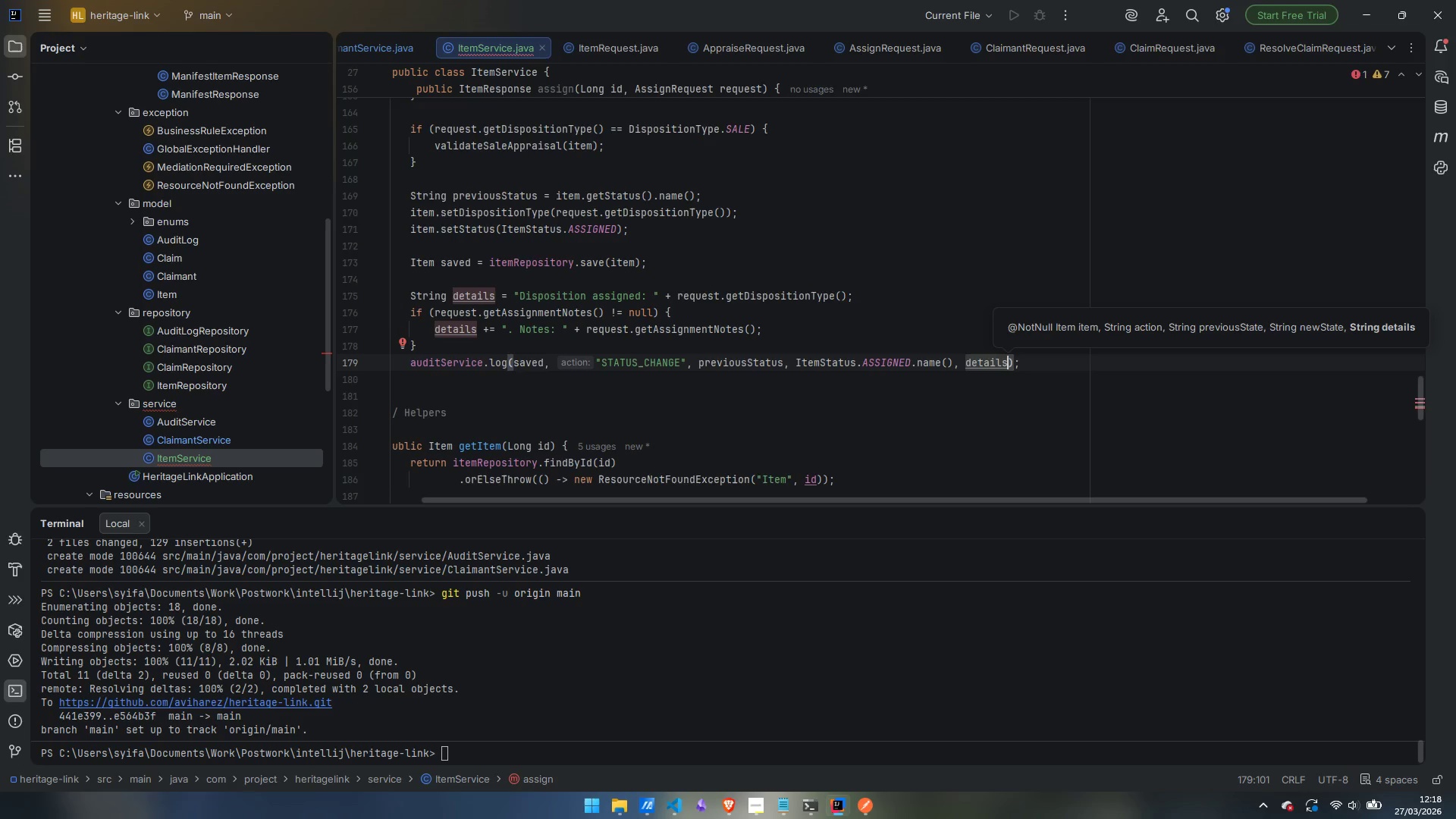 
key(ArrowRight)
 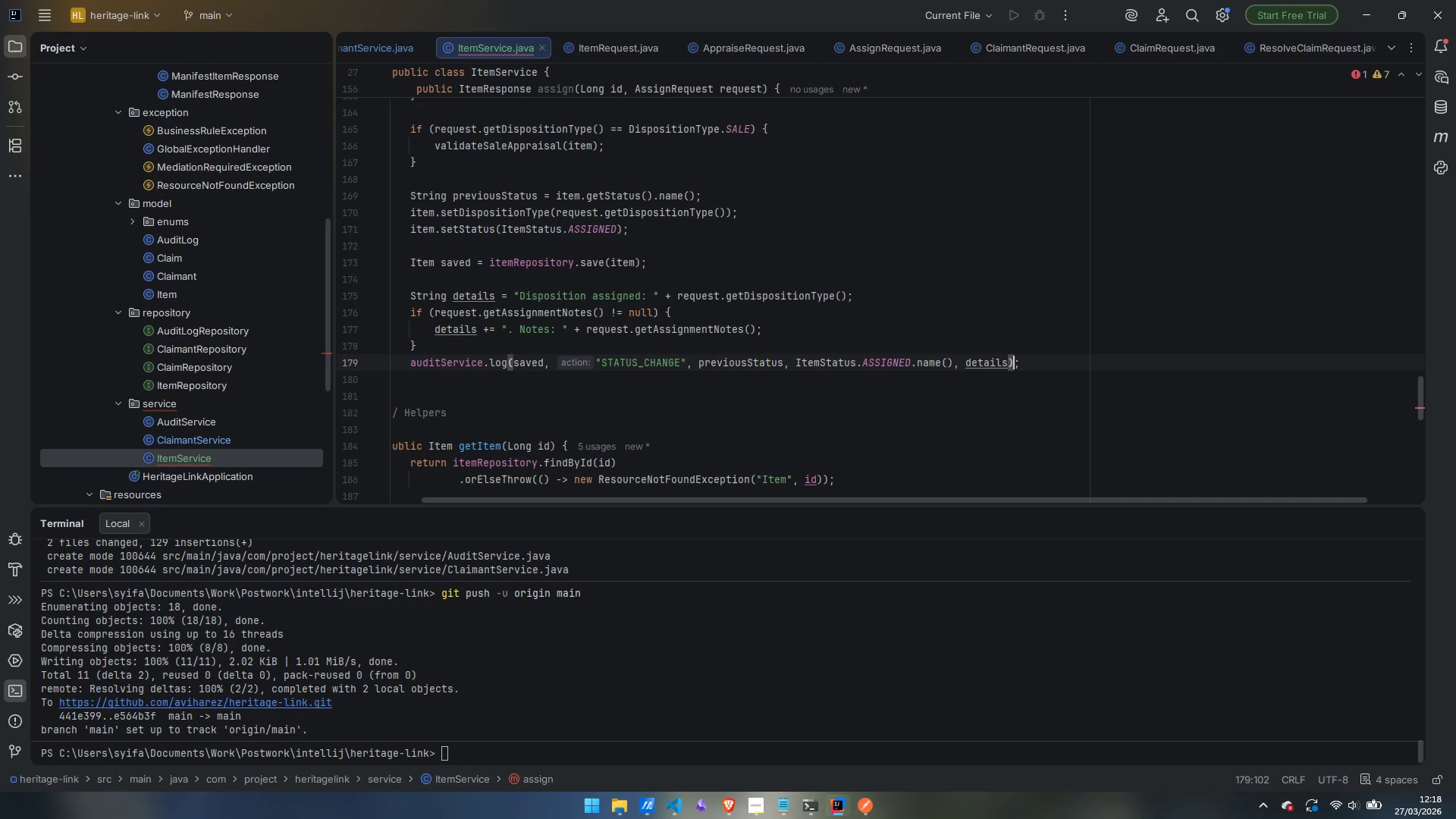 
key(ArrowRight)
 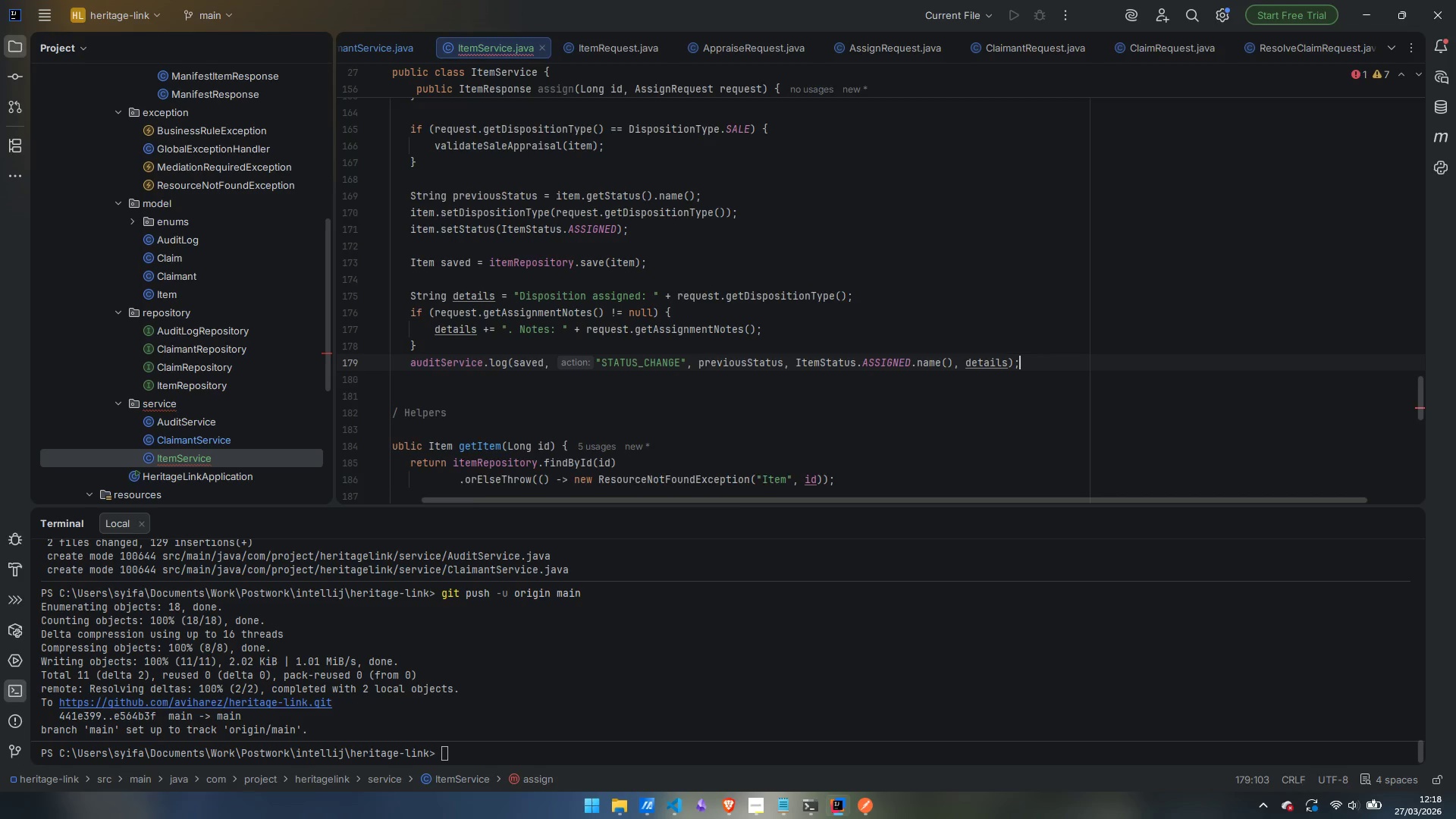 
key(Enter)
 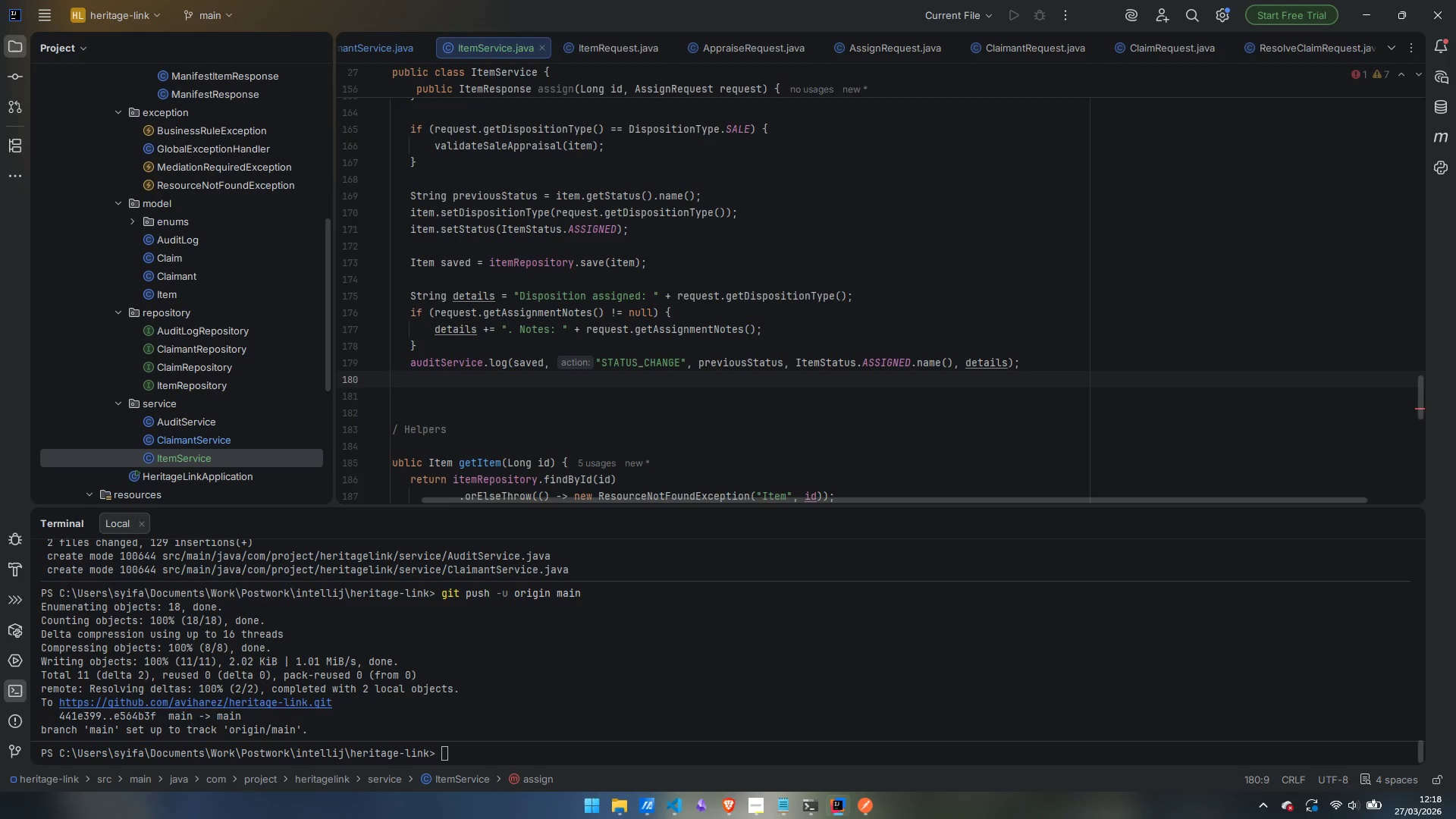 
key(Enter)
 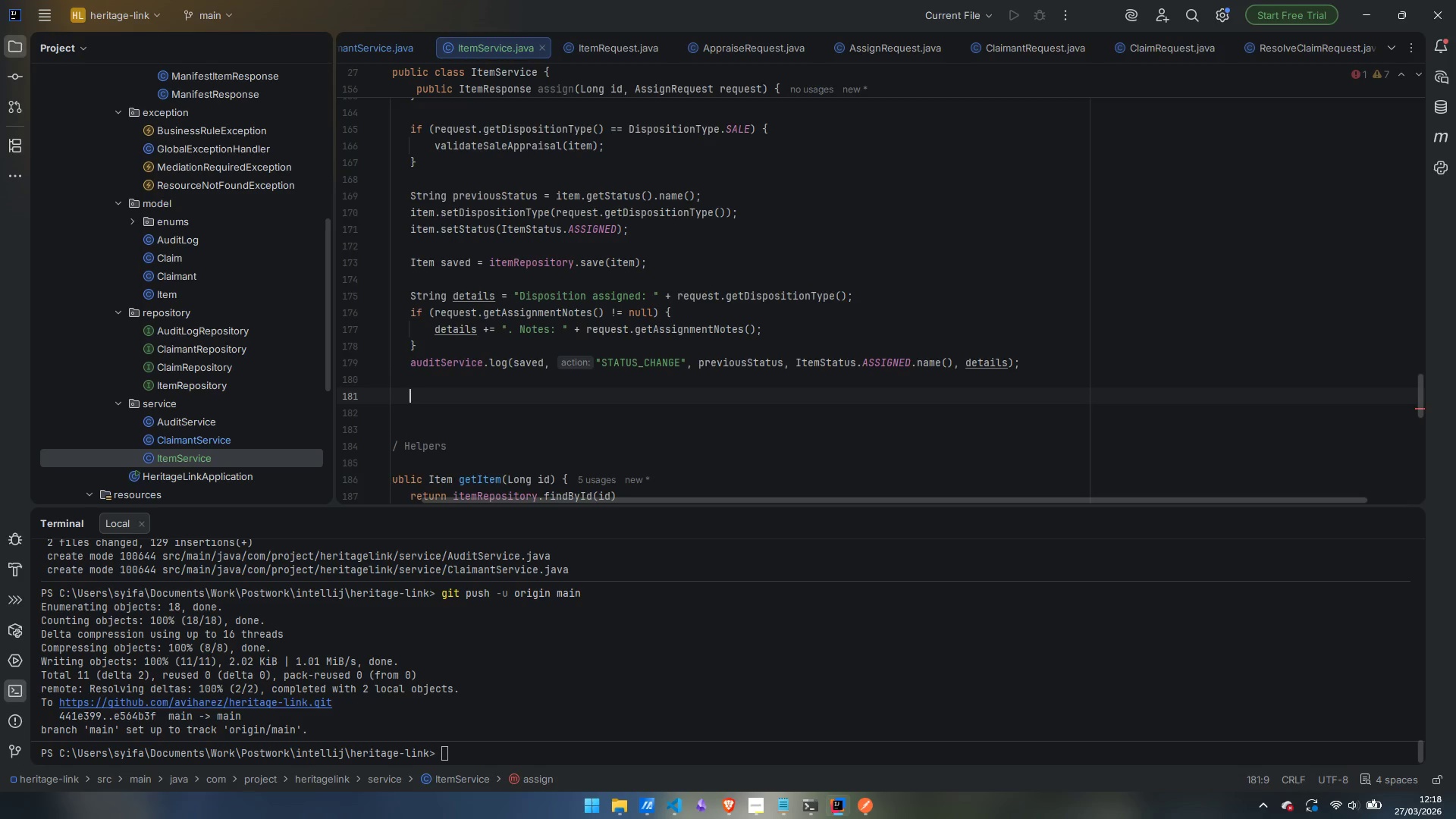 
type(return toResponse)
 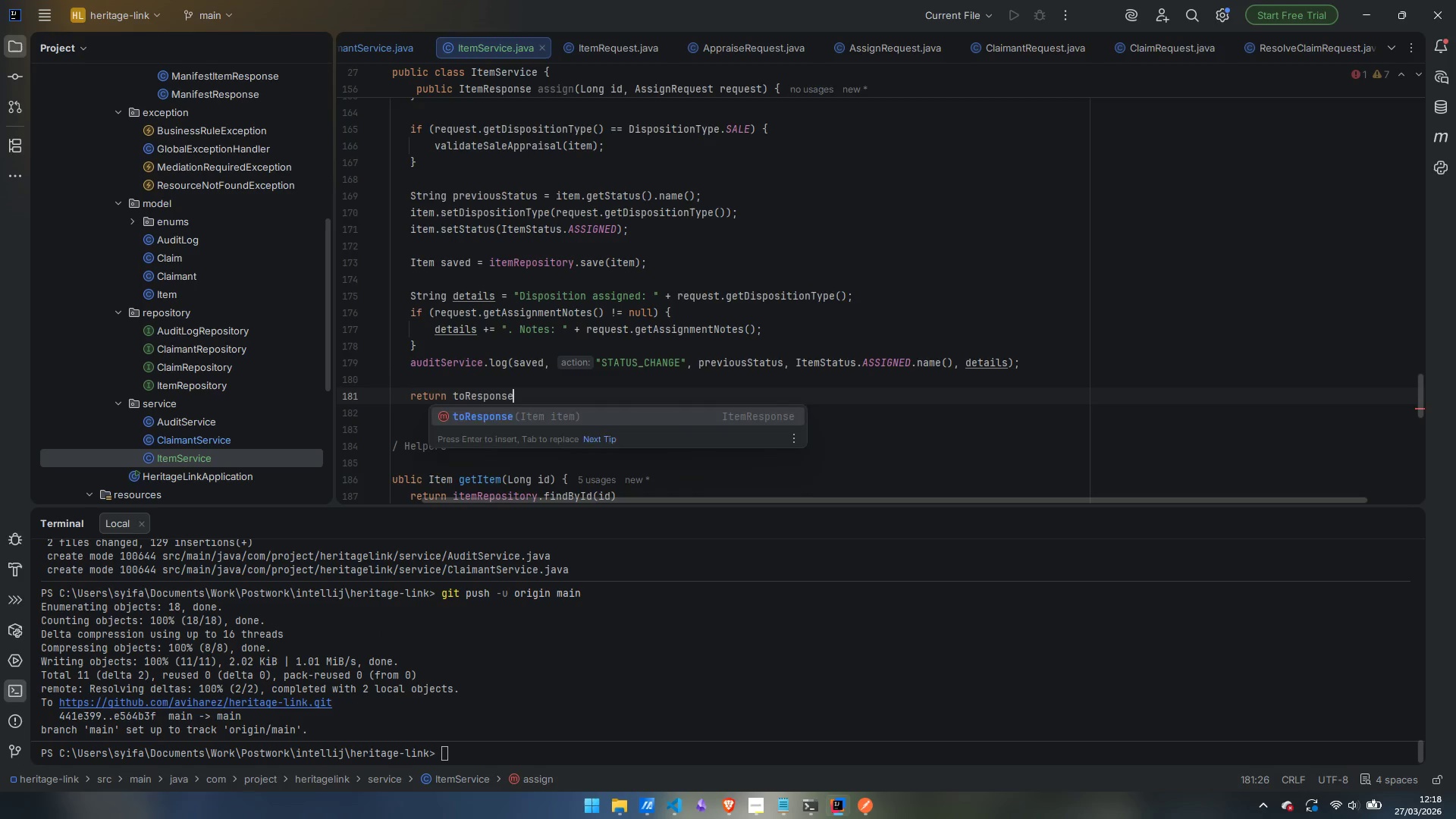 
key(Enter)
 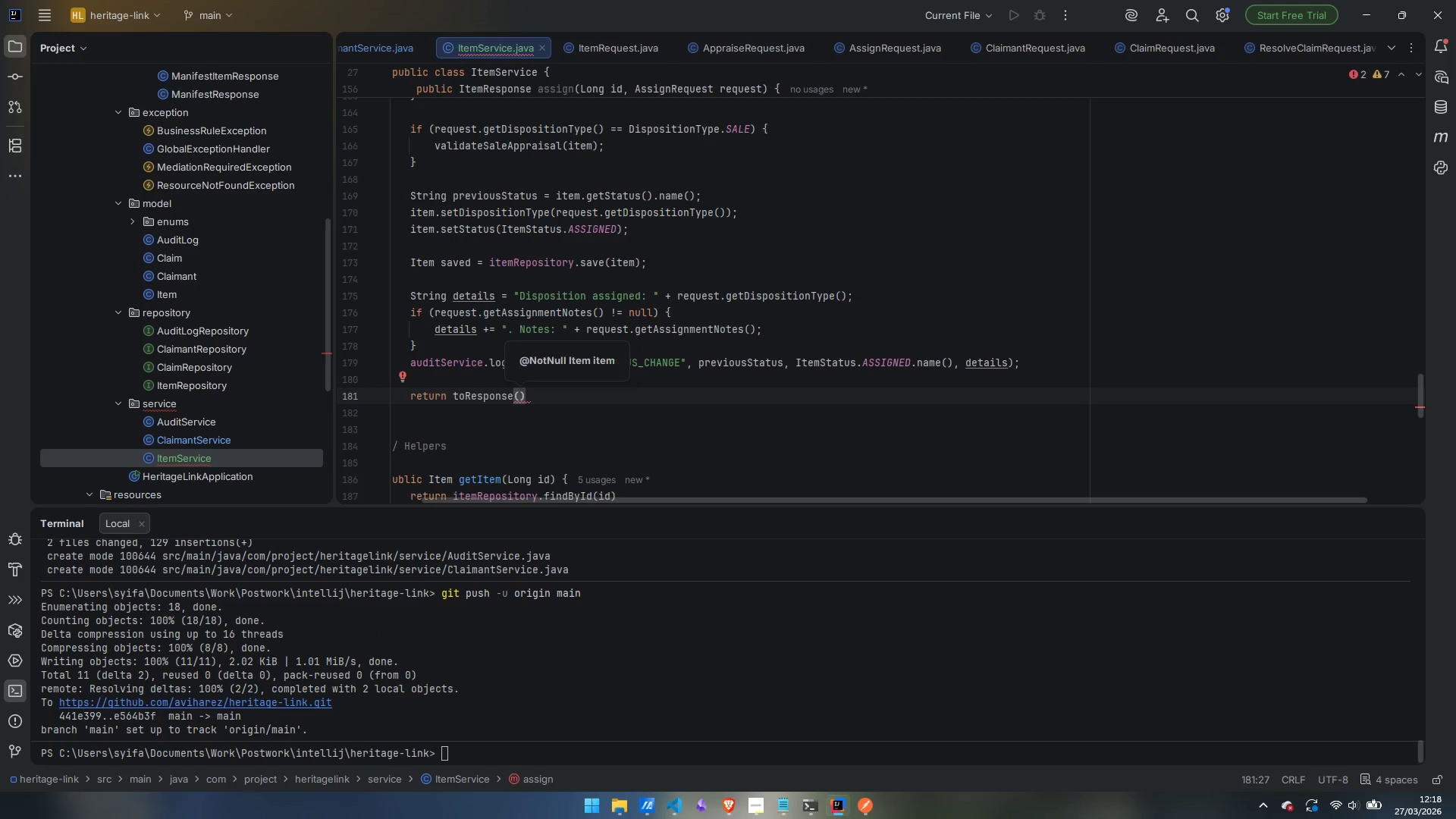 
type(va)
key(Backspace)
key(Backspace)
type(saved)
 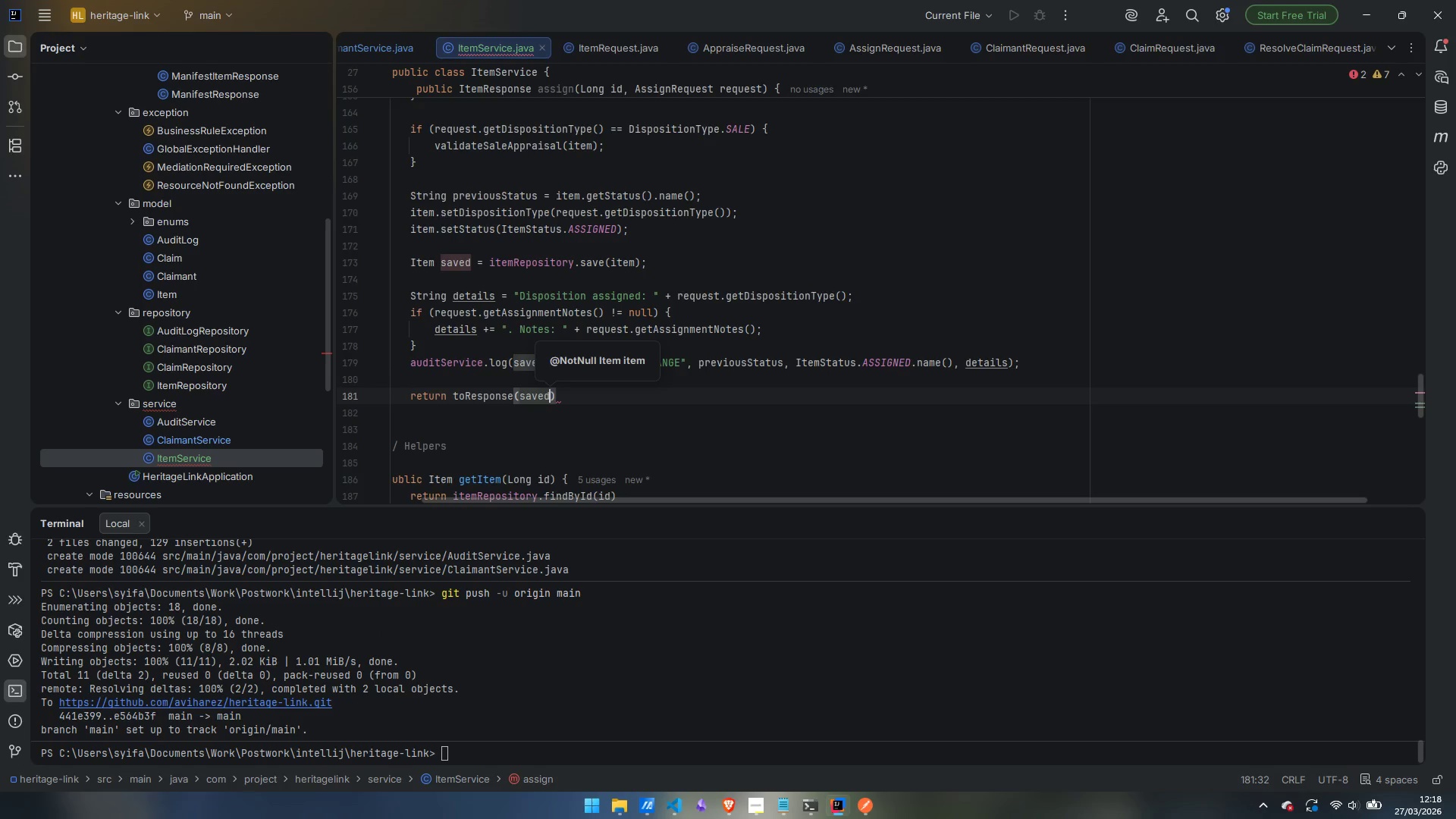 
key(ArrowRight)
 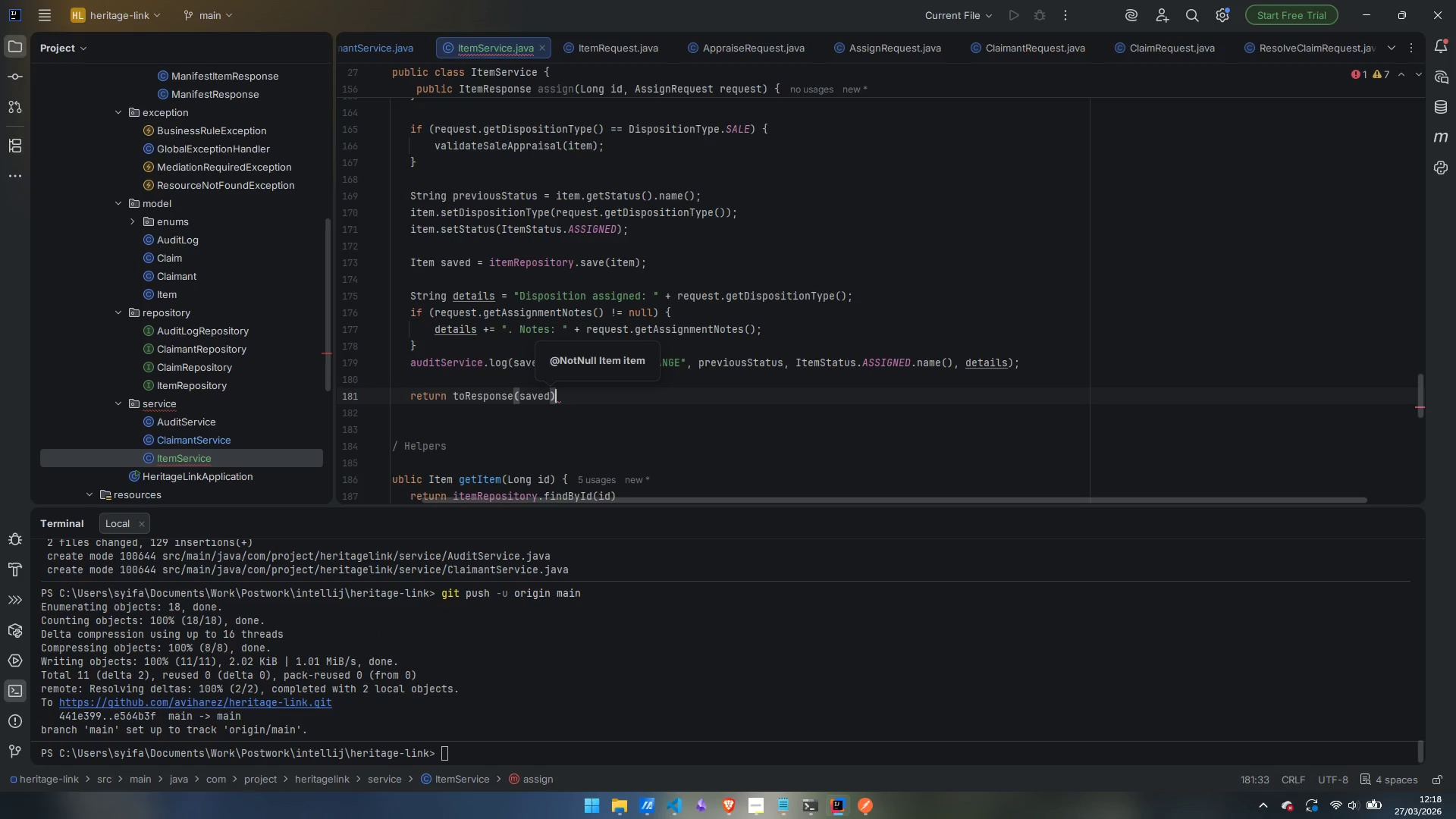 
key(Semicolon)
 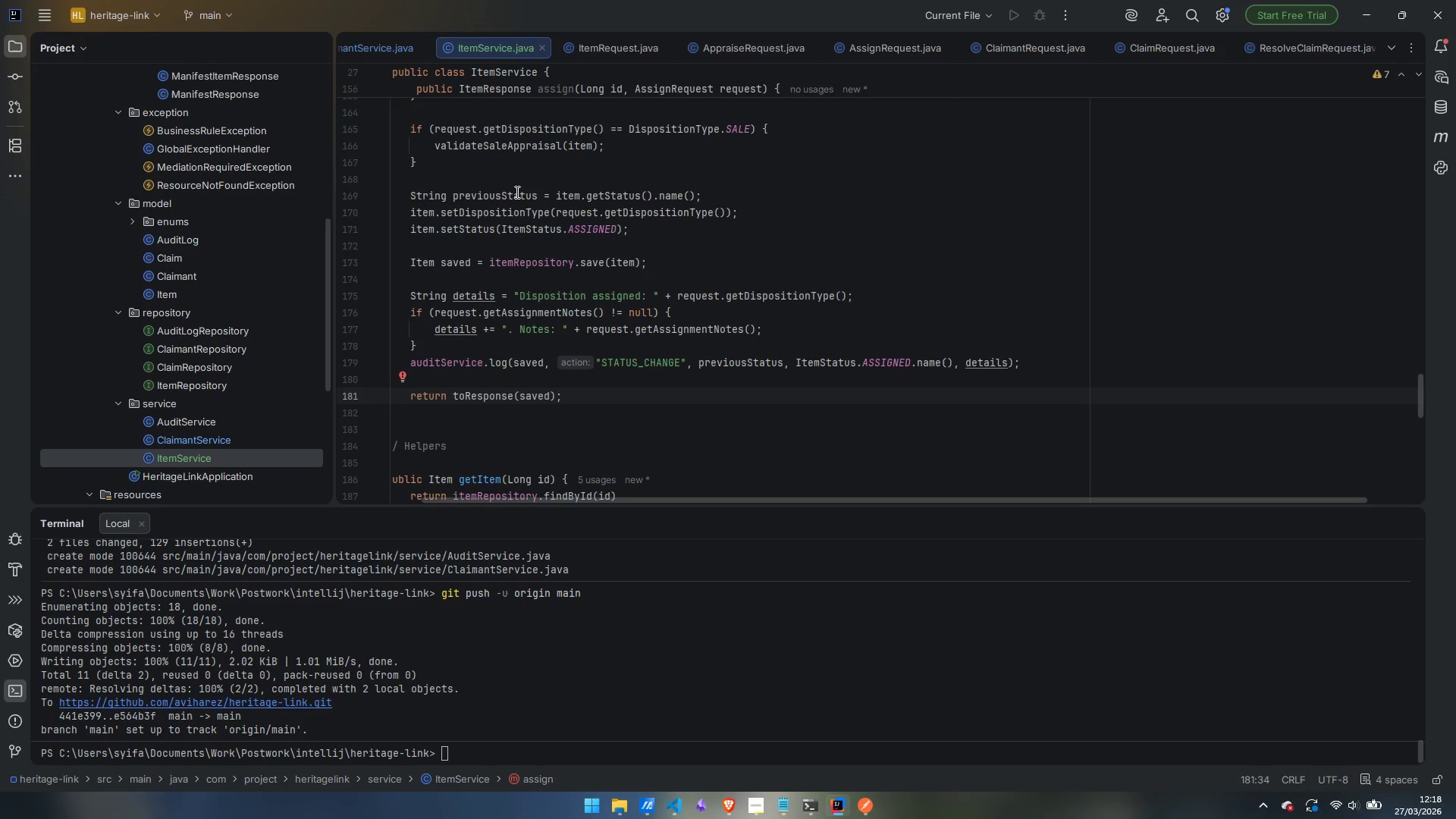 
hold_key(key=ShiftLeft, duration=0.52)
scroll: coordinate [603, 268], scroll_direction: up, amount: 11.0
 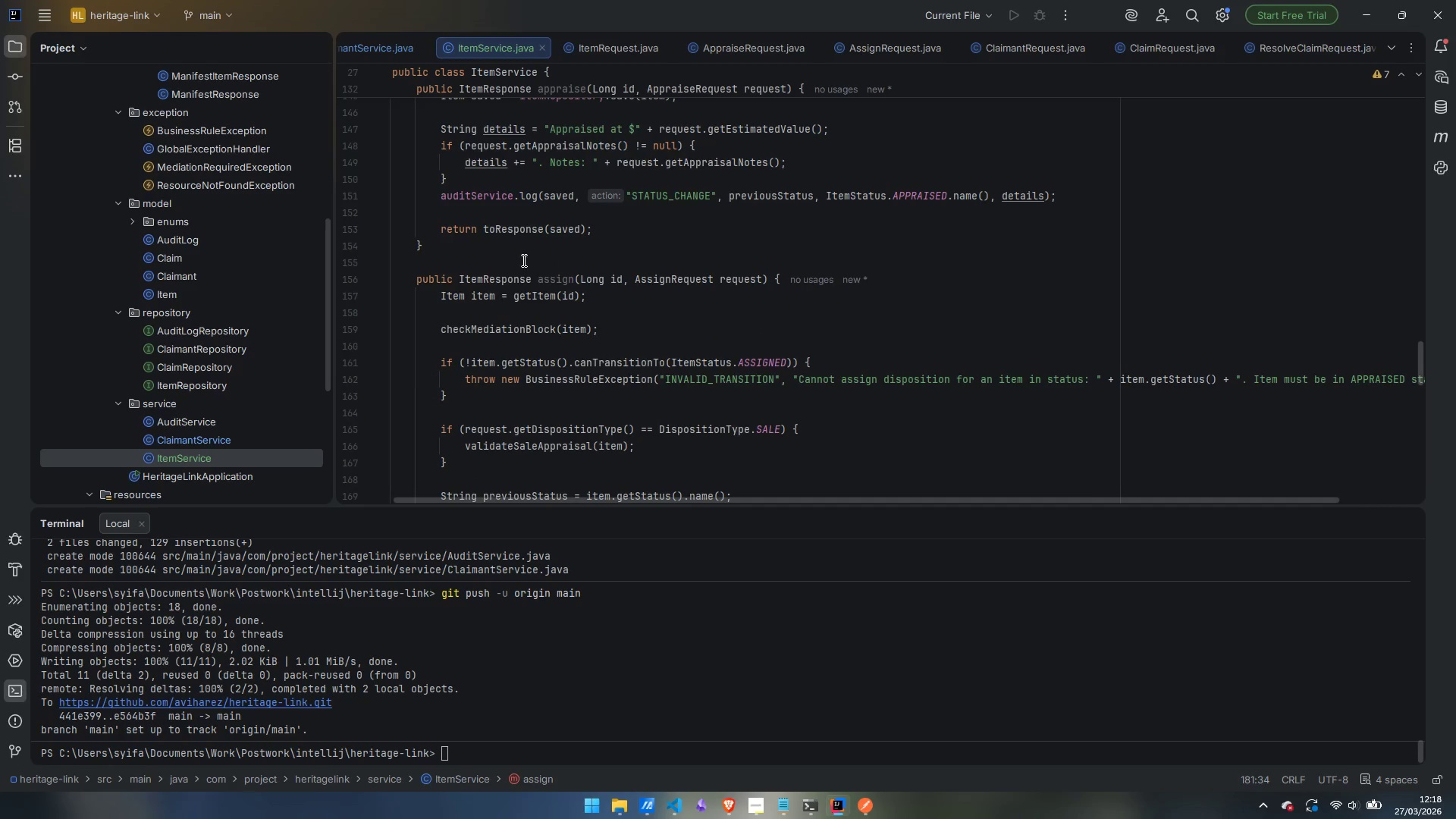 
left_click([513, 260])
 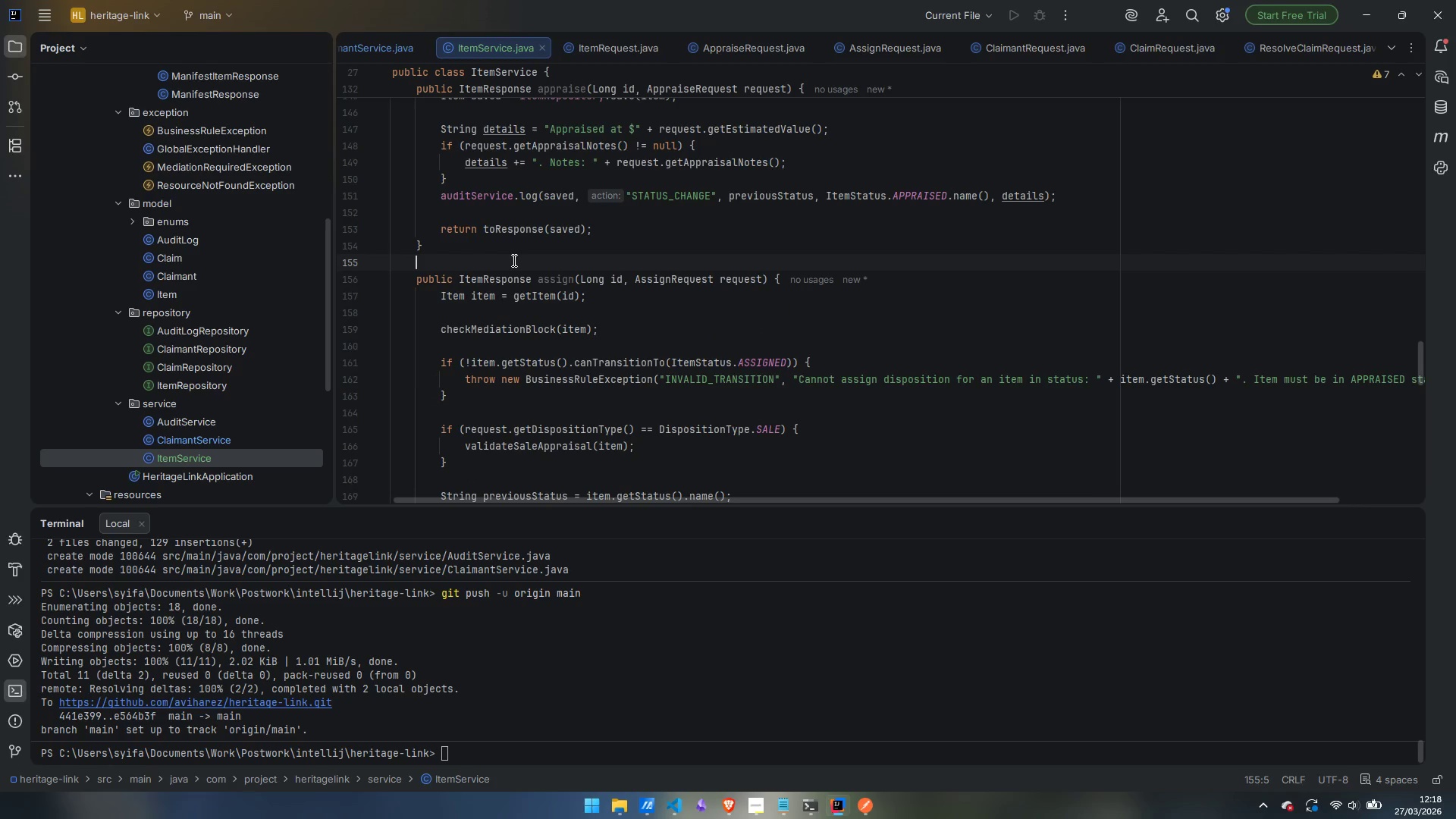 
key(Enter)
 